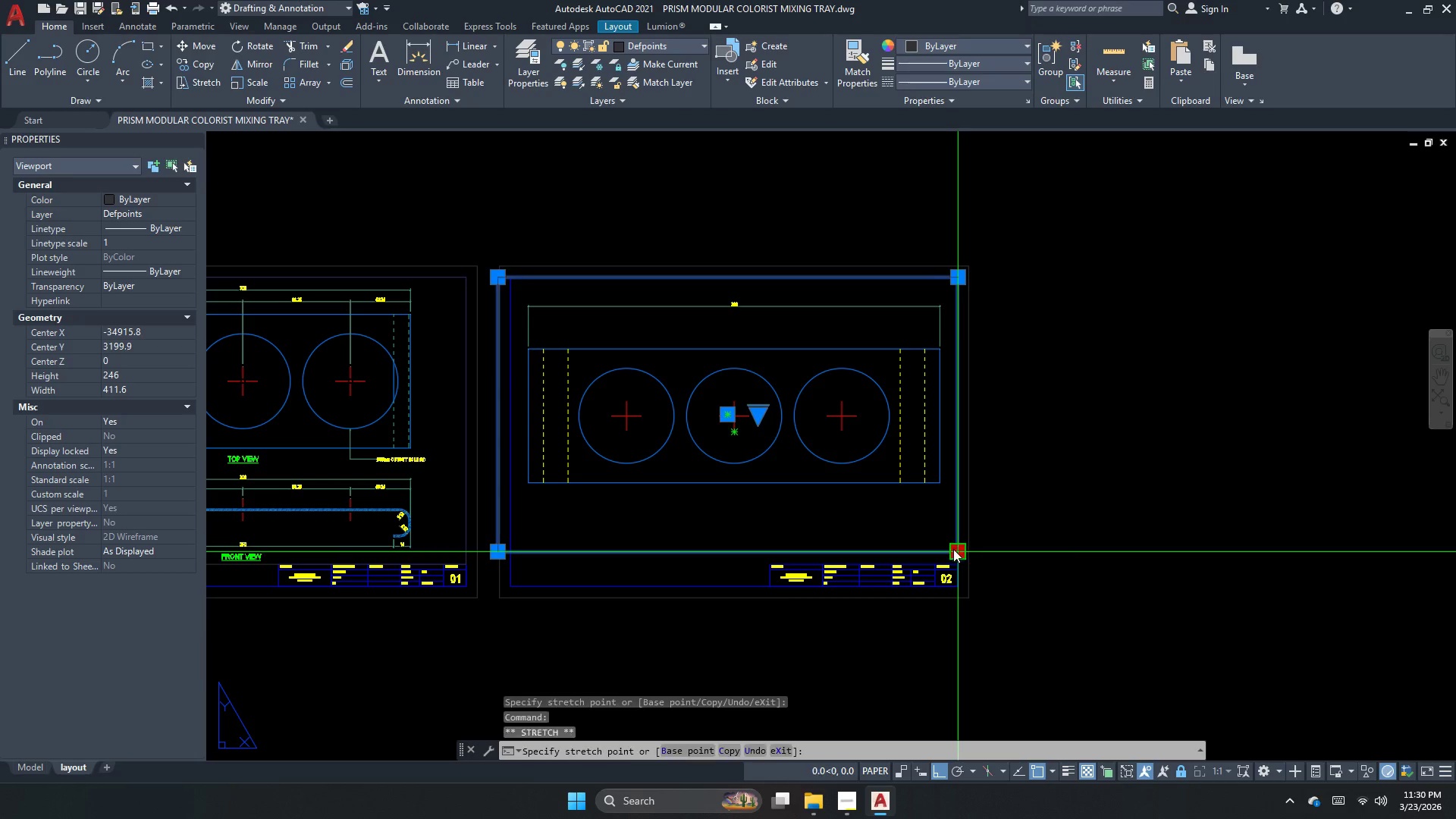 
scroll: coordinate [950, 560], scroll_direction: up, amount: 1.0
 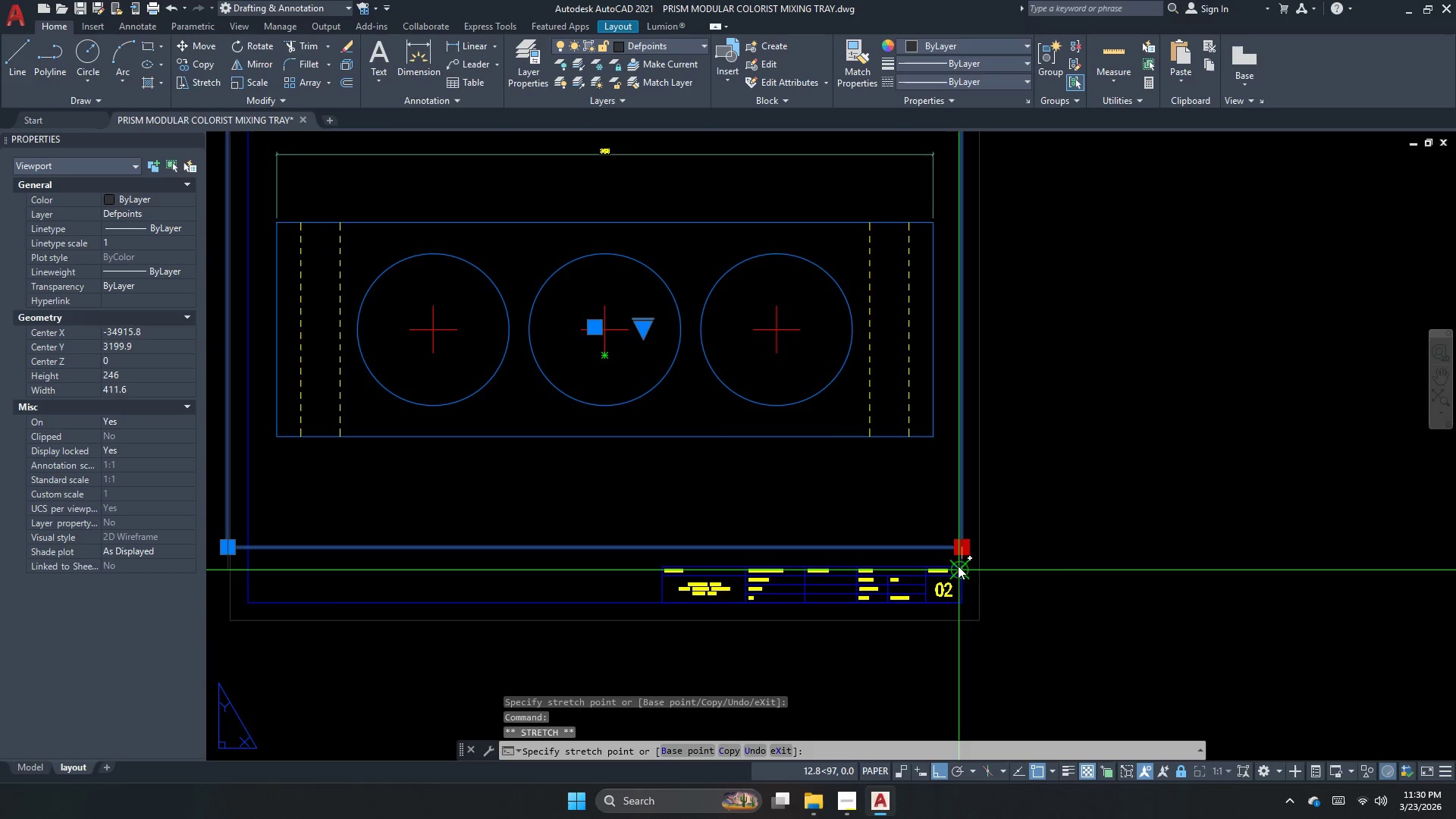 
left_click([958, 566])
 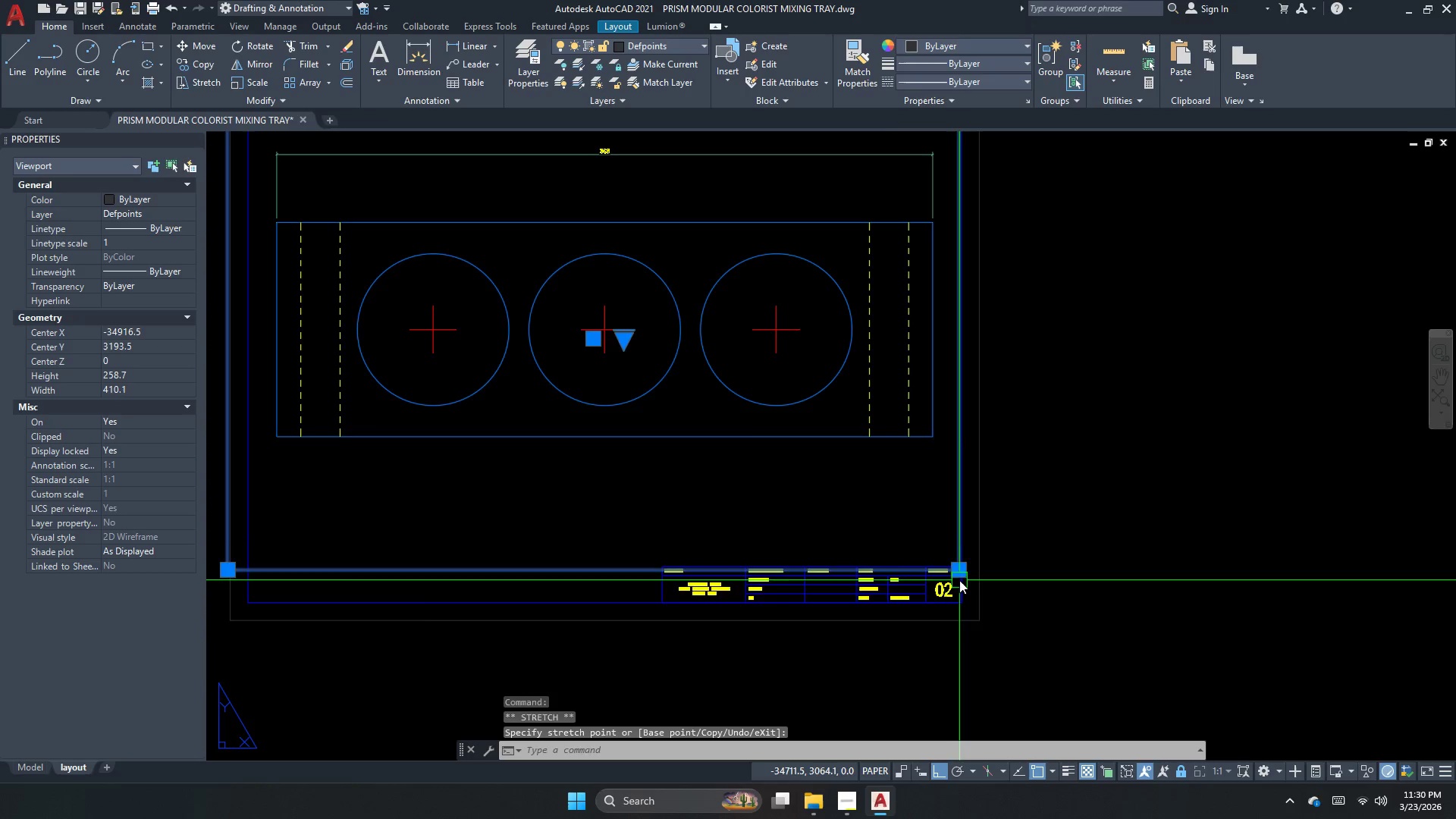 
scroll: coordinate [956, 583], scroll_direction: up, amount: 3.0
 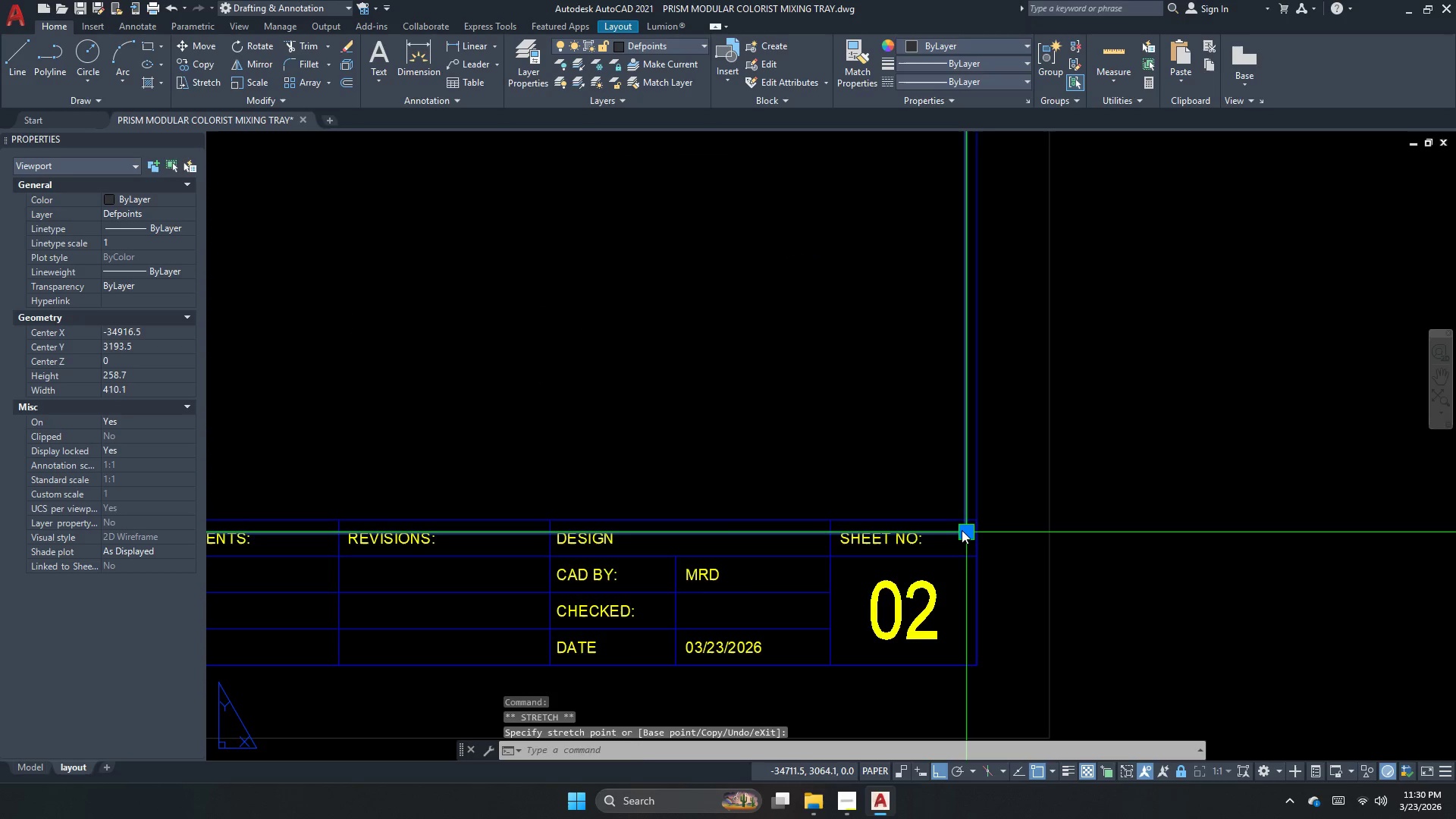 
left_click([962, 530])
 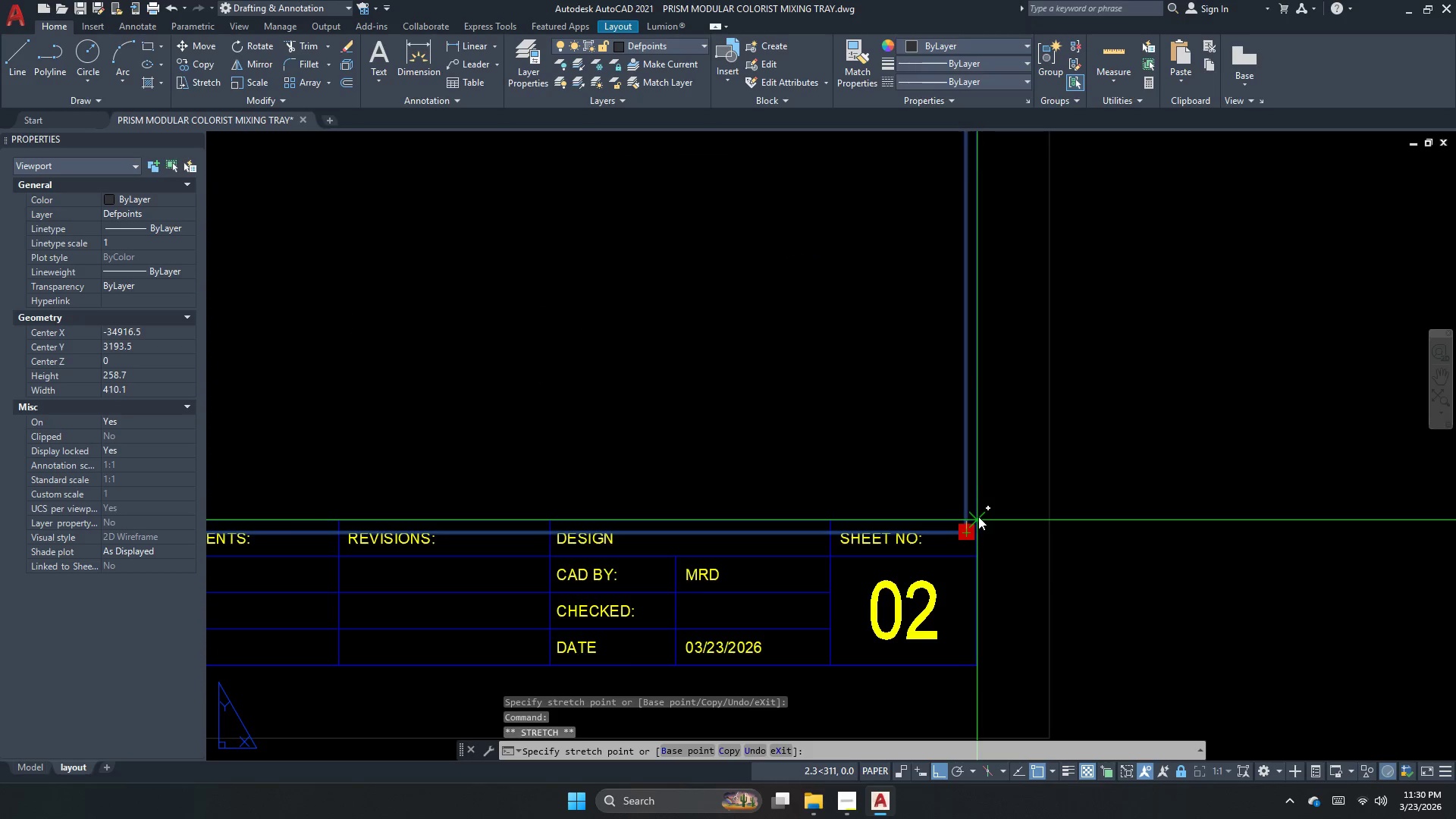 
key(Escape)
 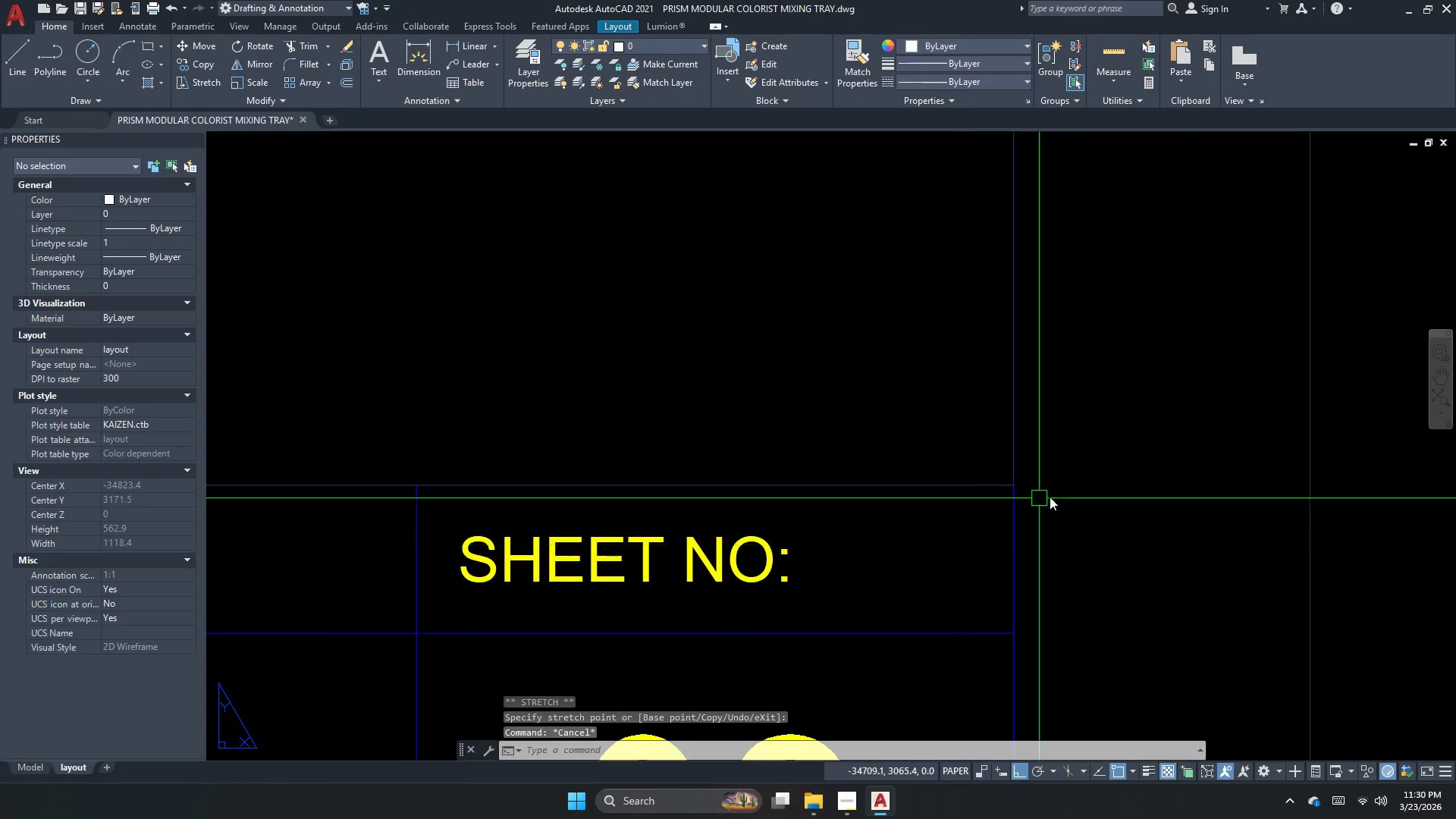 
scroll: coordinate [965, 533], scroll_direction: up, amount: 3.0
 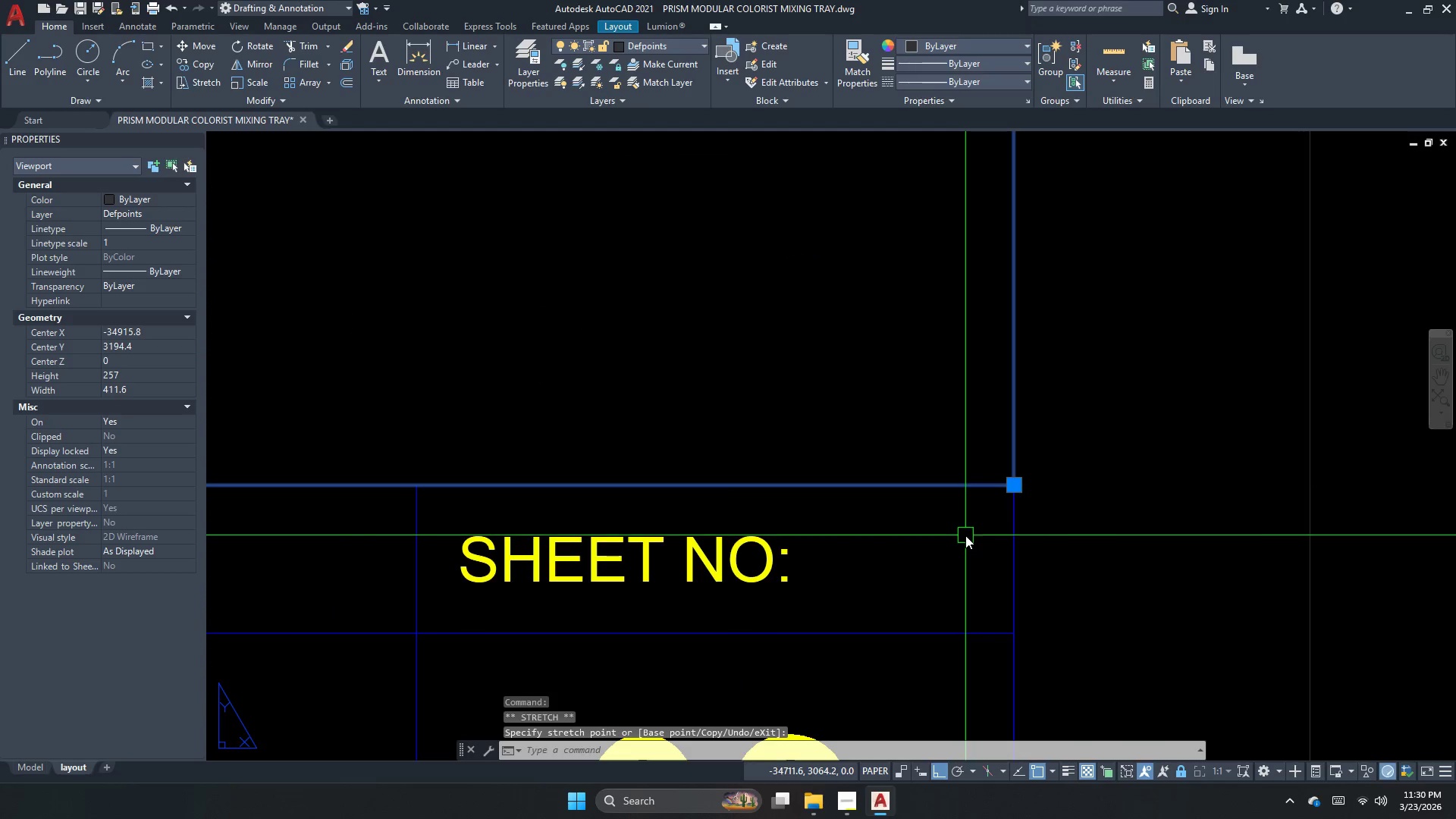 
scroll: coordinate [1062, 494], scroll_direction: down, amount: 5.0
 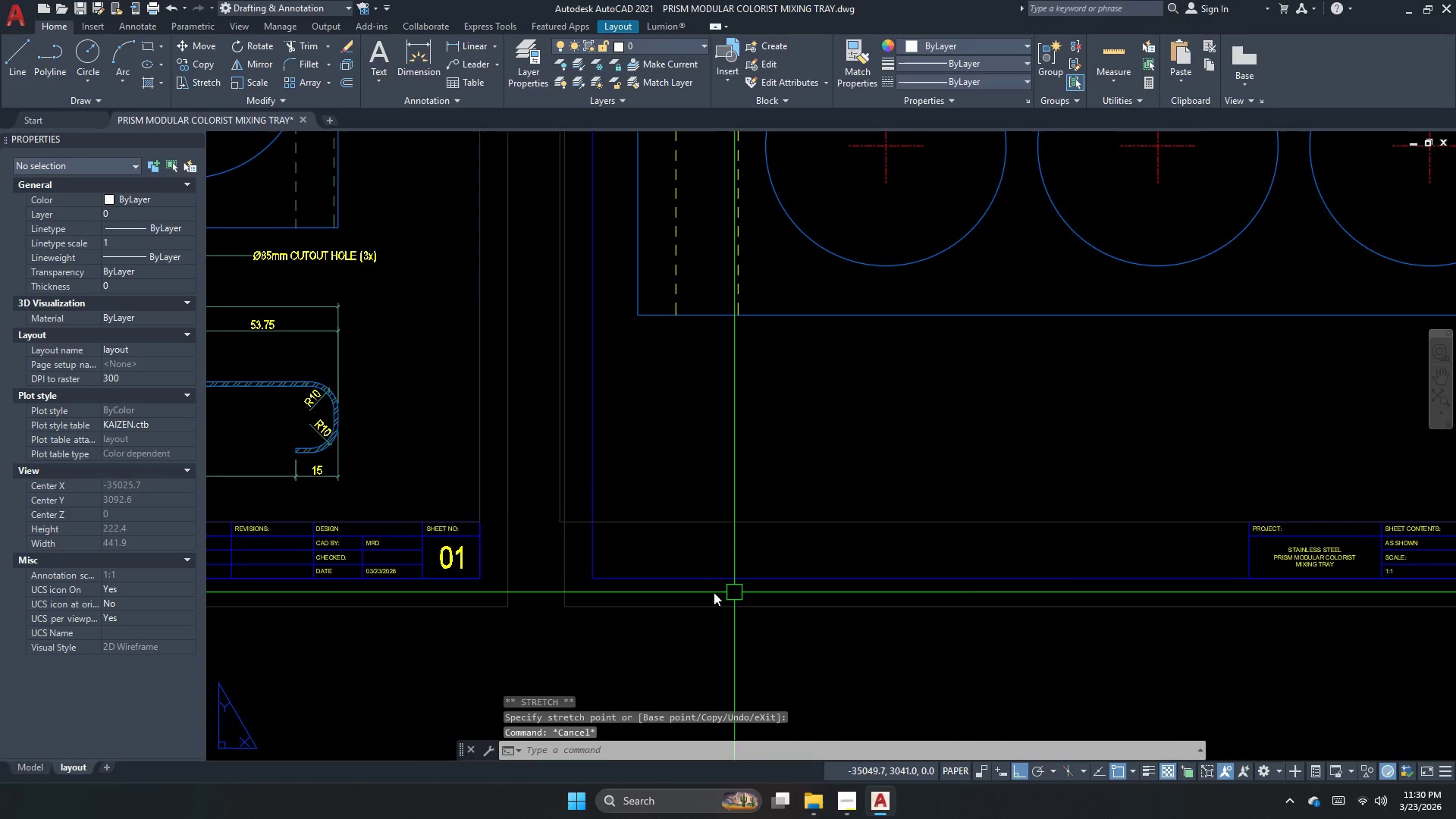 
scroll: coordinate [584, 548], scroll_direction: up, amount: 1.0
 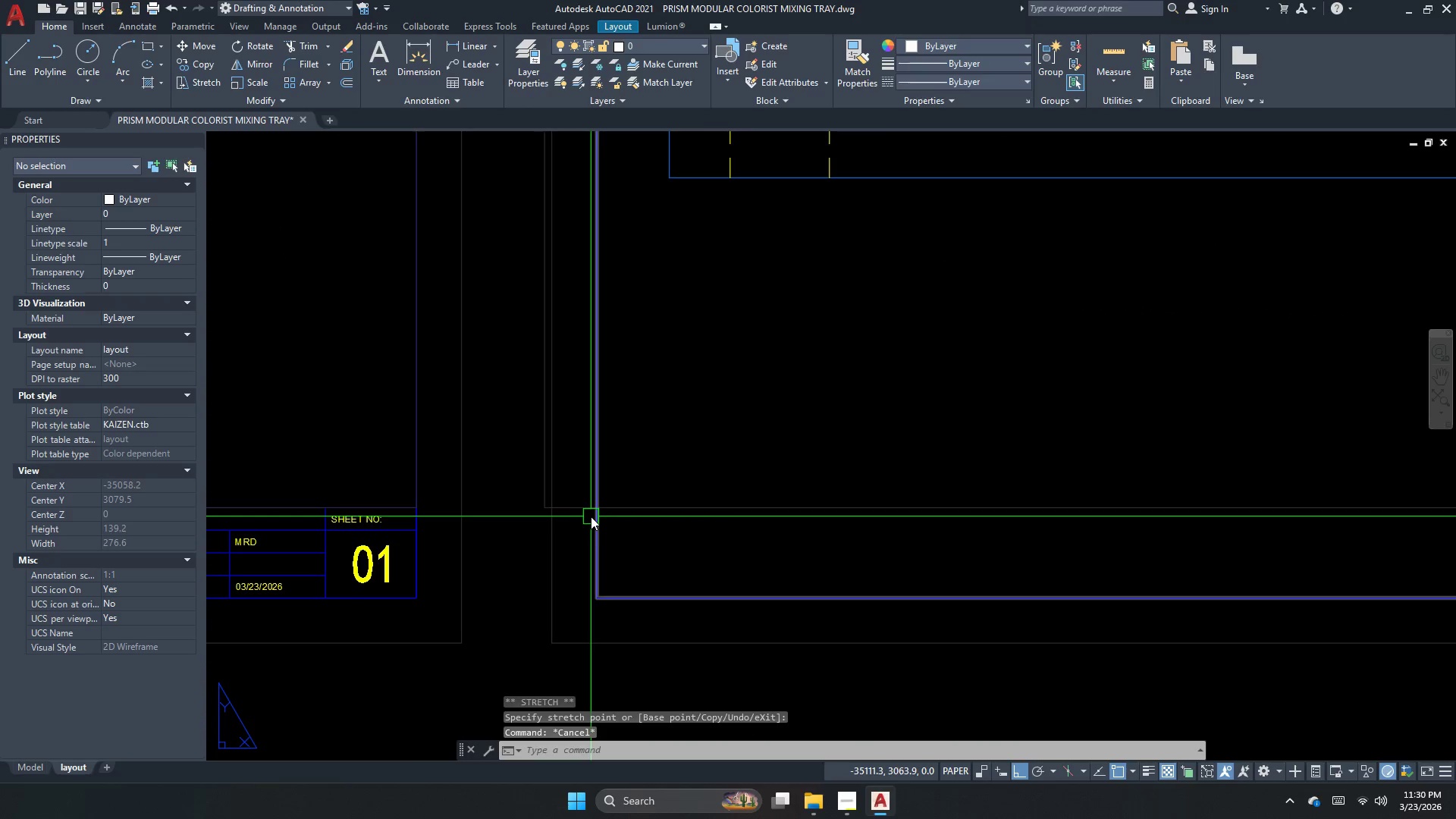 
left_click_drag(start_coordinate=[588, 516], to_coordinate=[584, 514])
 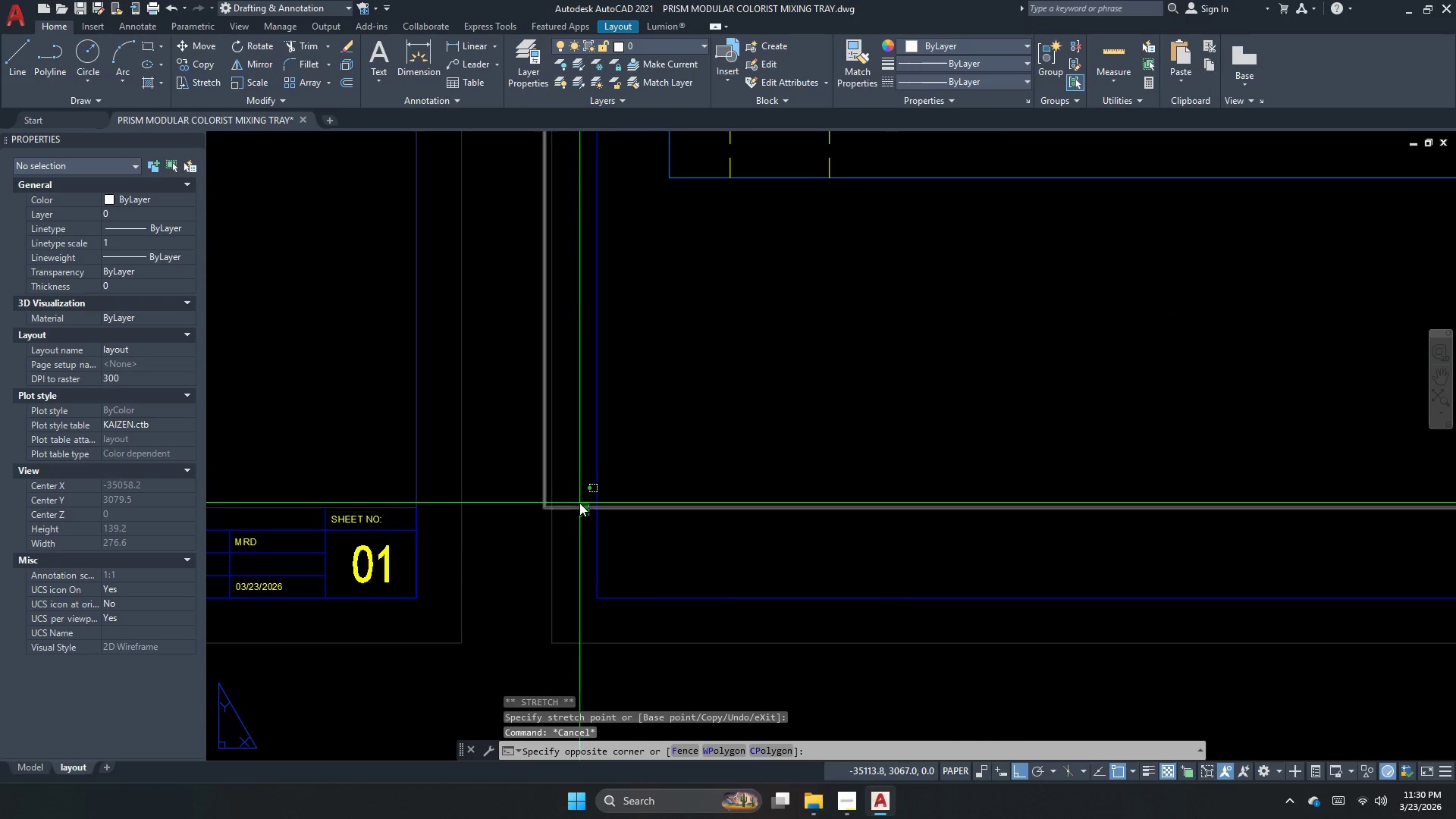 
left_click_drag(start_coordinate=[579, 496], to_coordinate=[573, 498])
 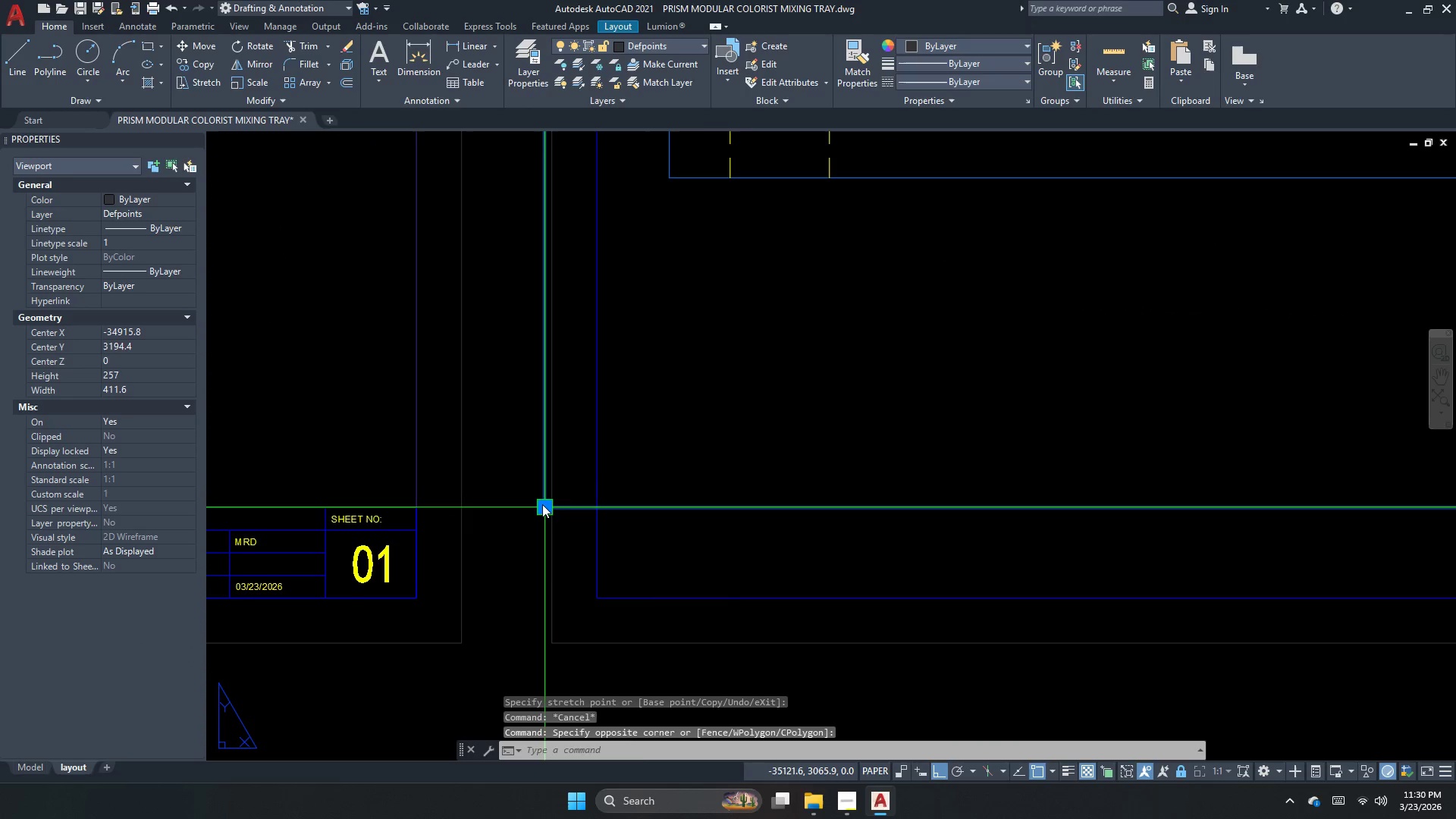 
left_click_drag(start_coordinate=[542, 504], to_coordinate=[556, 504])
 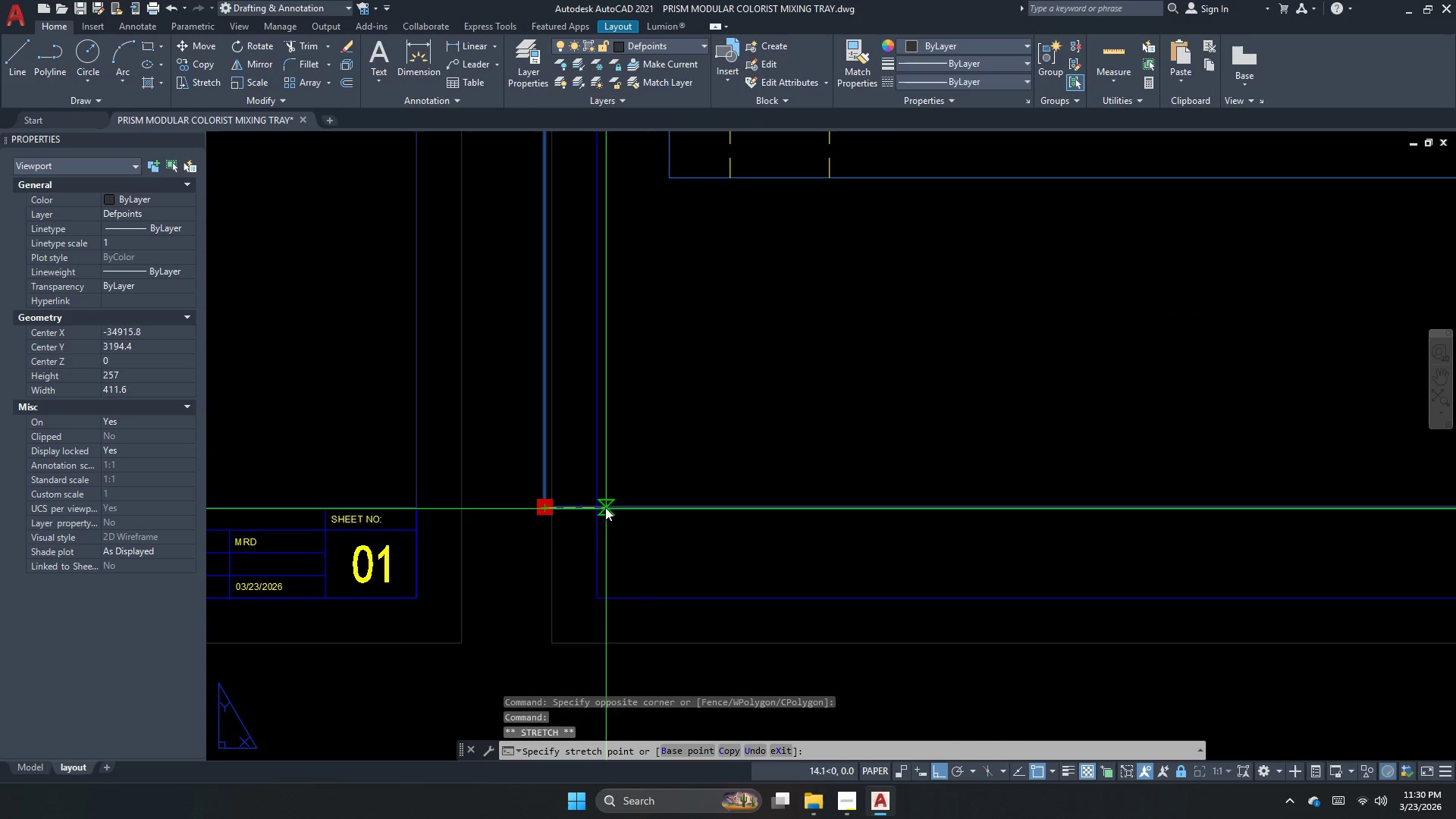 
left_click_drag(start_coordinate=[597, 507], to_coordinate=[590, 514])
 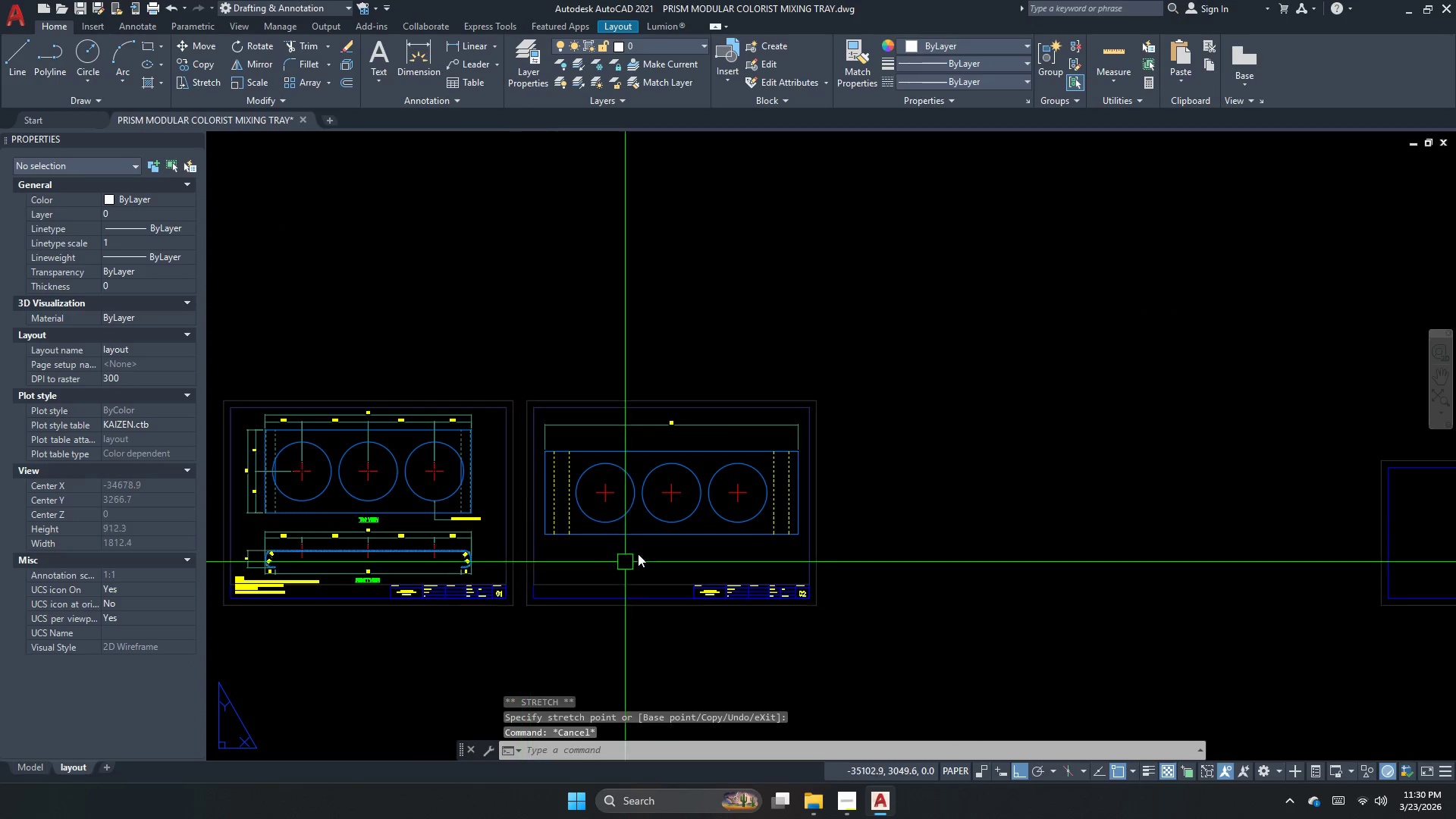 
key(Escape)
 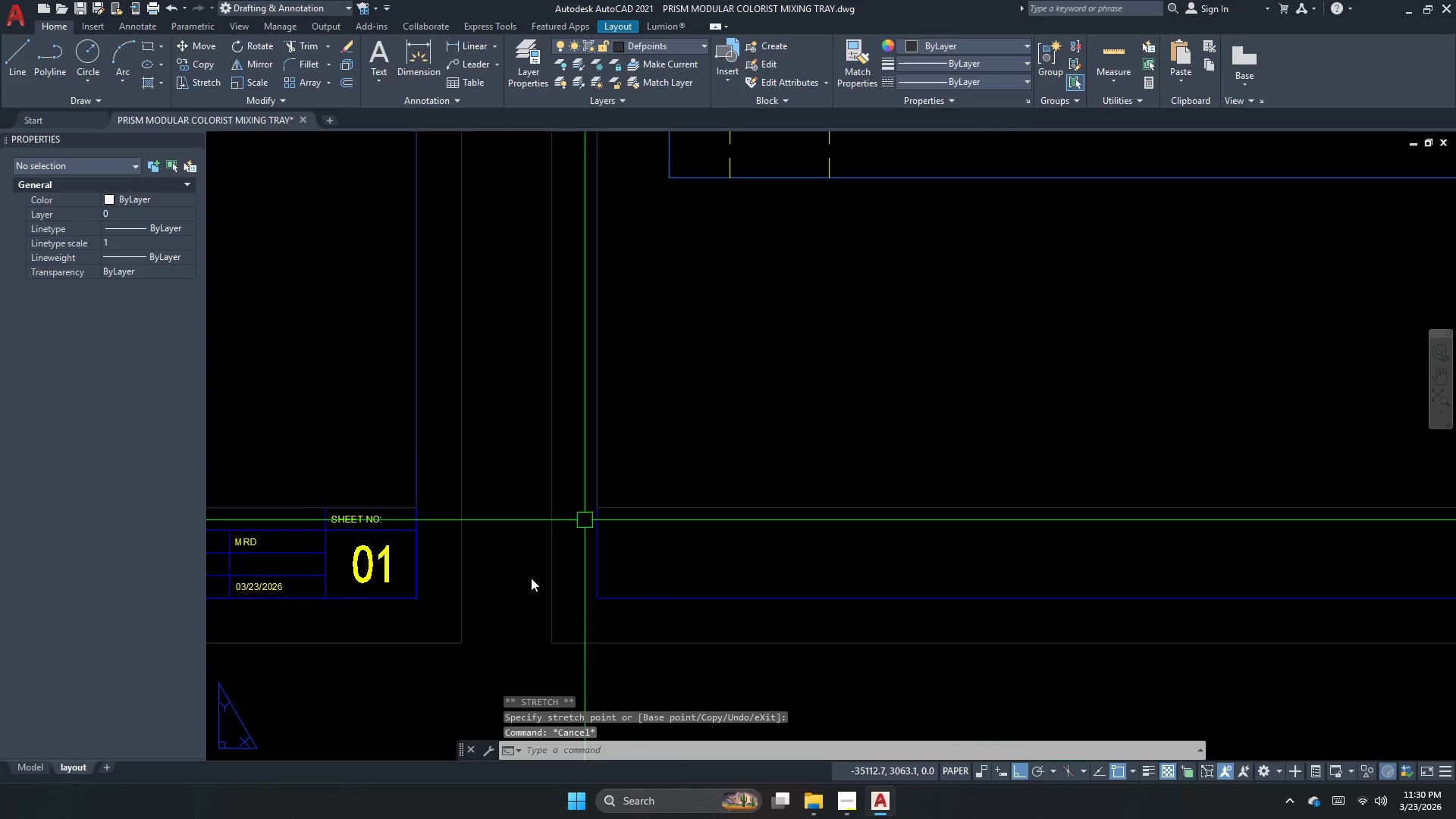 
scroll: coordinate [672, 507], scroll_direction: down, amount: 2.0
 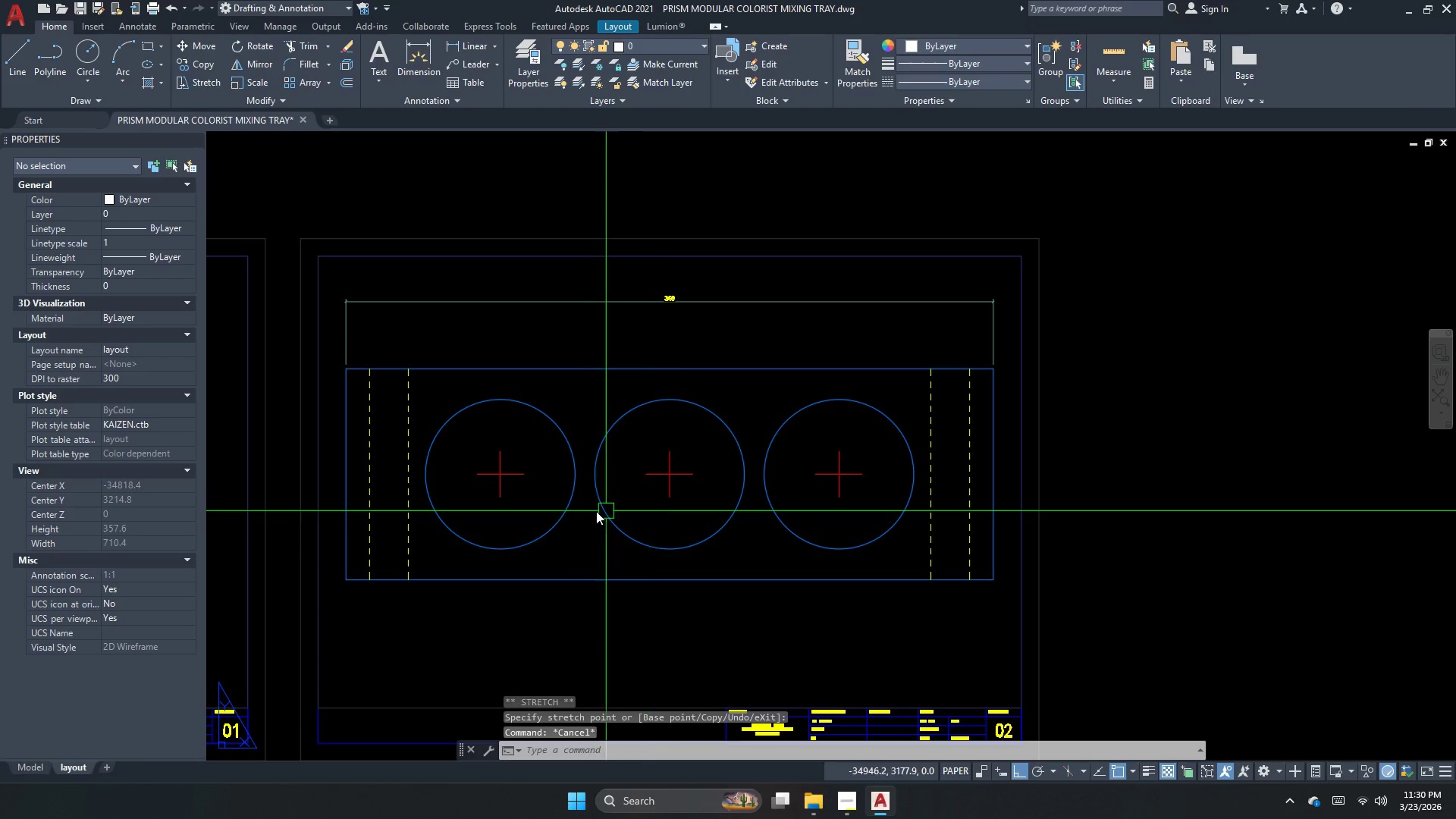 
key(Escape)
 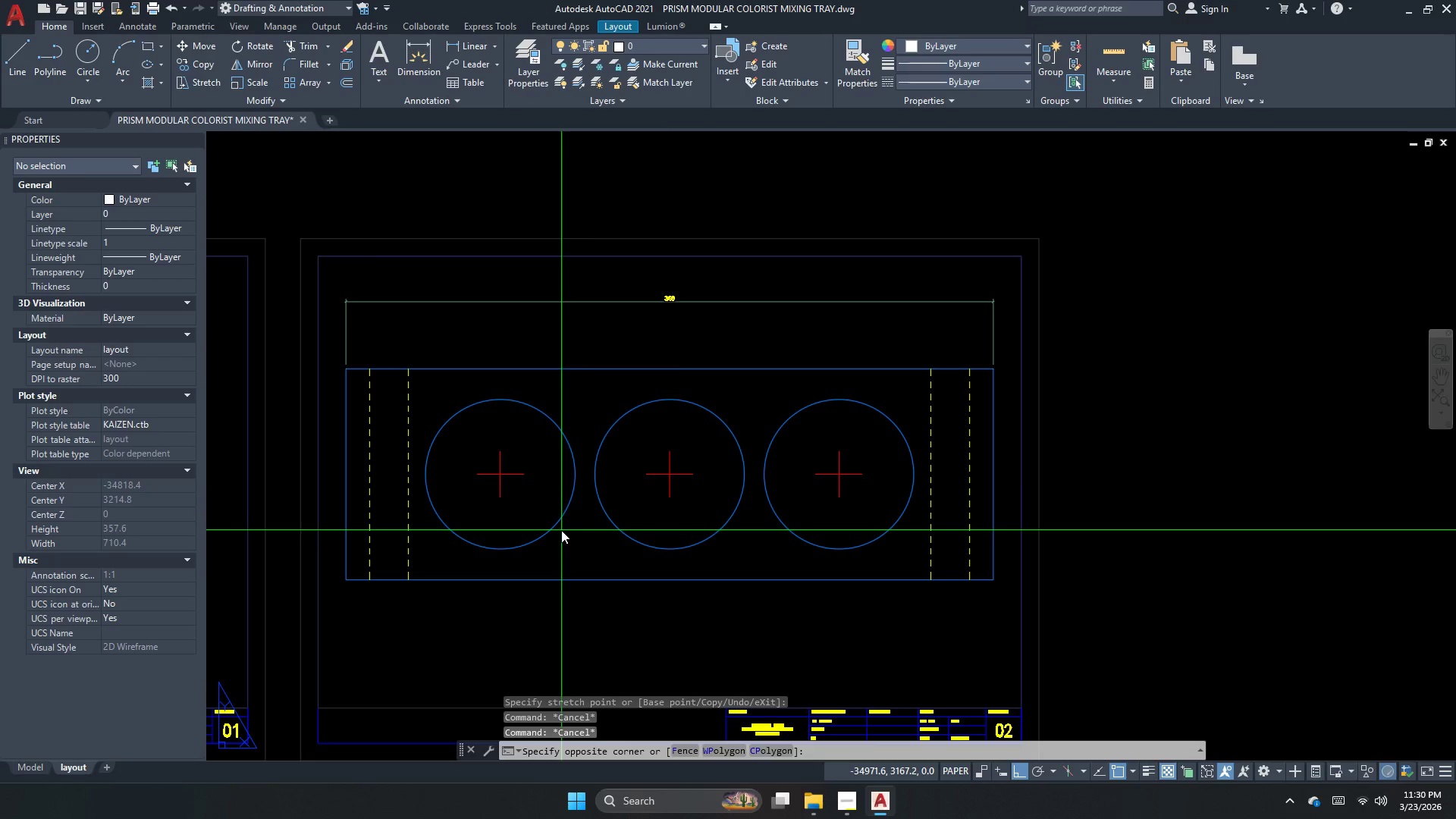 
double_click([561, 530])
 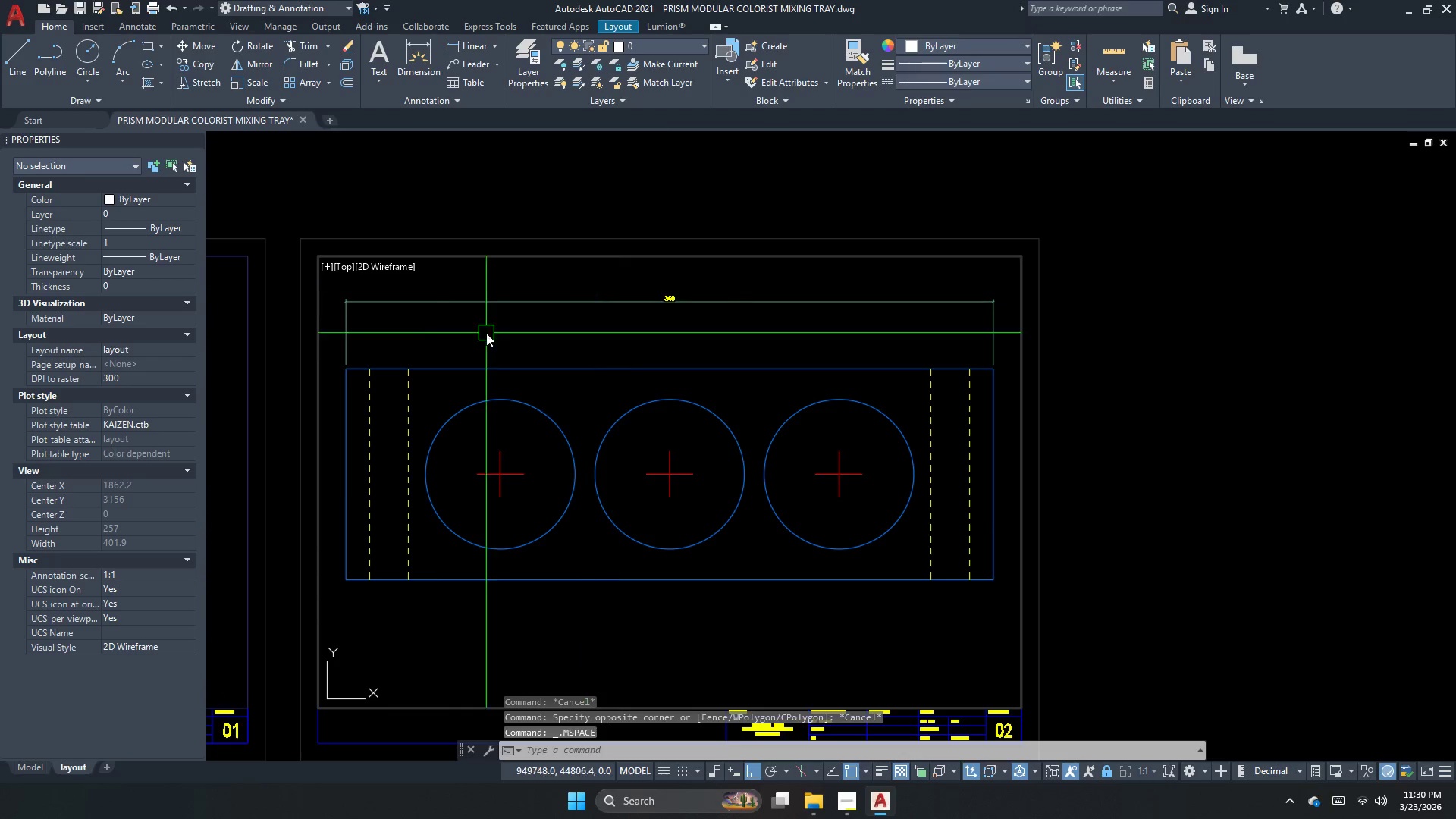 
key(Escape)
 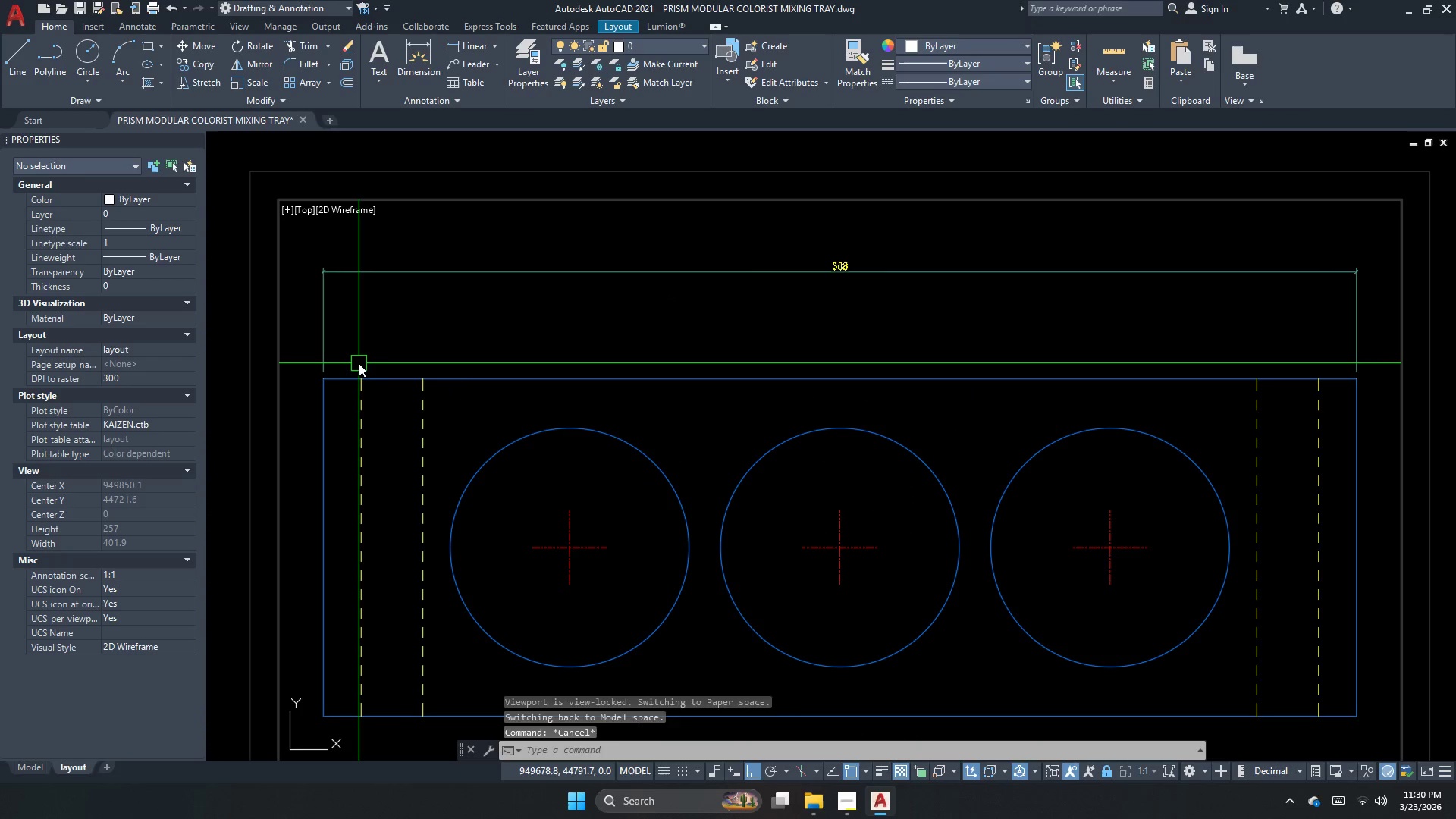 
scroll: coordinate [385, 350], scroll_direction: up, amount: 1.0
 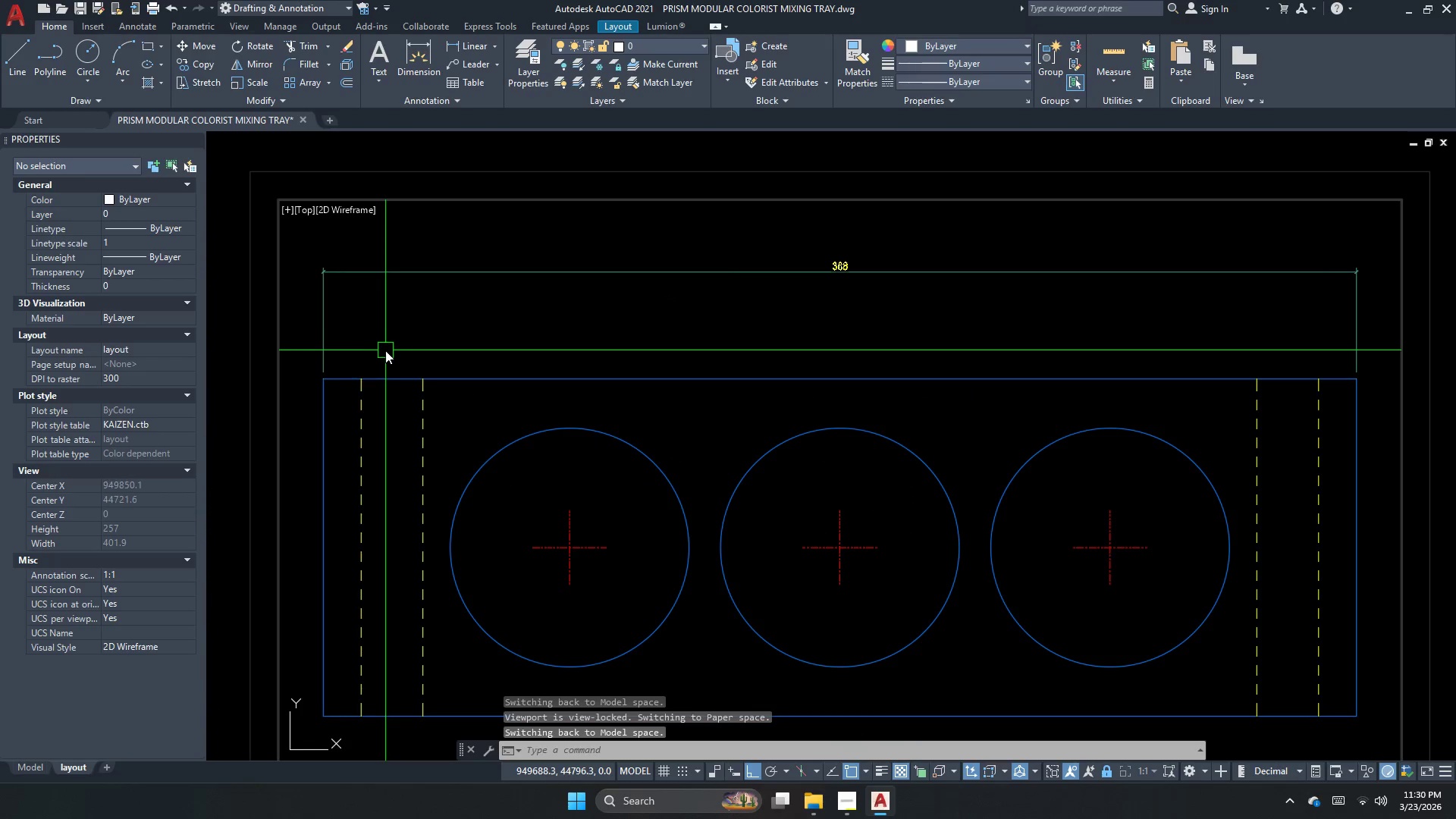 
key(Escape)
type(dli )
key(Escape)
 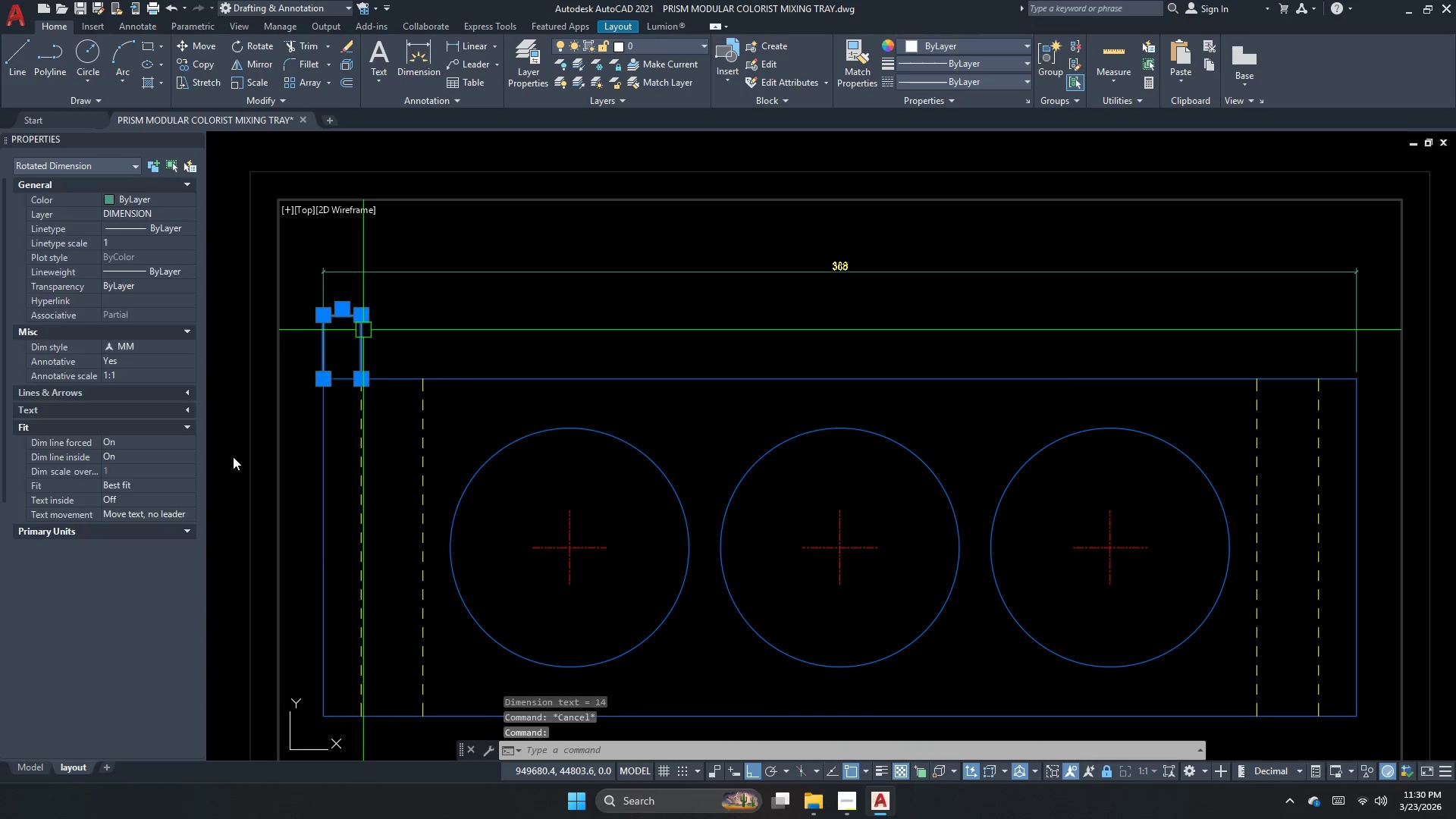 
left_click_drag(start_coordinate=[362, 377], to_coordinate=[359, 365])
 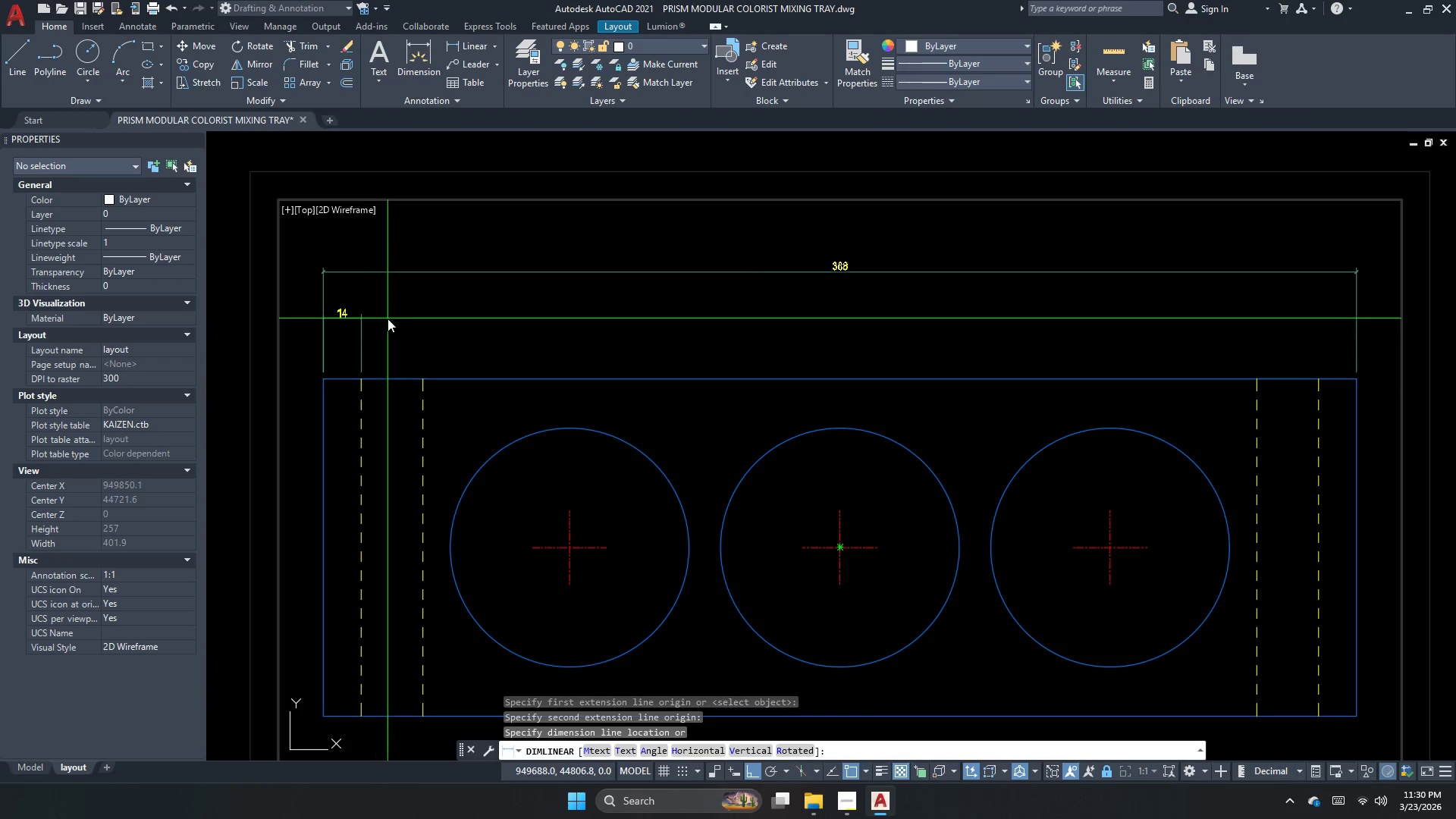 
left_click_drag(start_coordinate=[389, 315], to_coordinate=[379, 320])
 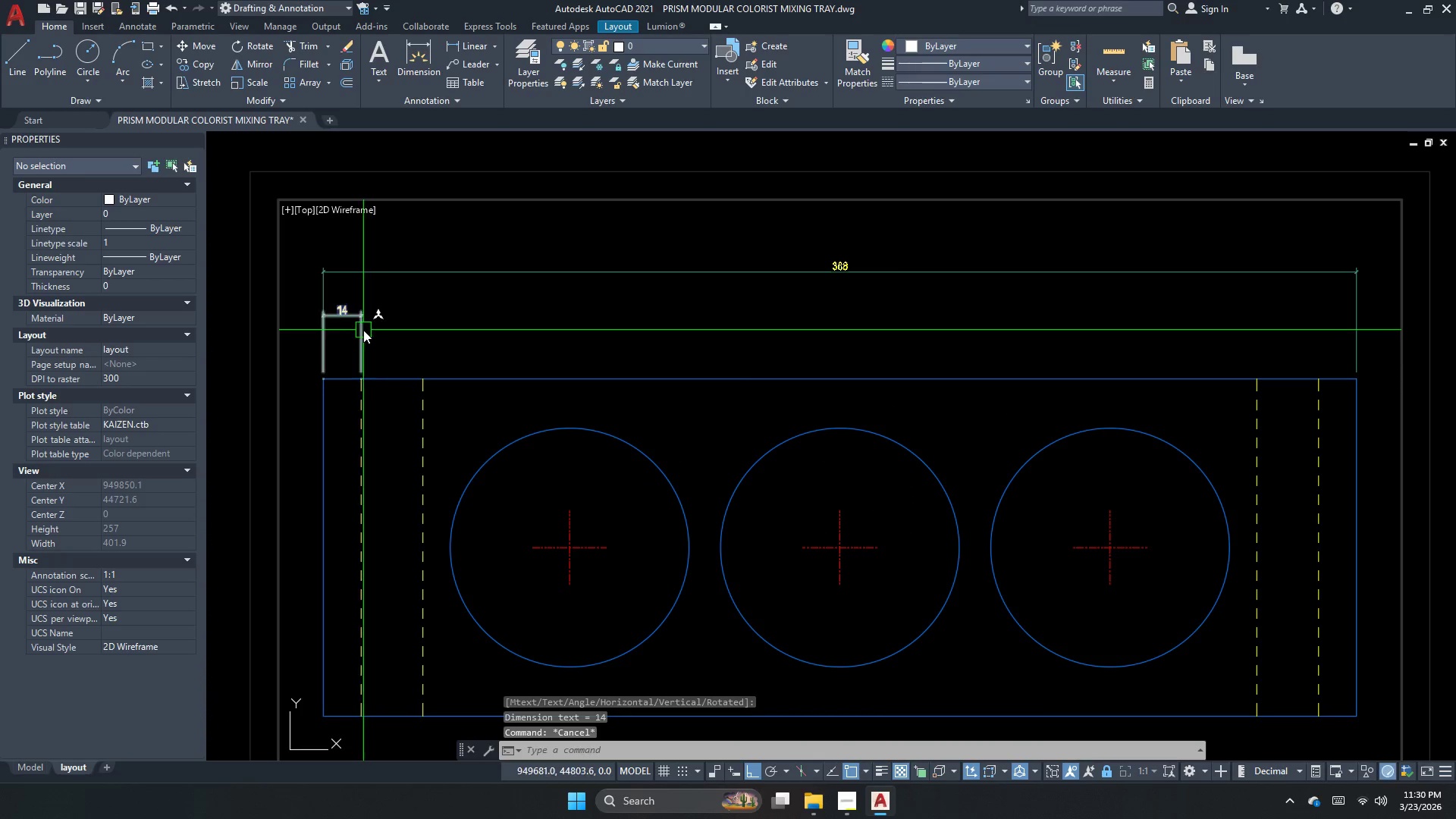 
double_click([363, 330])
 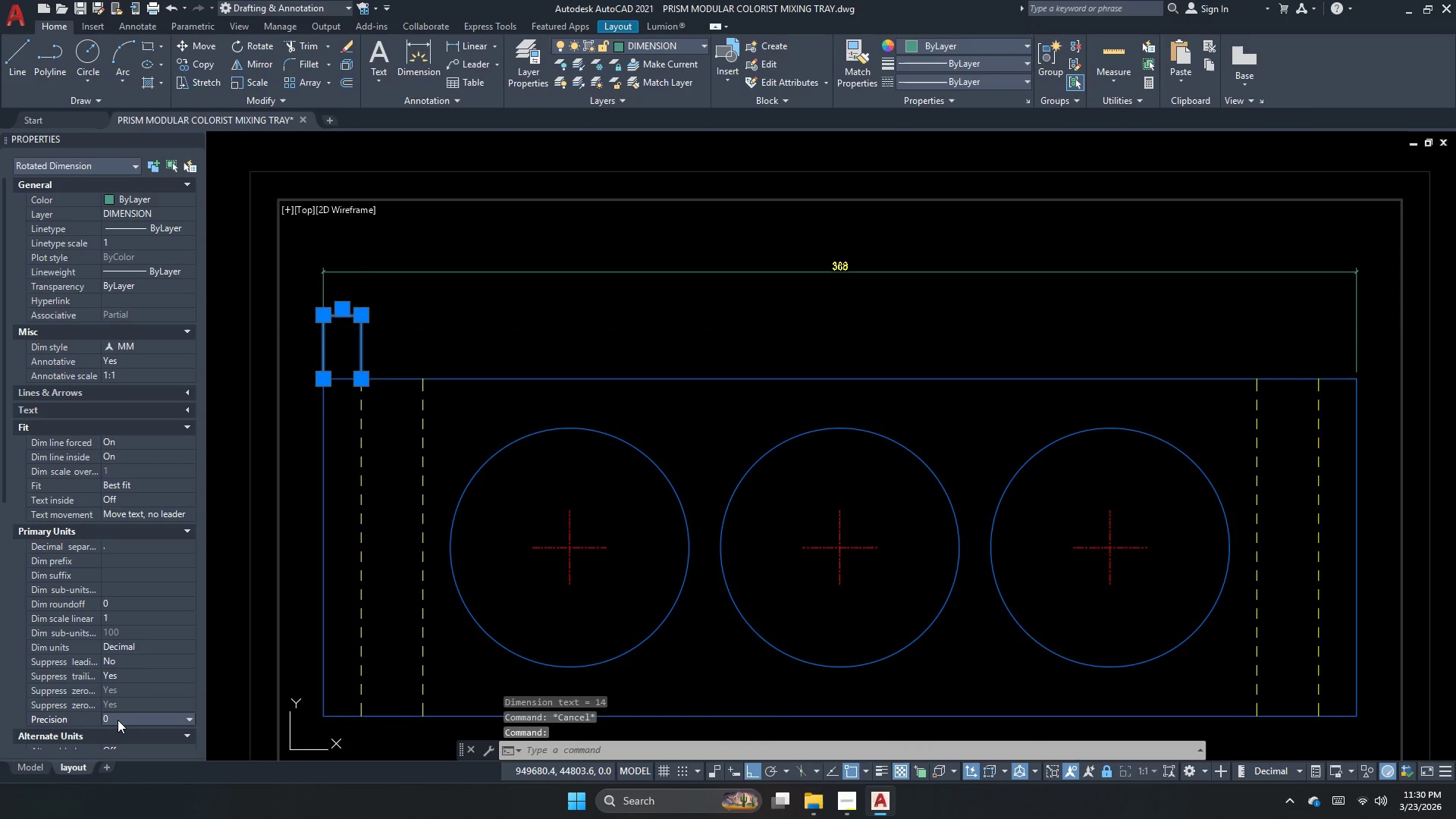 
double_click([118, 720])
 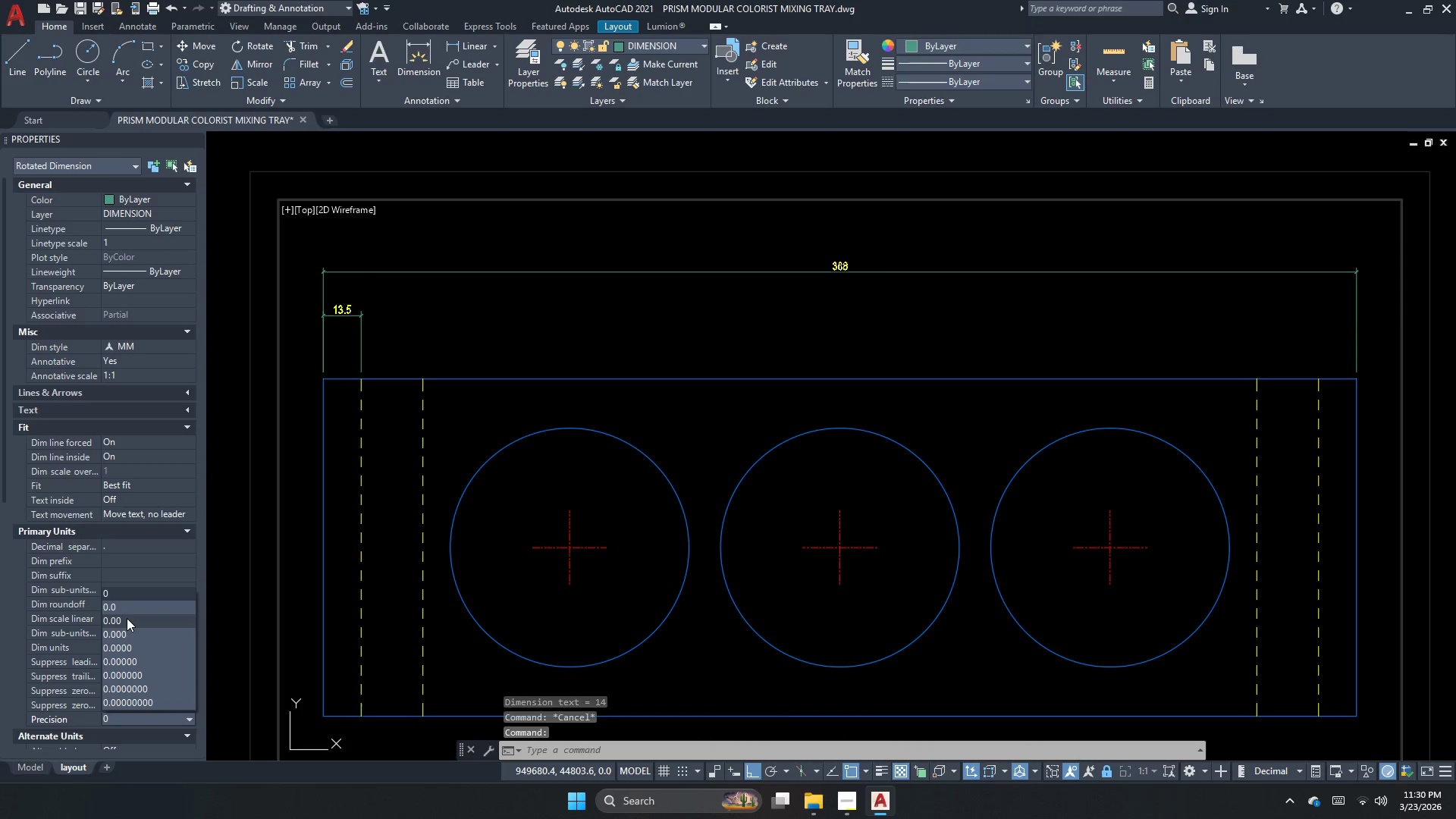 
left_click([127, 618])
 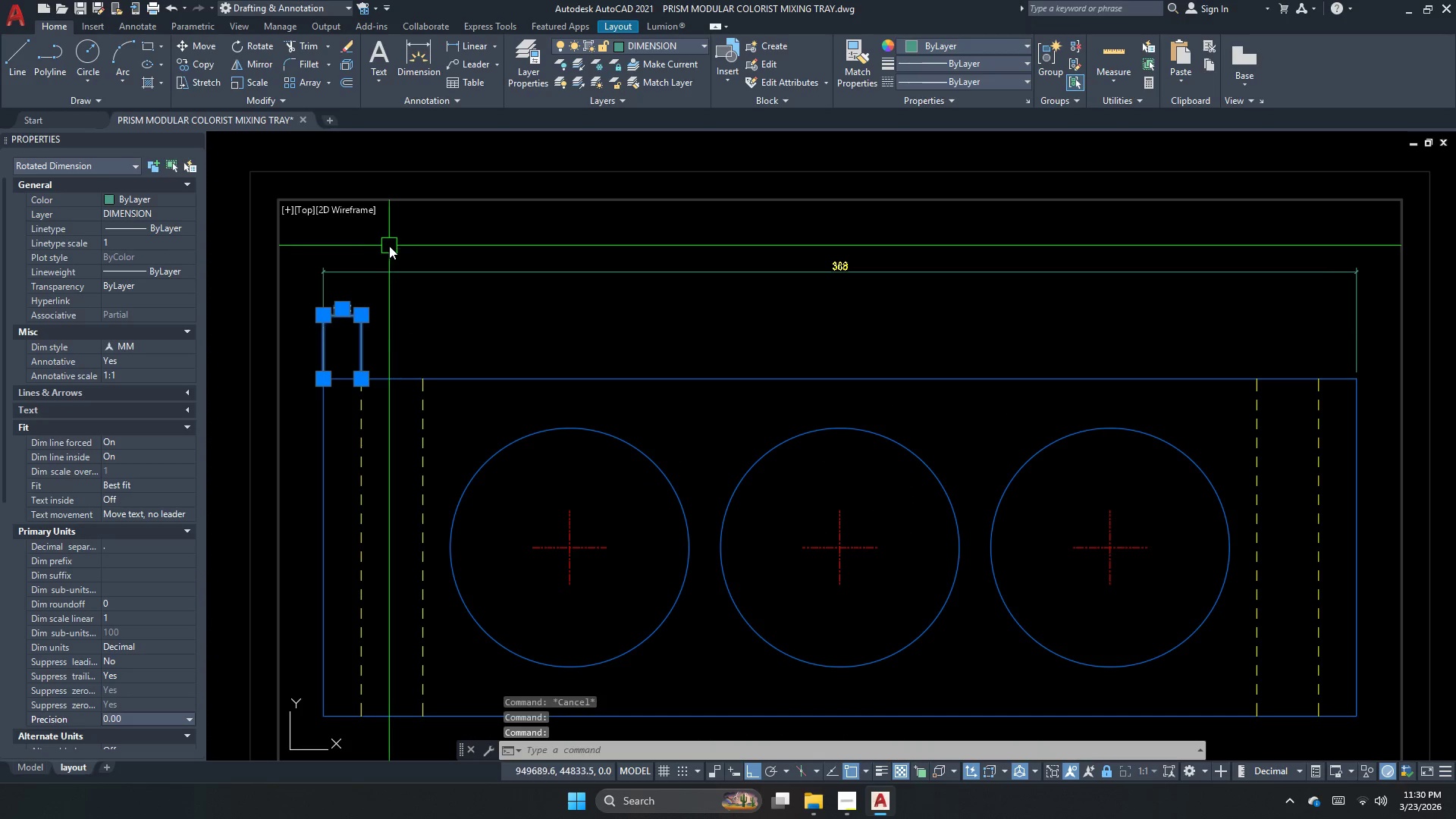 
key(Escape)
key(Escape)
type(dco )
 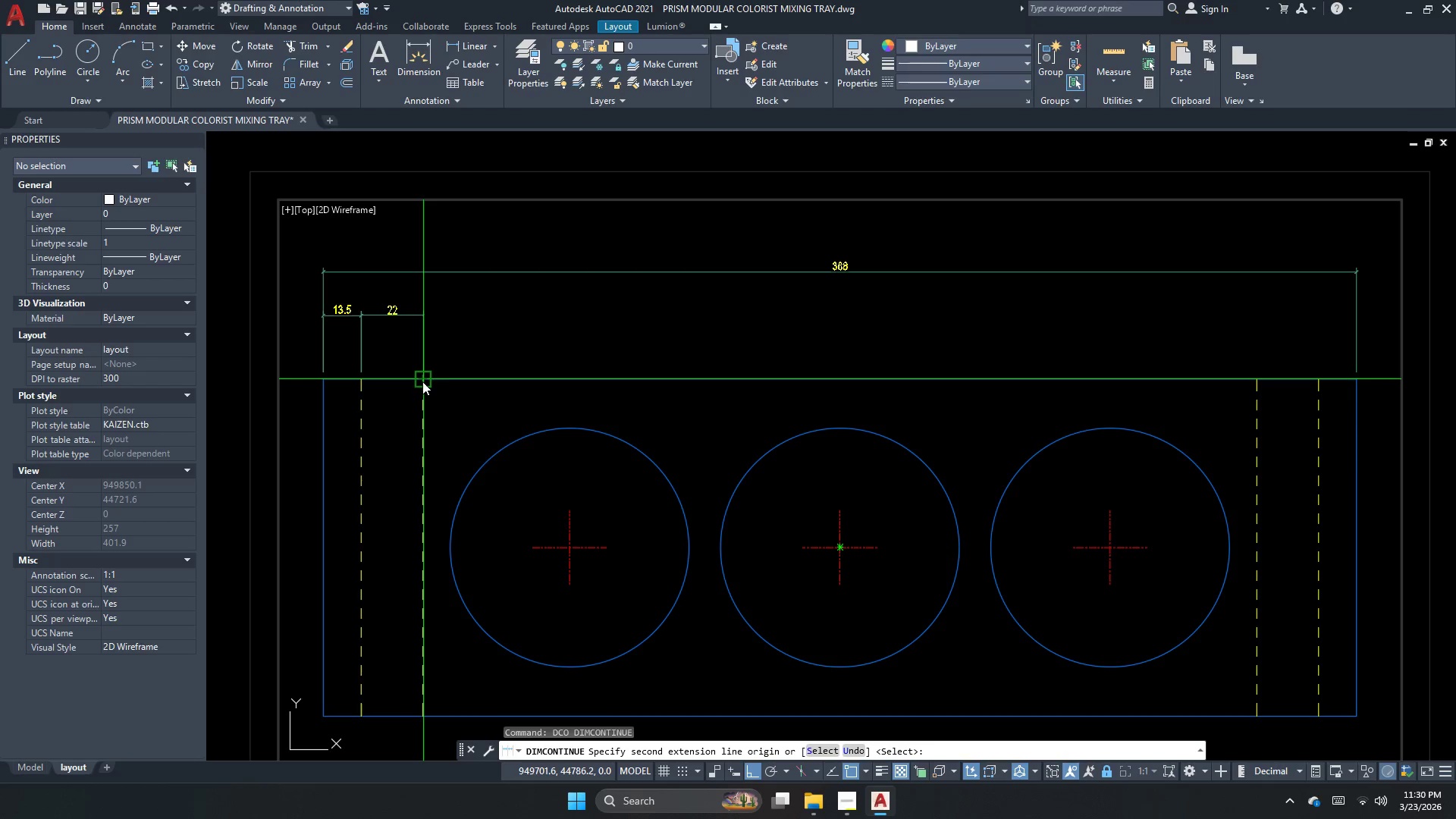 
left_click([425, 378])
 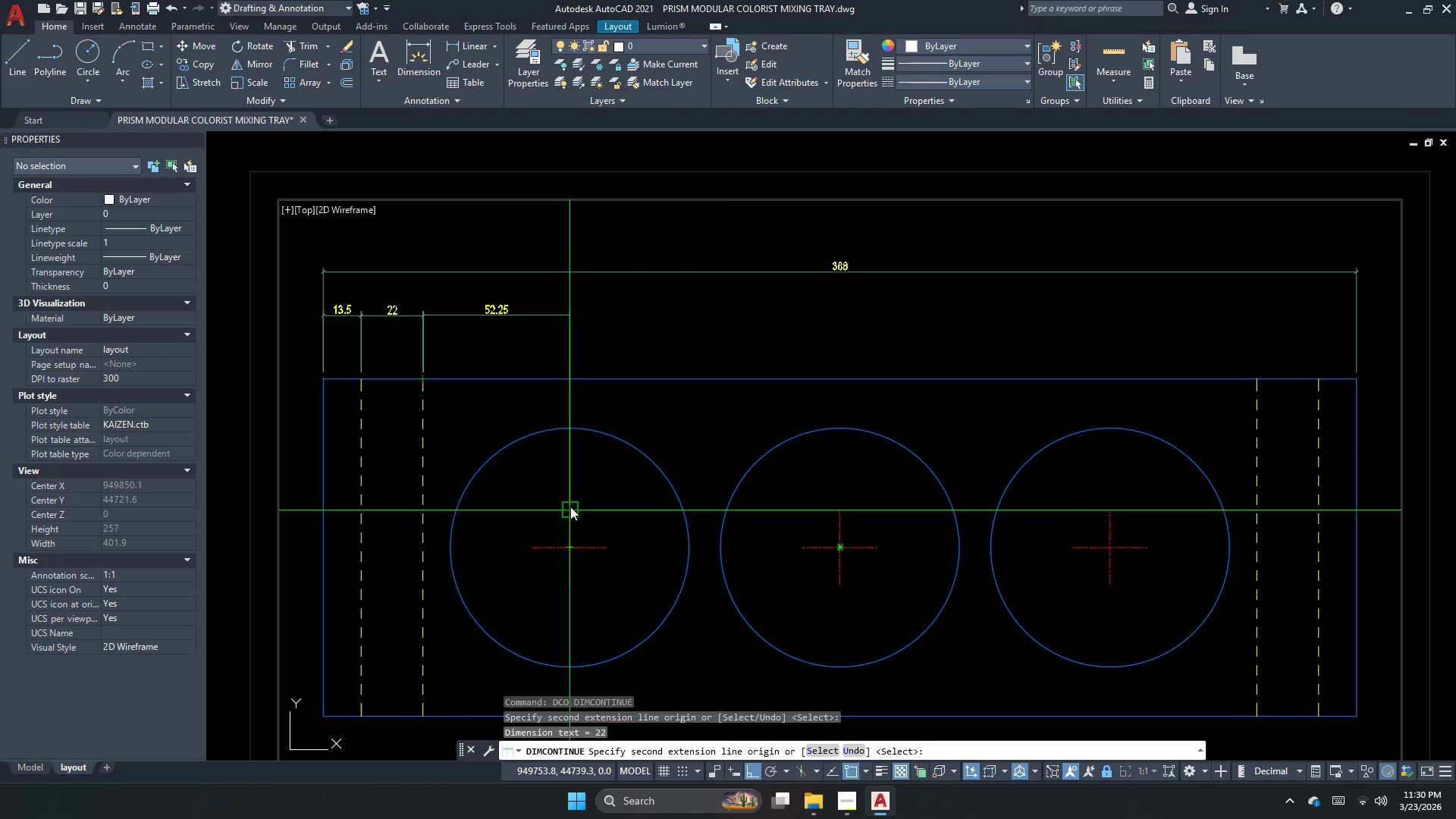 
left_click([570, 507])
 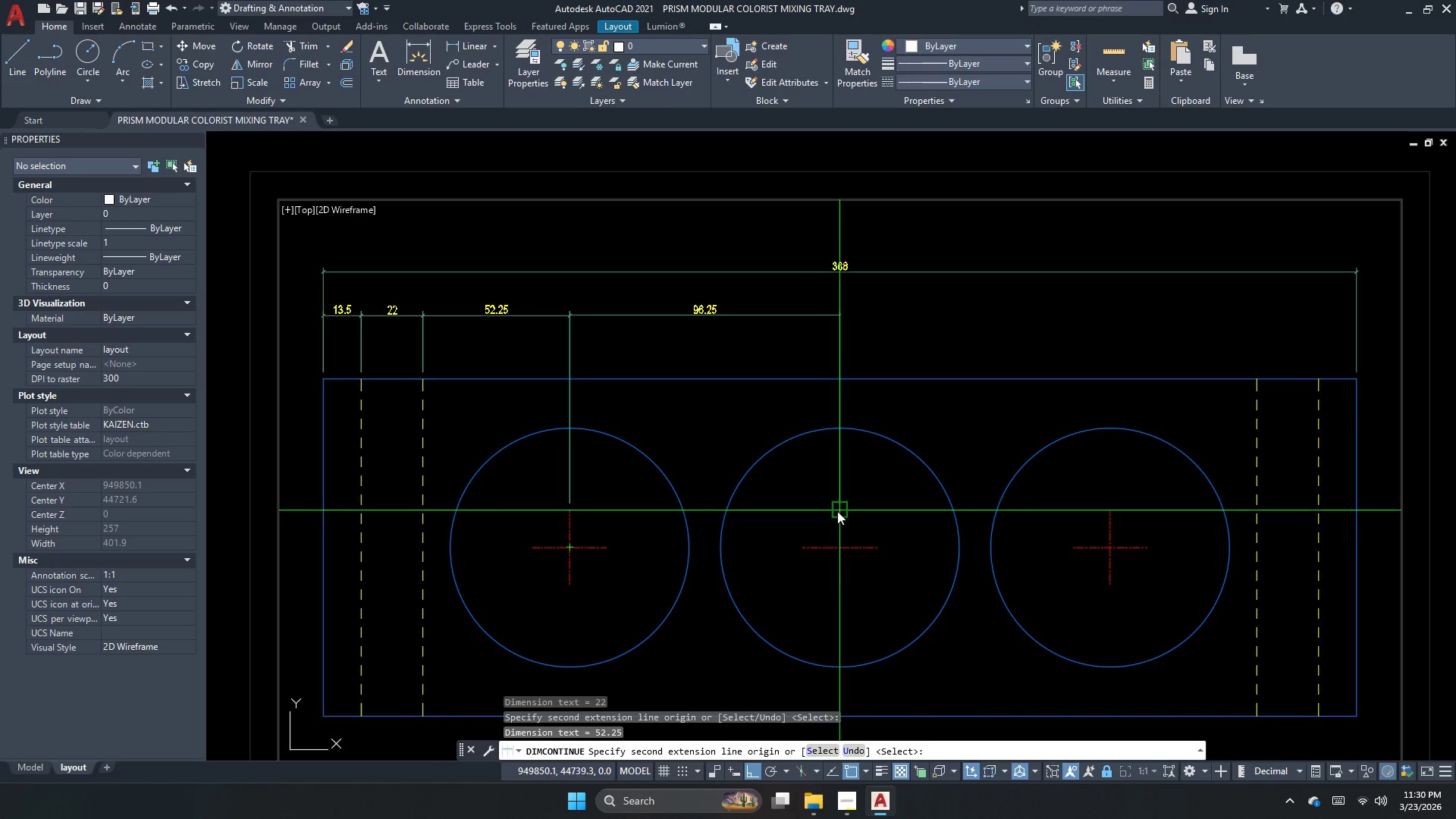 
left_click([837, 511])
 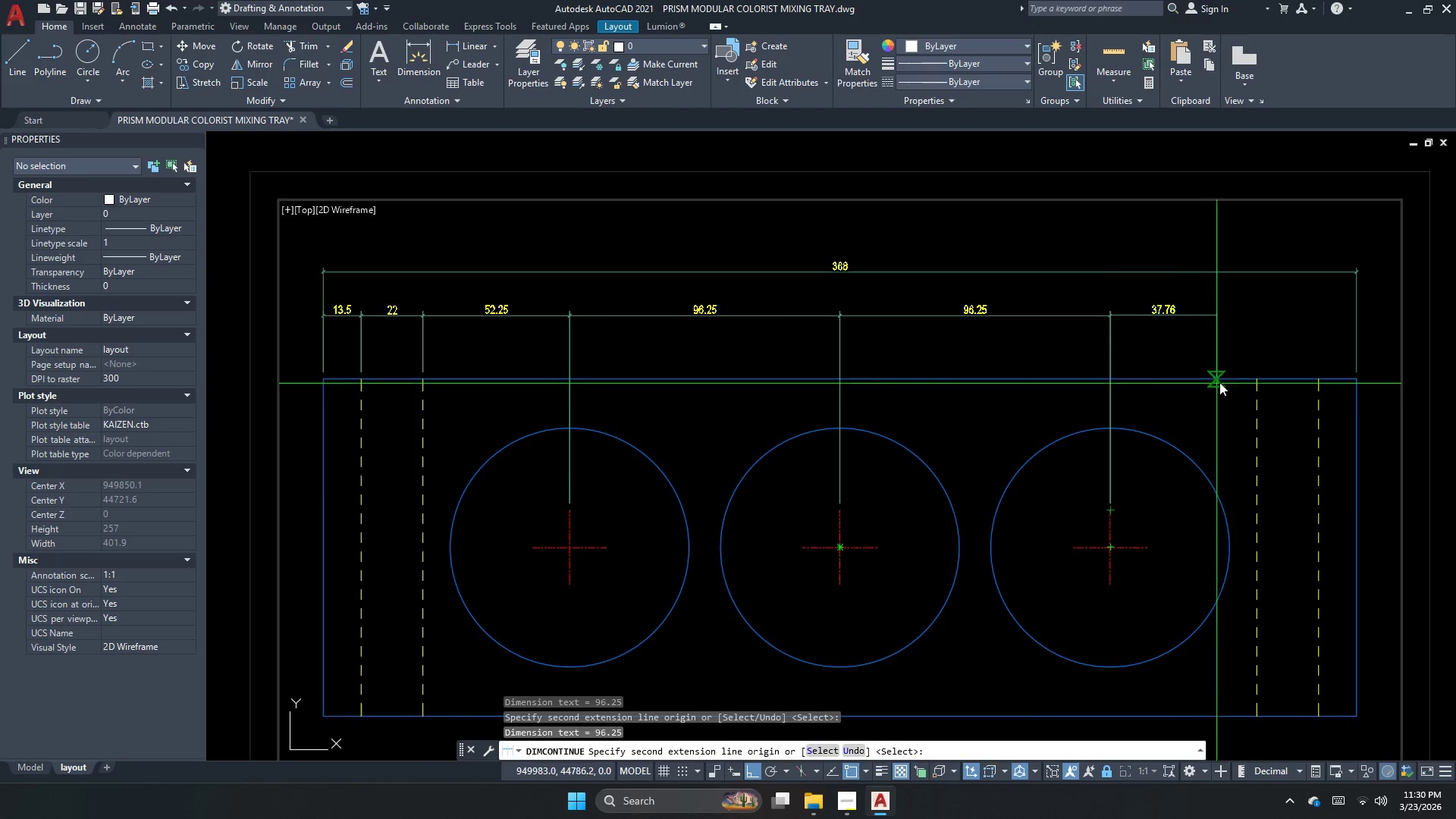 
left_click([1258, 373])
 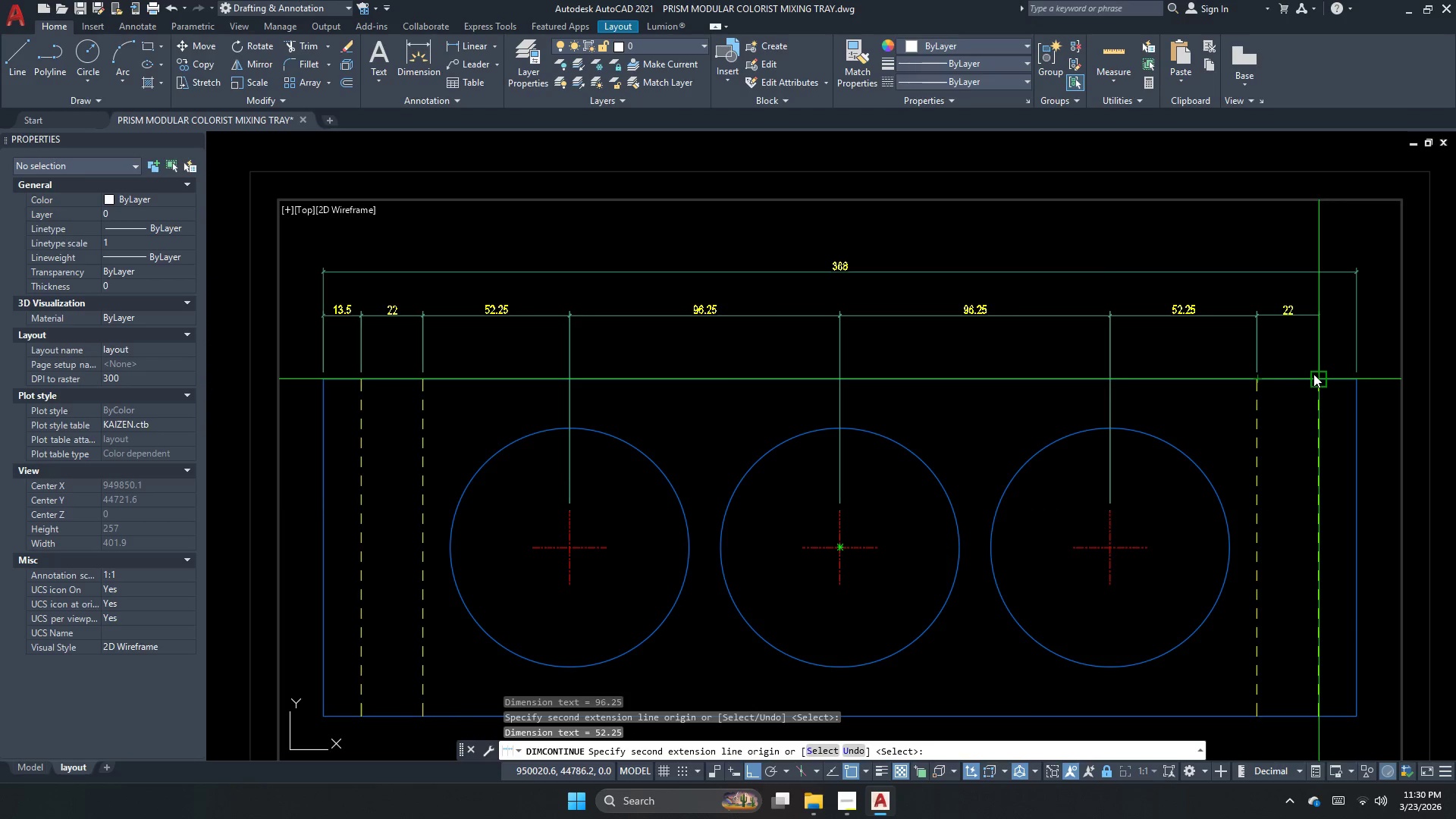 
left_click_drag(start_coordinate=[1313, 374], to_coordinate=[1327, 374])
 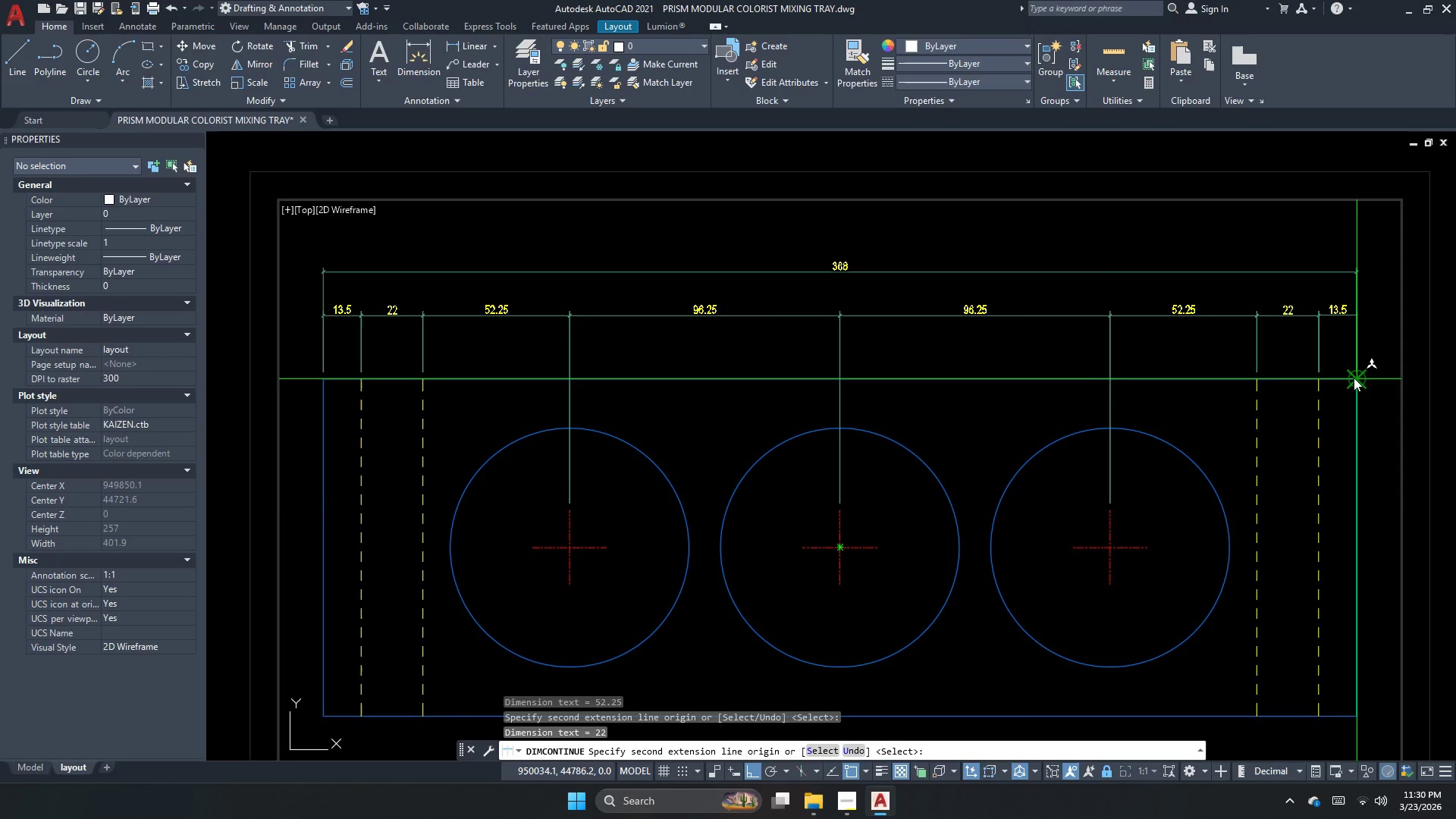 
left_click([1354, 378])
 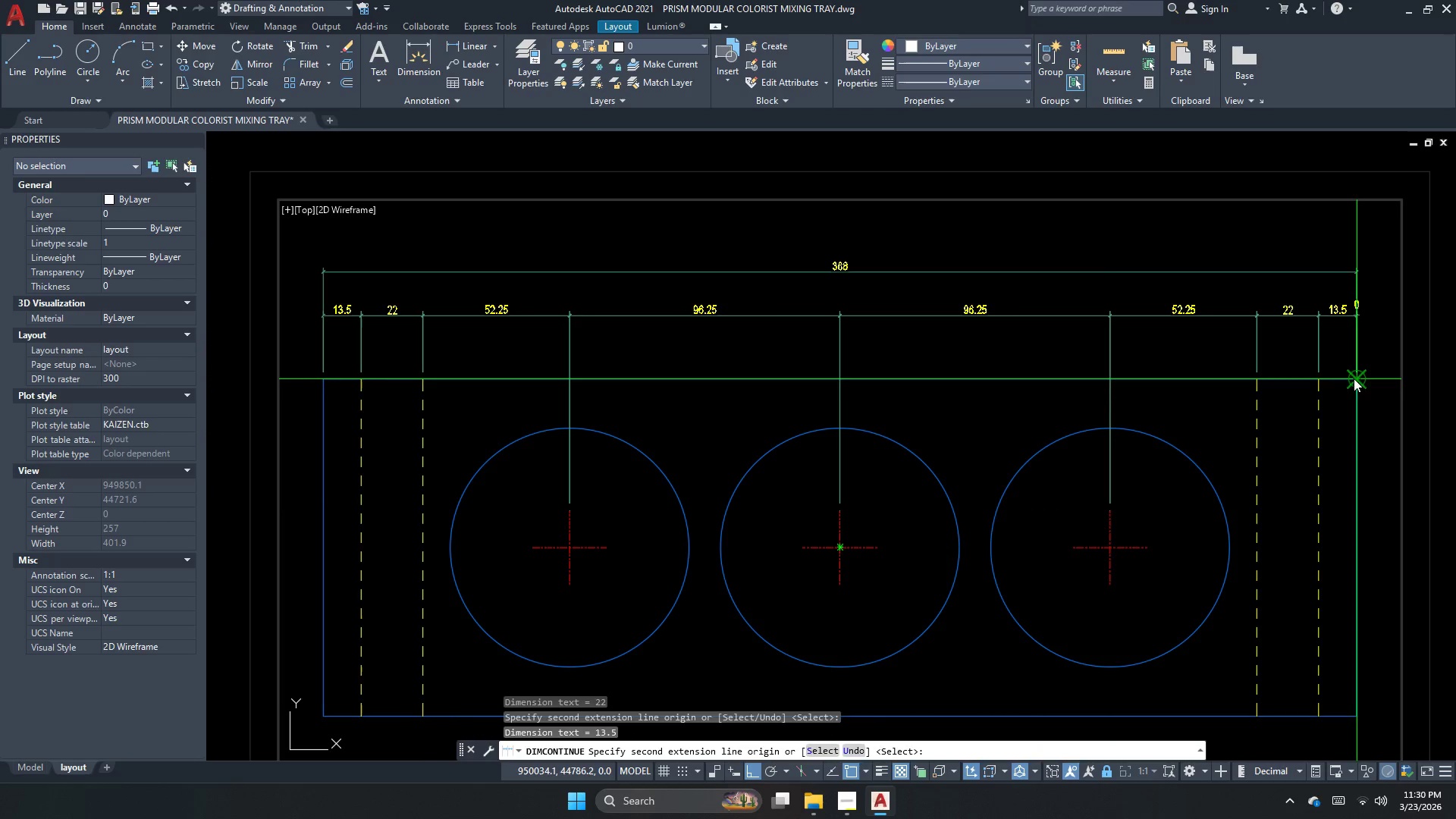 
key(Escape)
 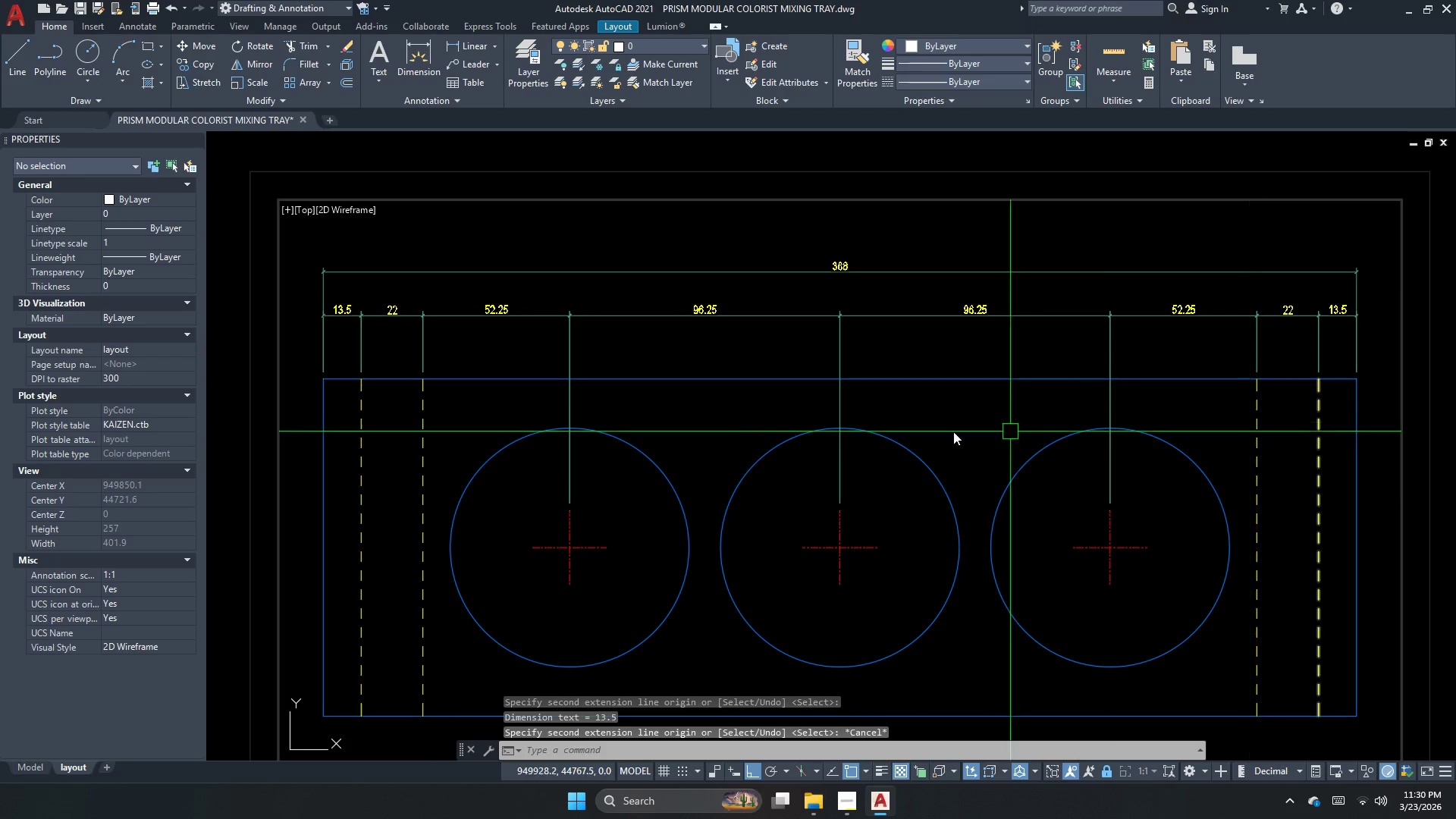 
scroll: coordinate [747, 431], scroll_direction: down, amount: 1.0
 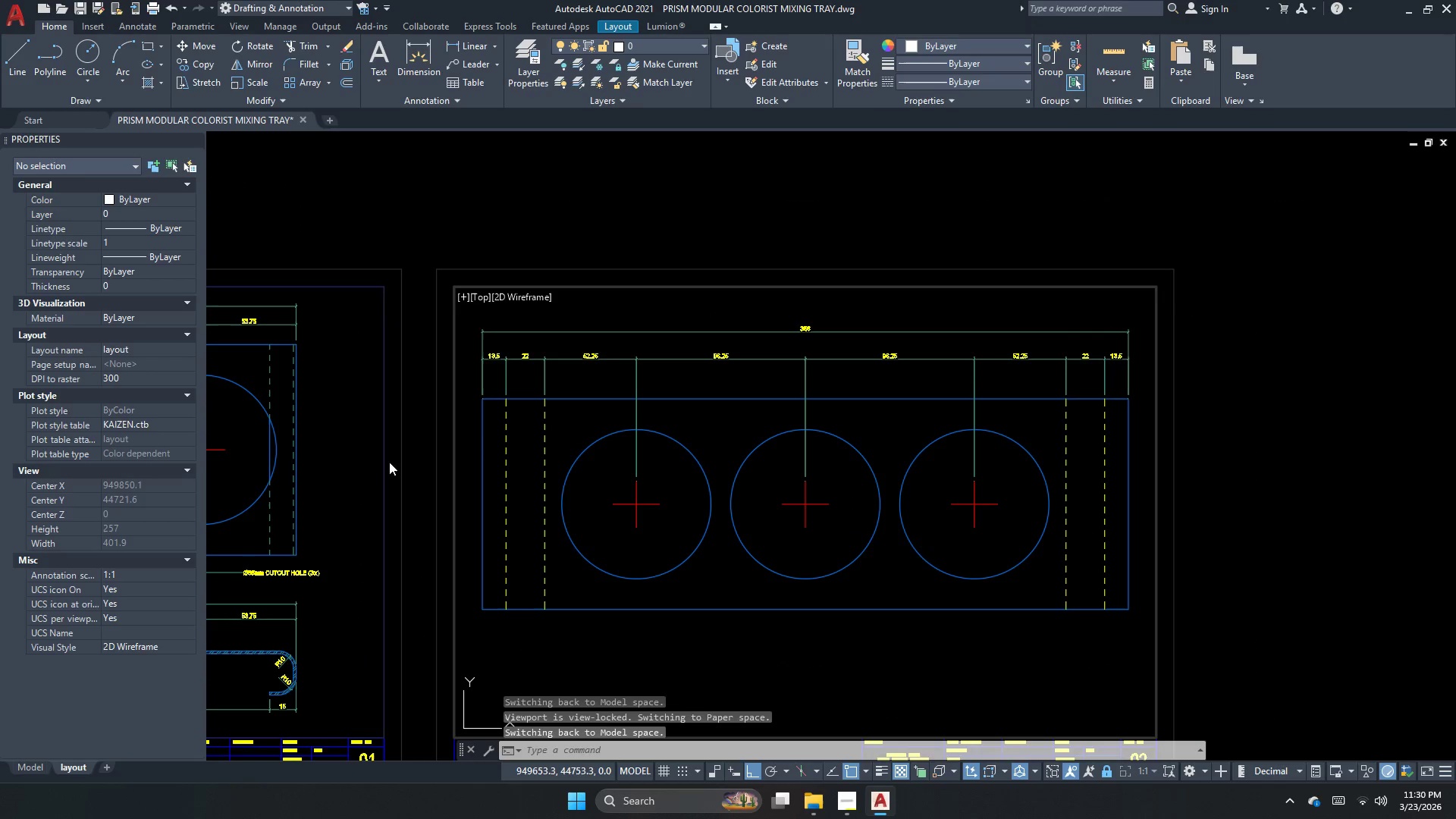 
left_click([287, 462])
 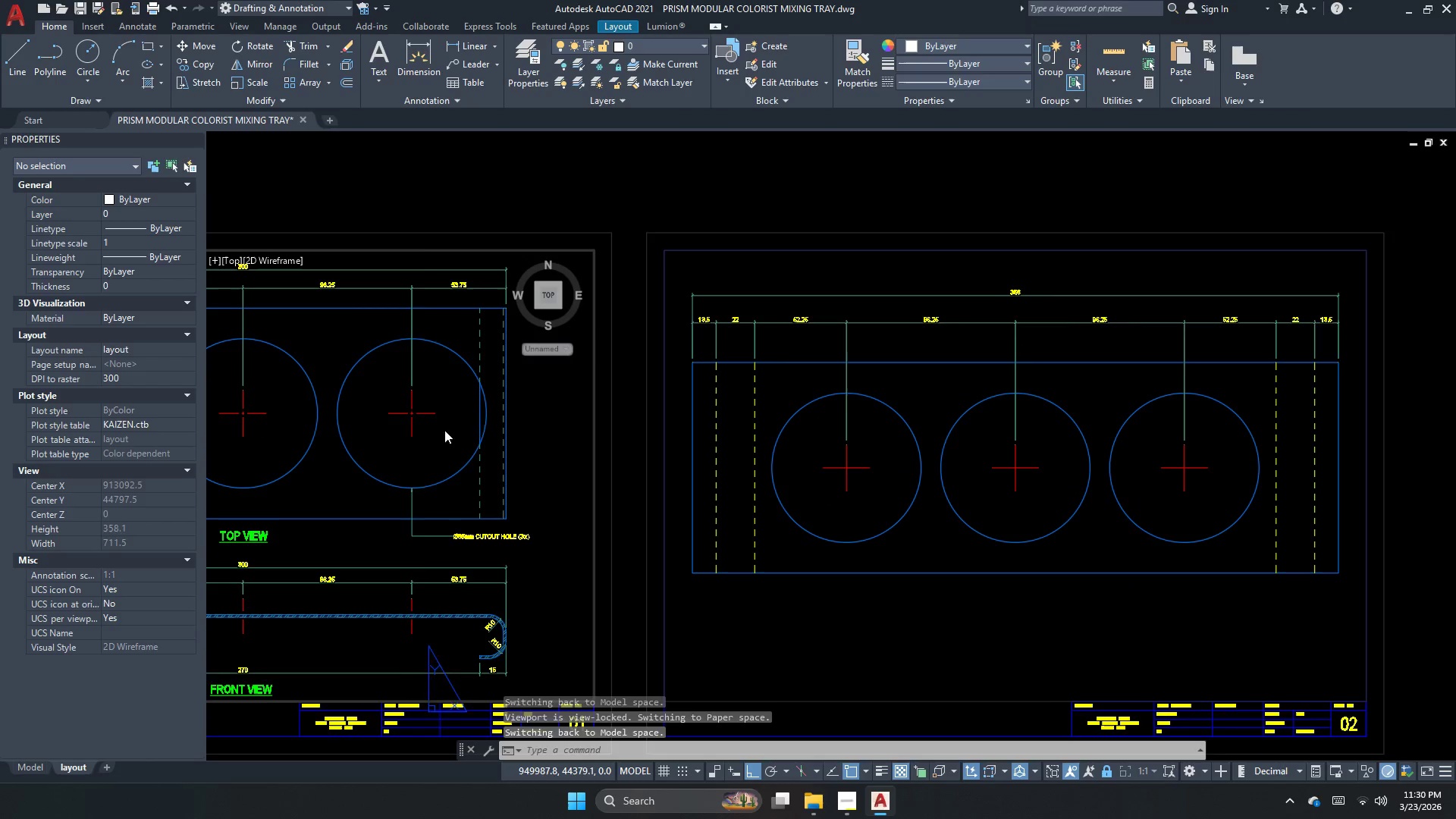 
type(ma )
 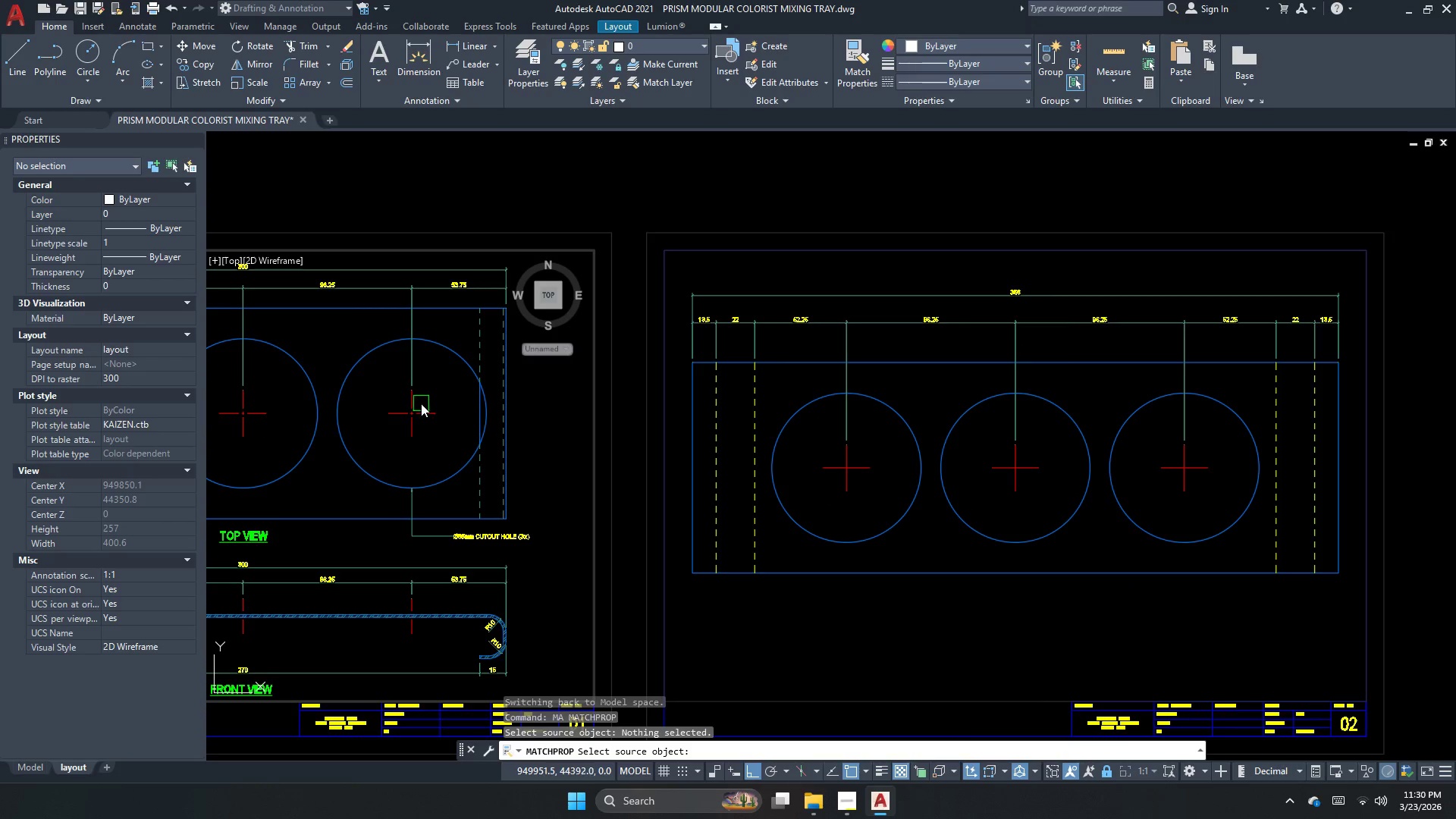 
double_click([421, 404])
 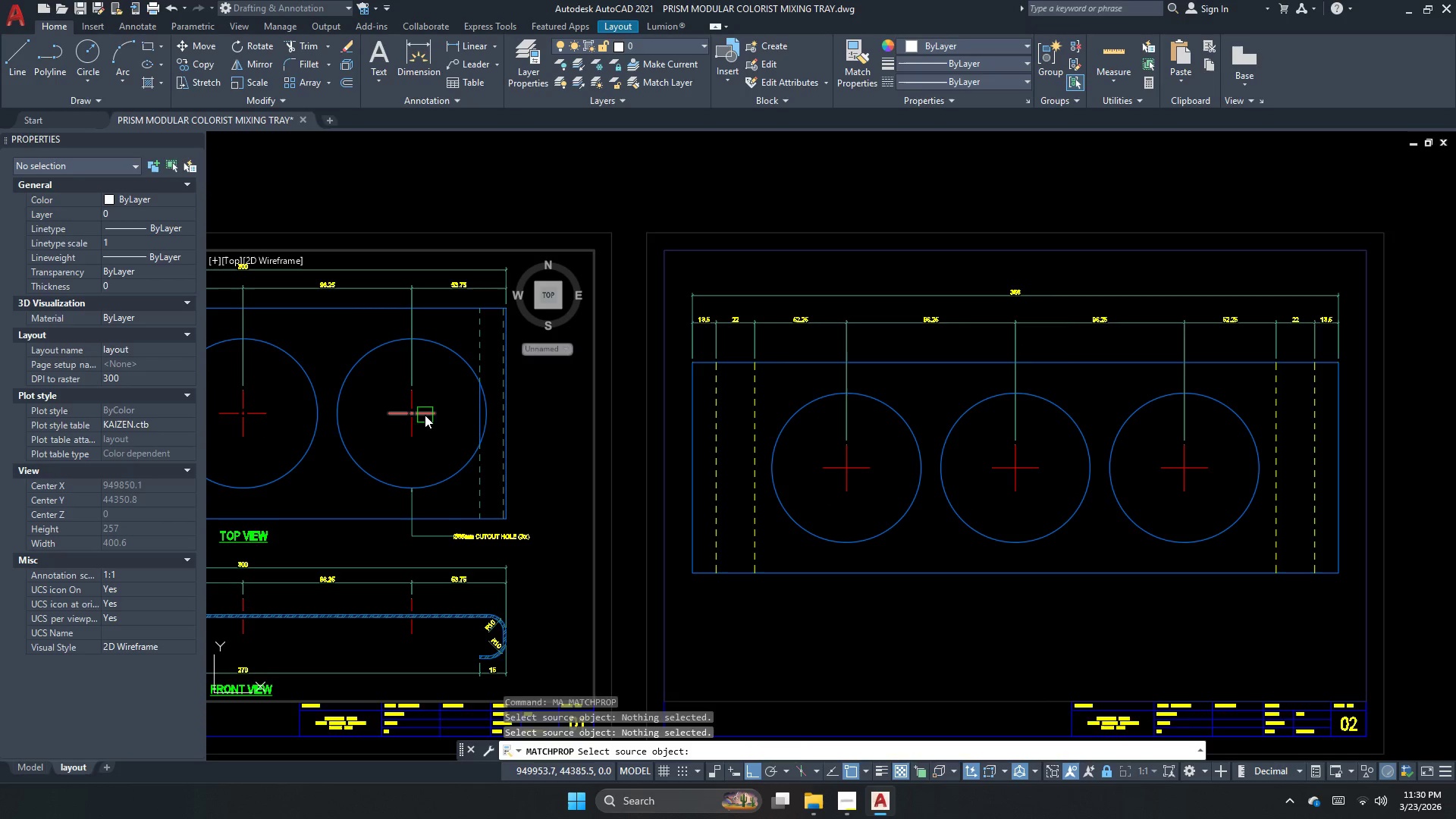 
triple_click([427, 413])
 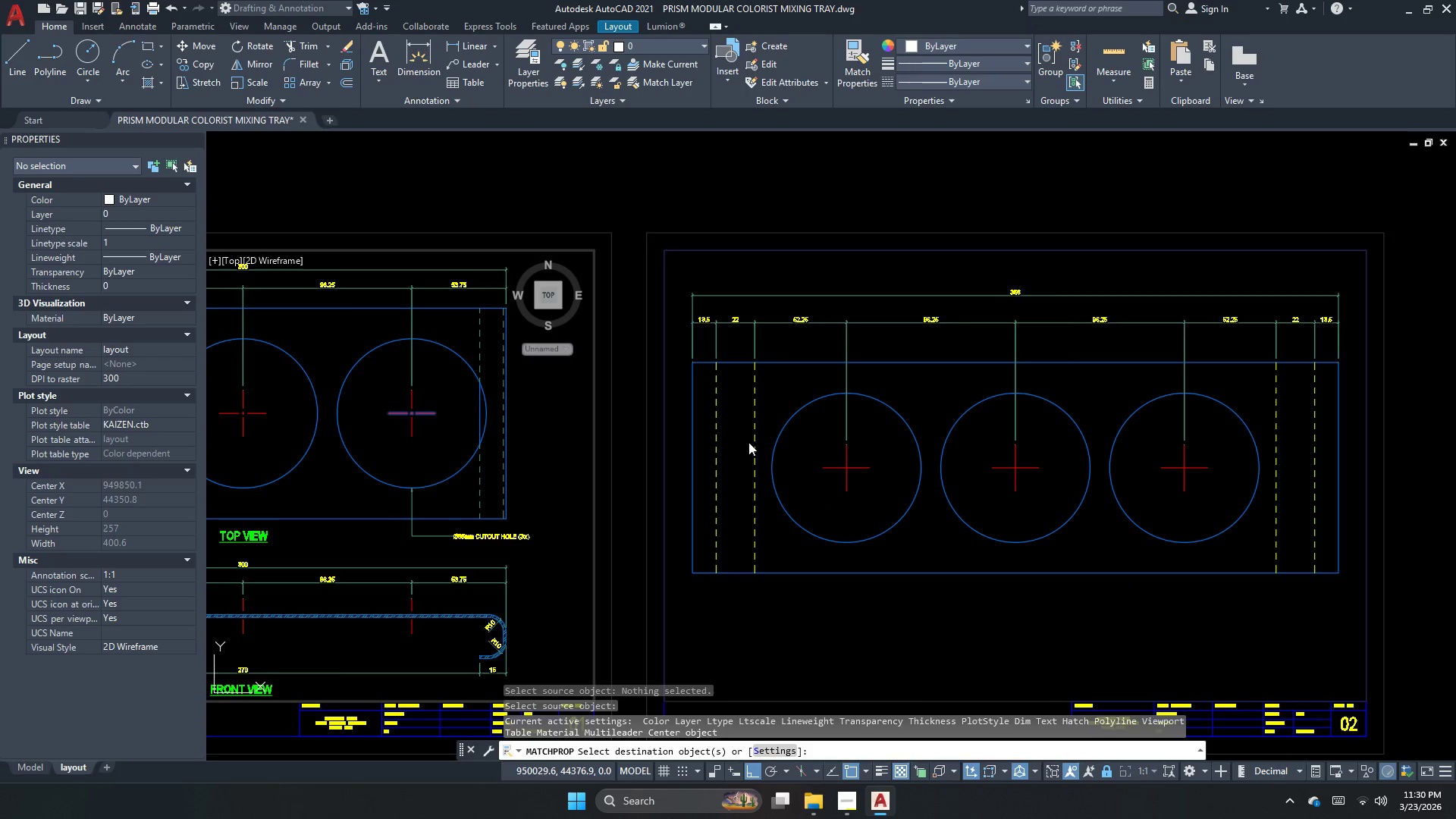 
scroll: coordinate [1059, 467], scroll_direction: up, amount: 1.0
 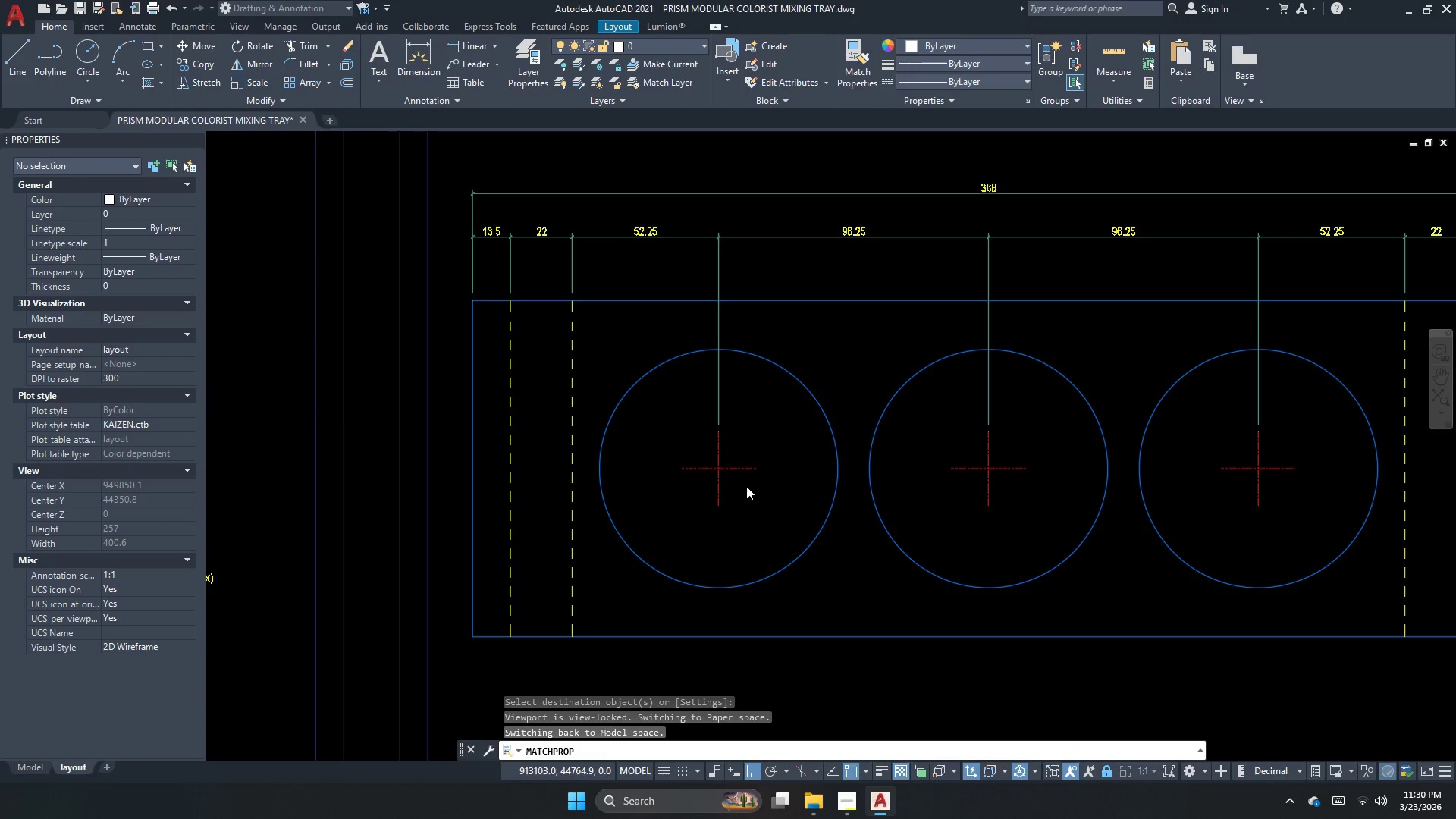 
left_click([747, 486])
 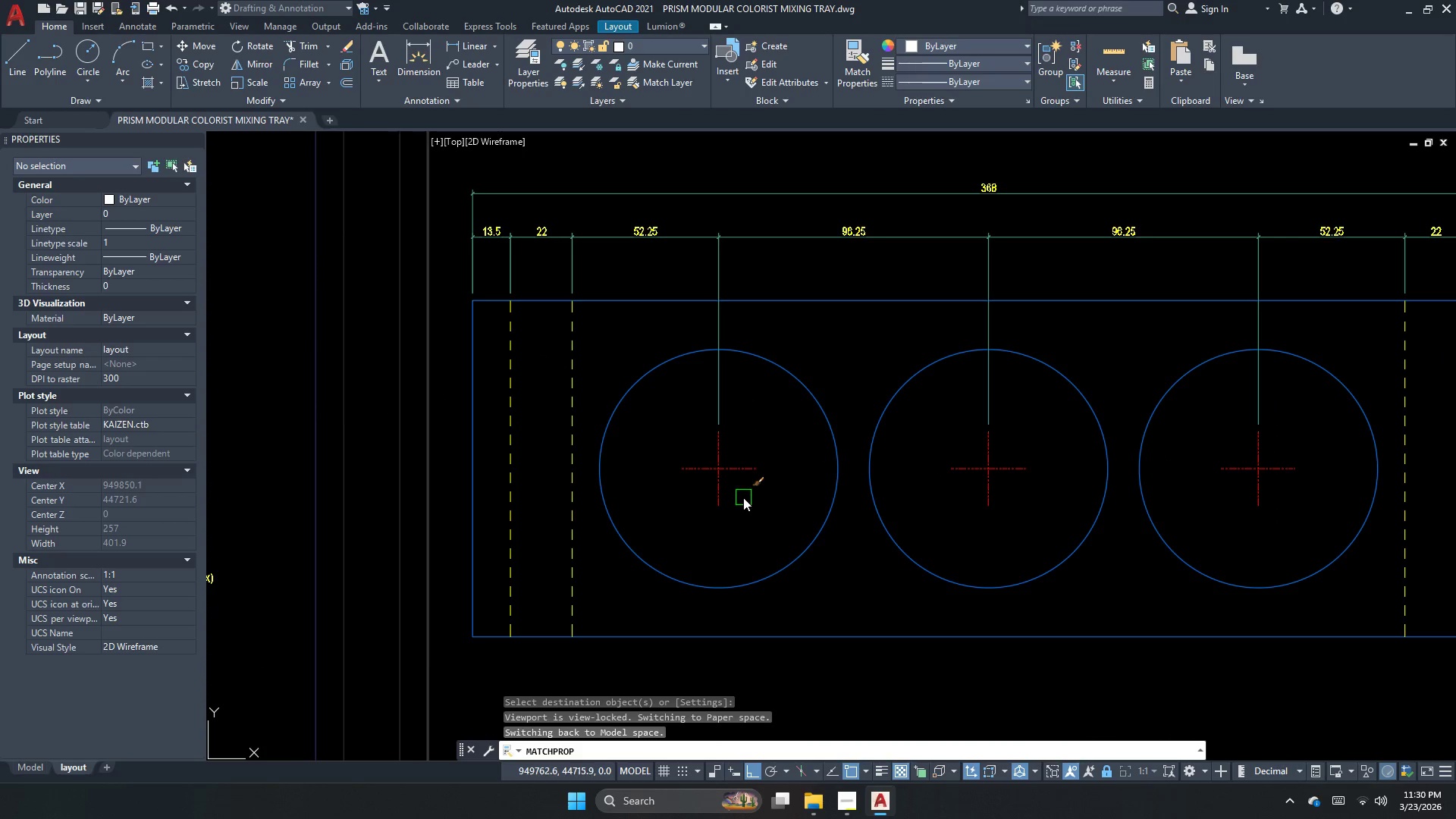 
left_click_drag(start_coordinate=[742, 504], to_coordinate=[739, 500])
 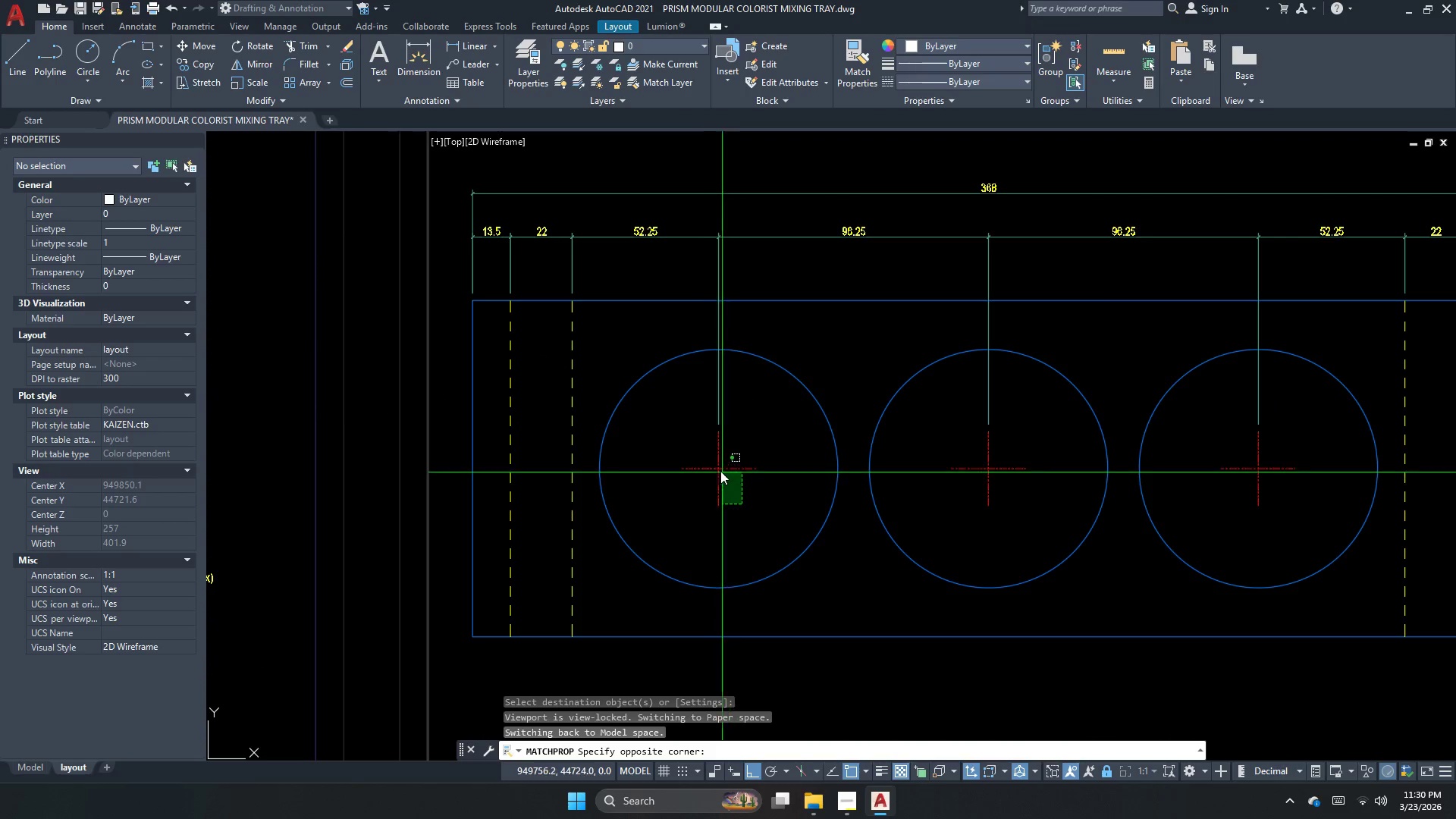 
left_click_drag(start_coordinate=[696, 448], to_coordinate=[711, 457])
 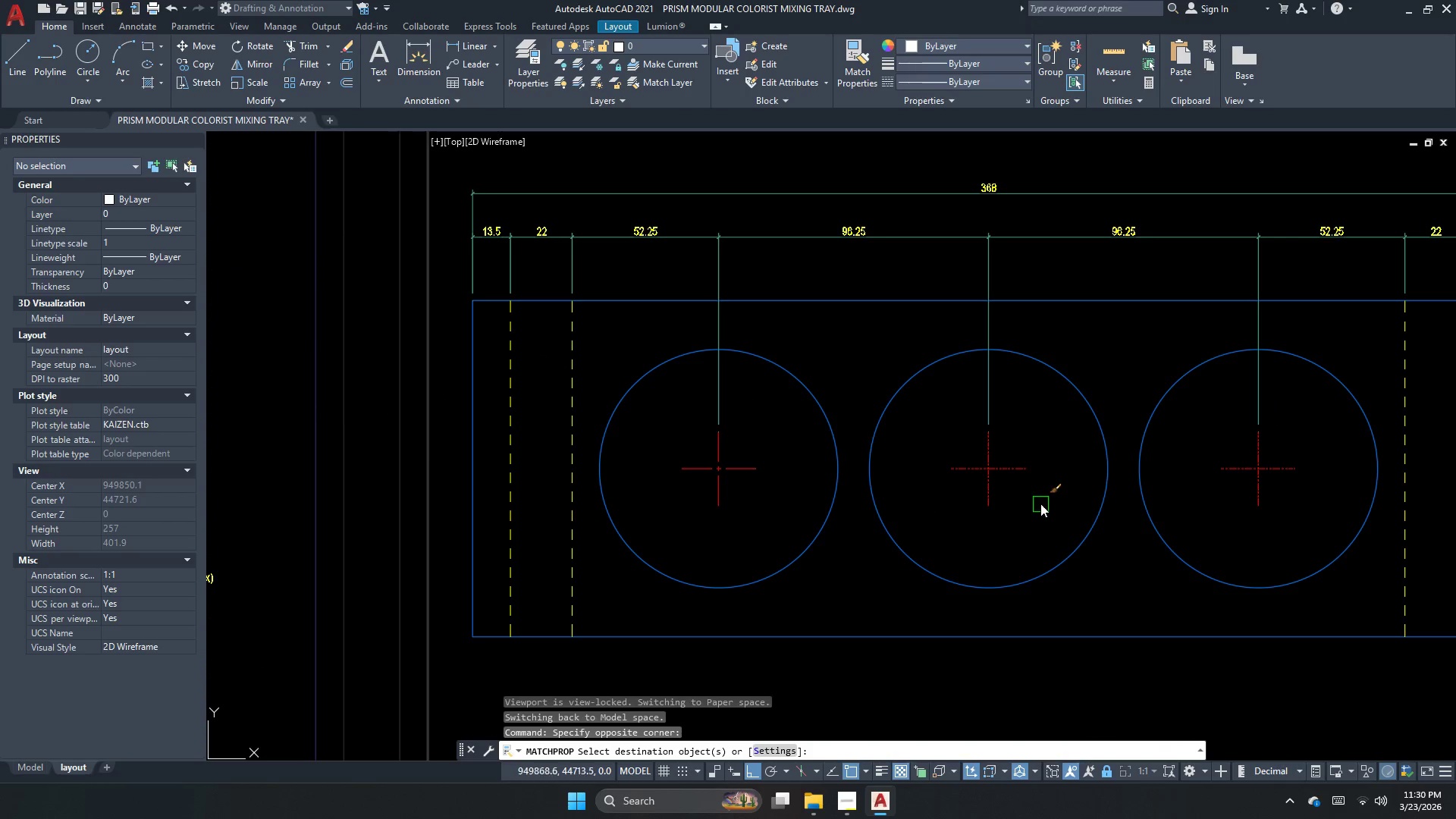 
left_click_drag(start_coordinate=[1032, 497], to_coordinate=[961, 450])
 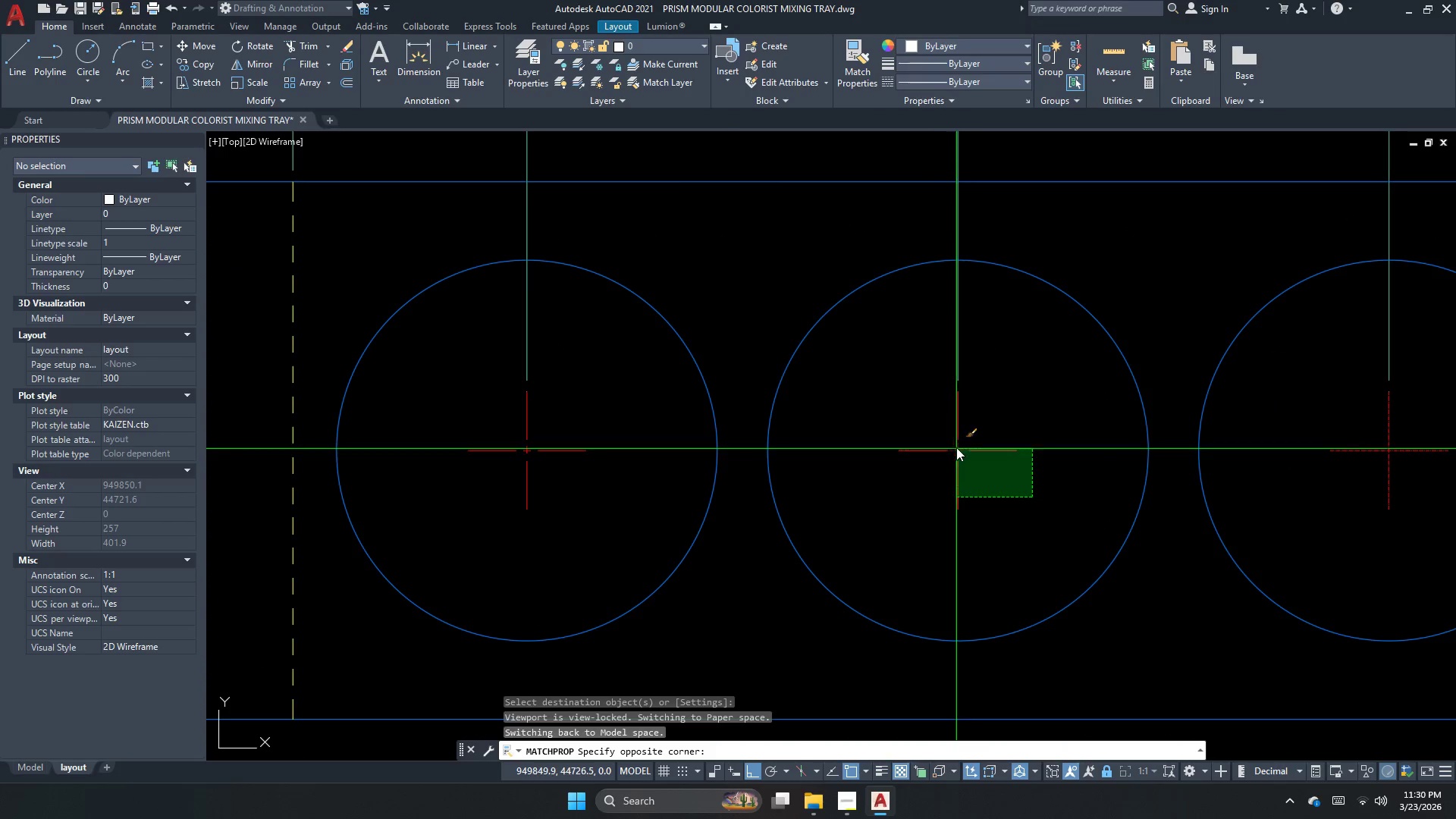 
left_click_drag(start_coordinate=[952, 450], to_coordinate=[946, 459])
 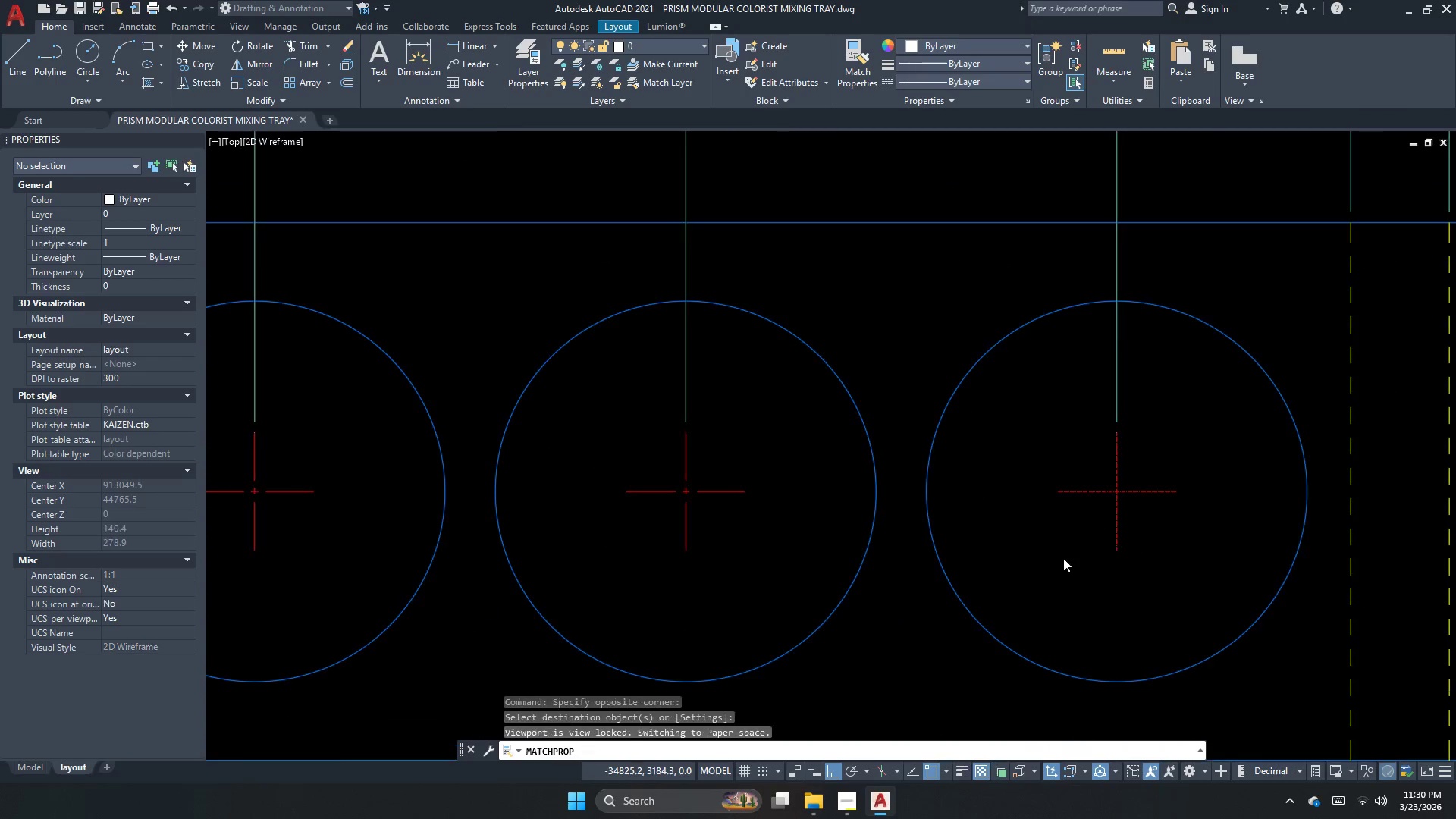 
scroll: coordinate [1040, 500], scroll_direction: up, amount: 1.0
 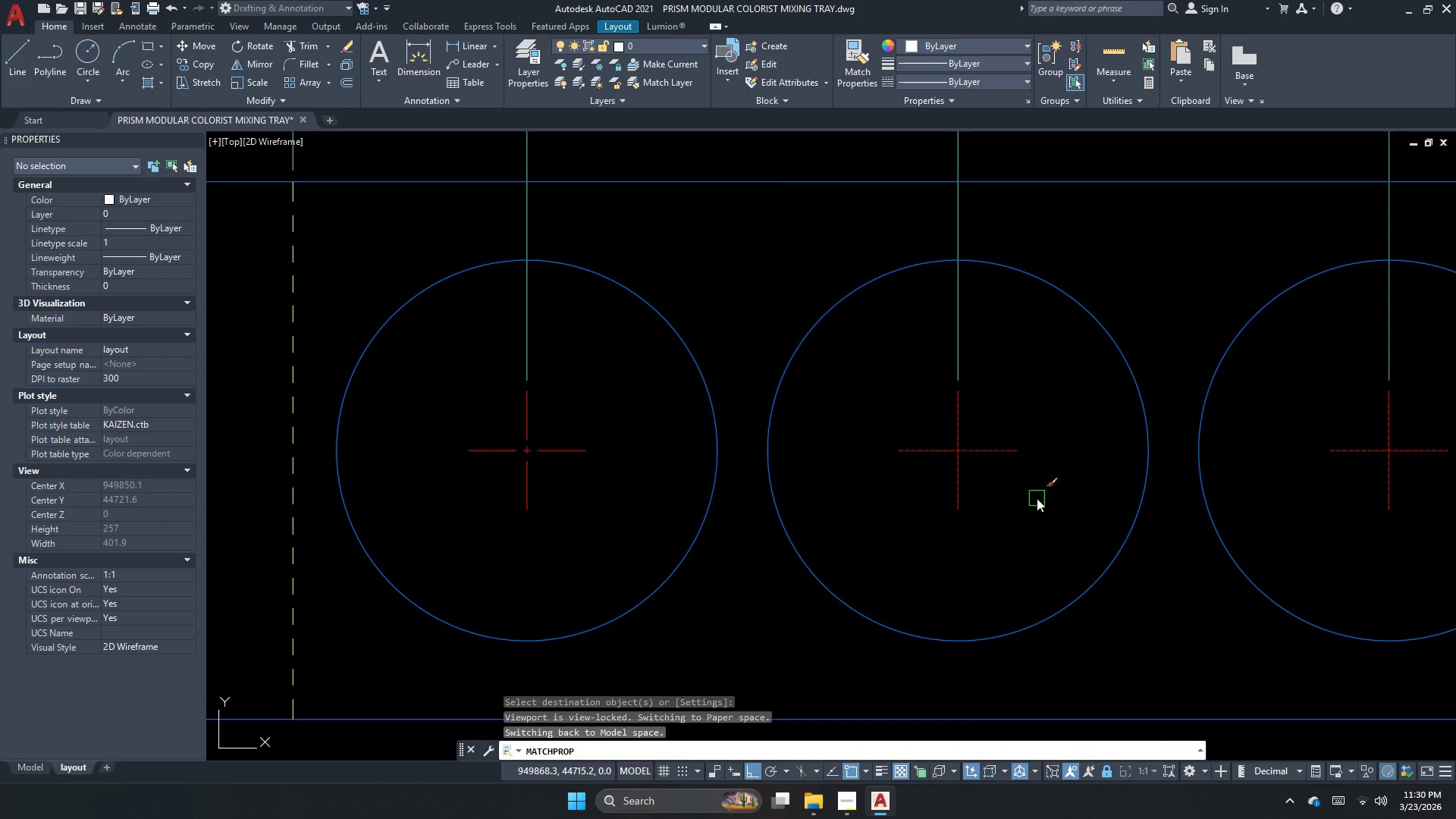 
left_click_drag(start_coordinate=[1162, 543], to_coordinate=[1130, 505])
 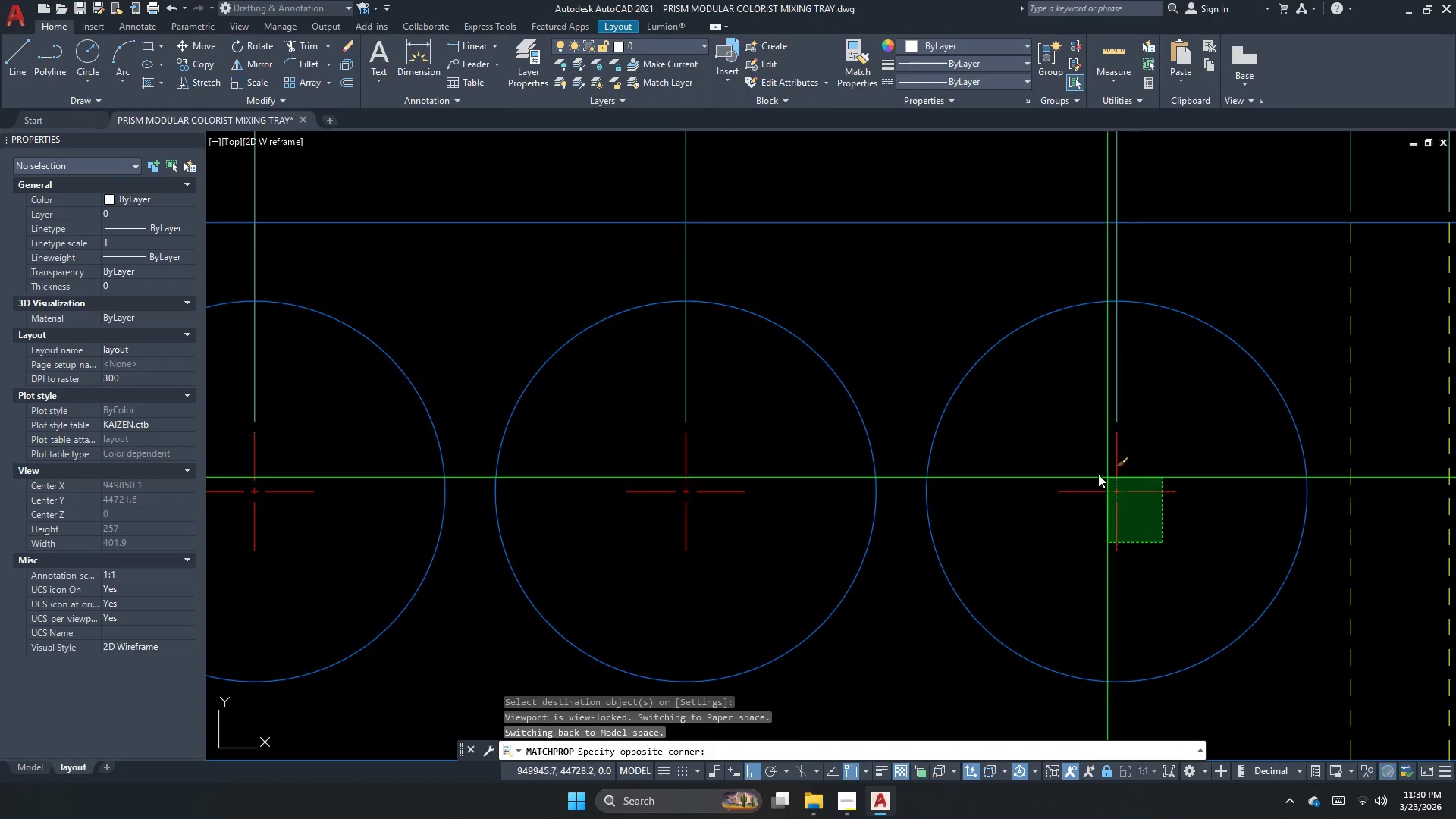 
double_click([1094, 474])
 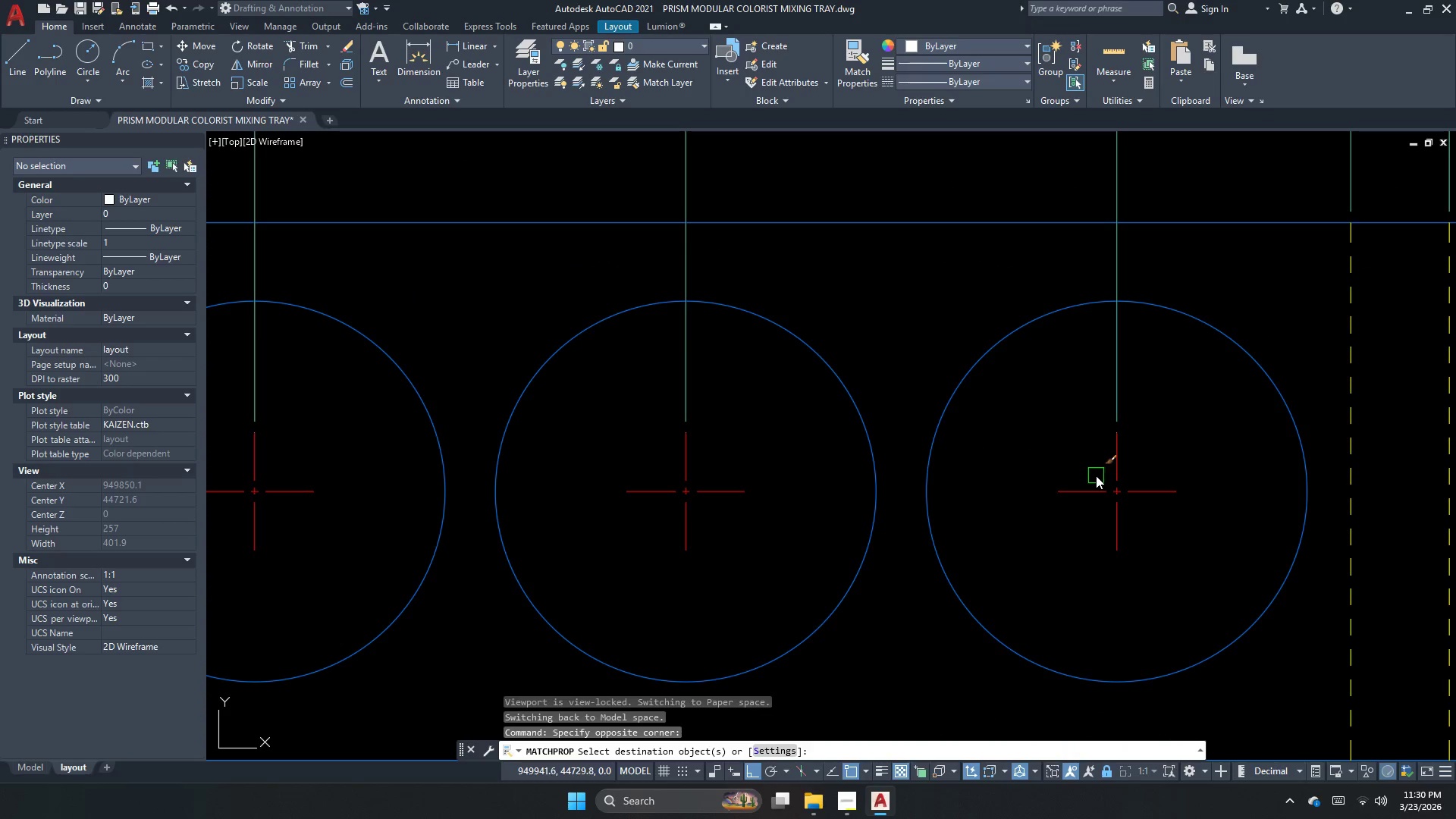 
key(Escape)
 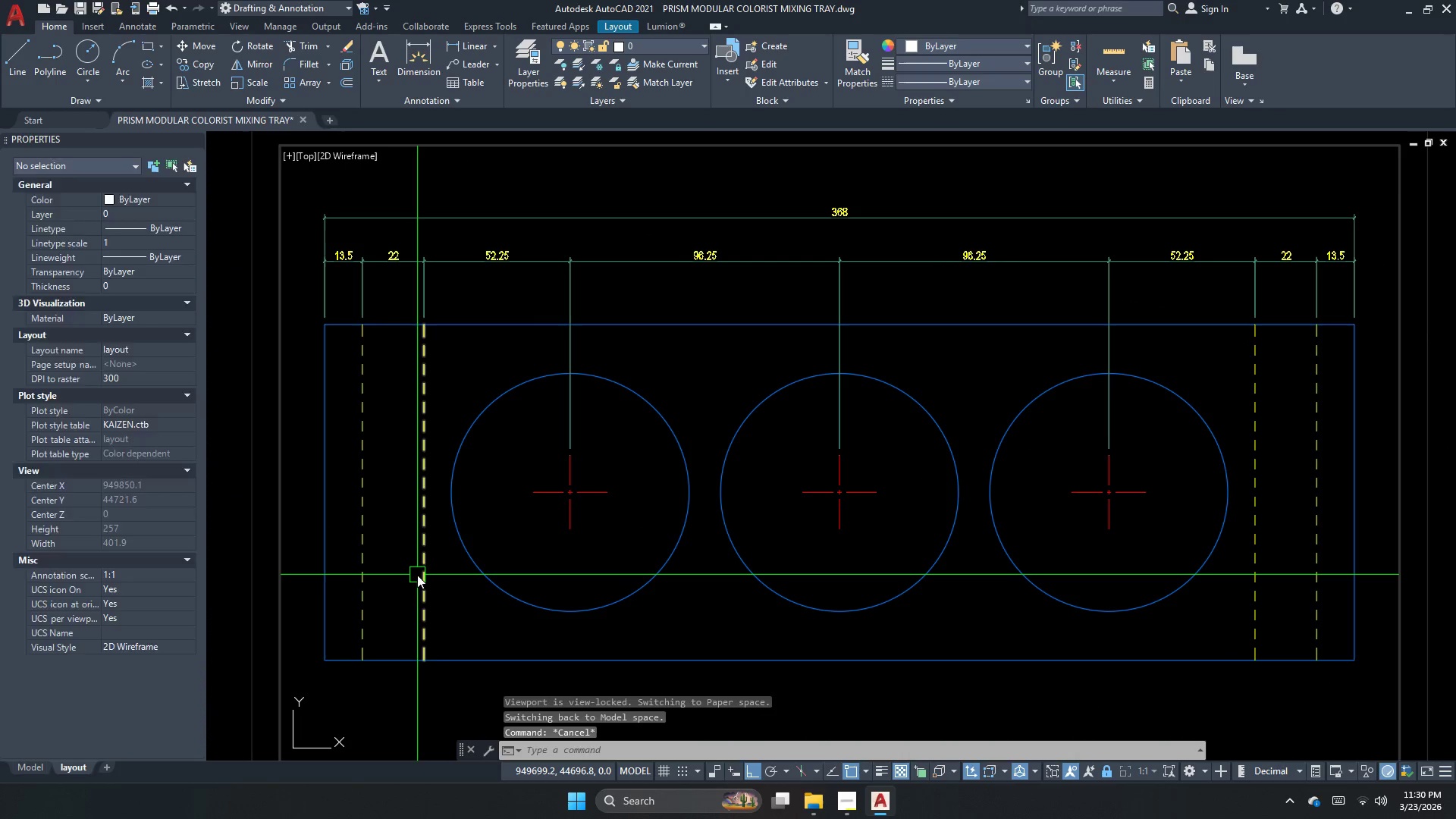 
scroll: coordinate [1096, 494], scroll_direction: down, amount: 1.0
 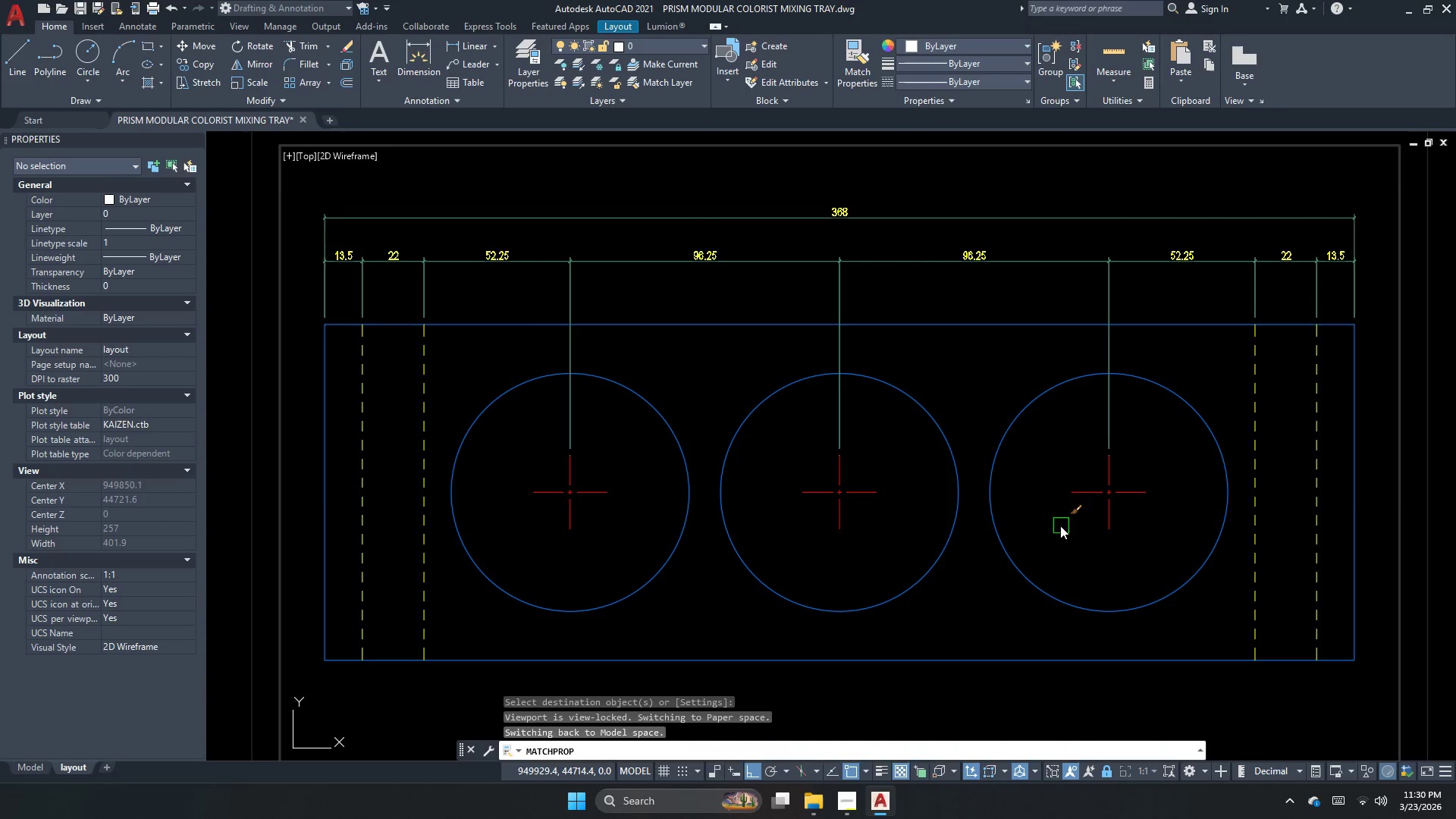 
double_click([428, 576])
 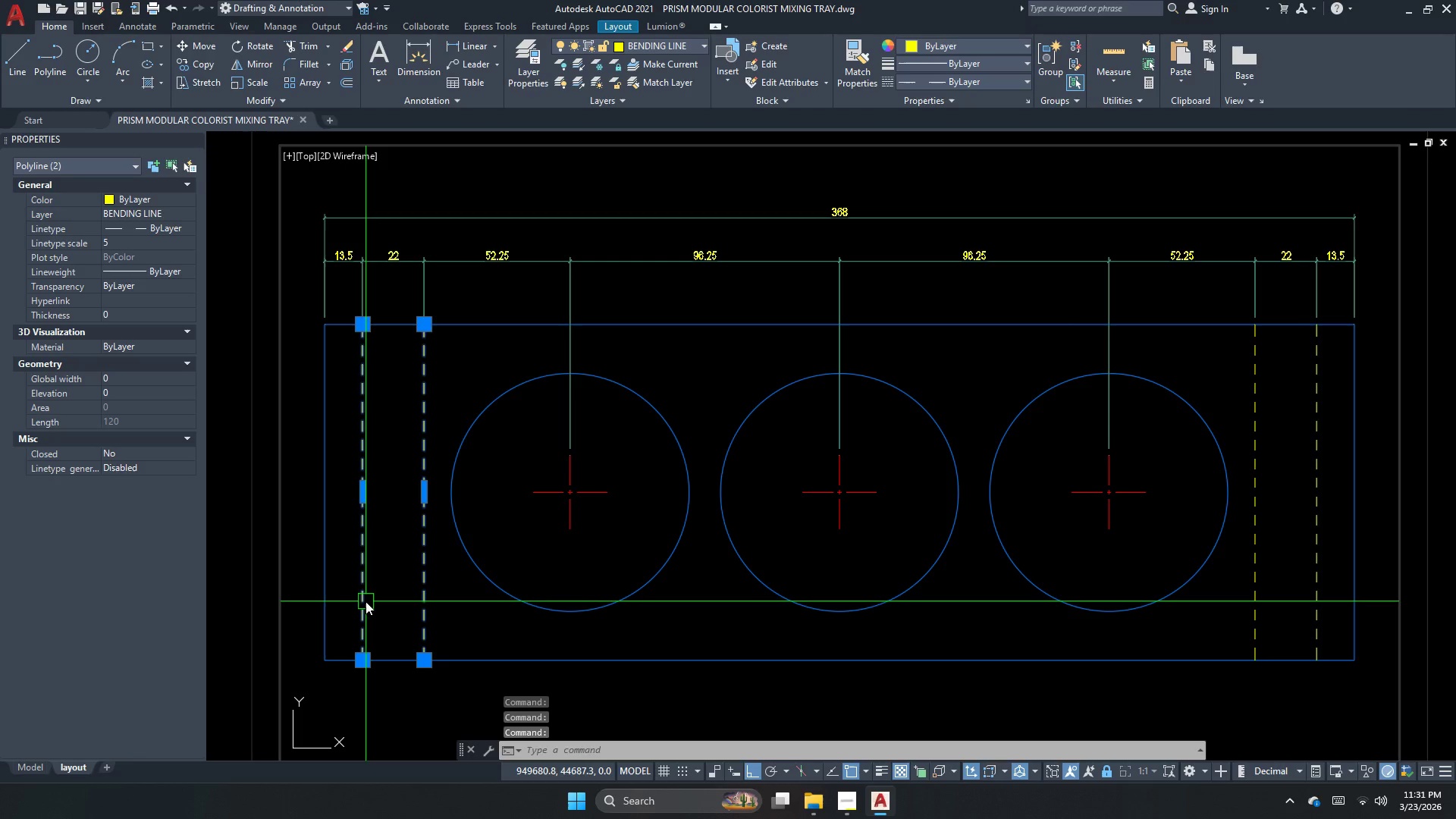 
key(Escape)
 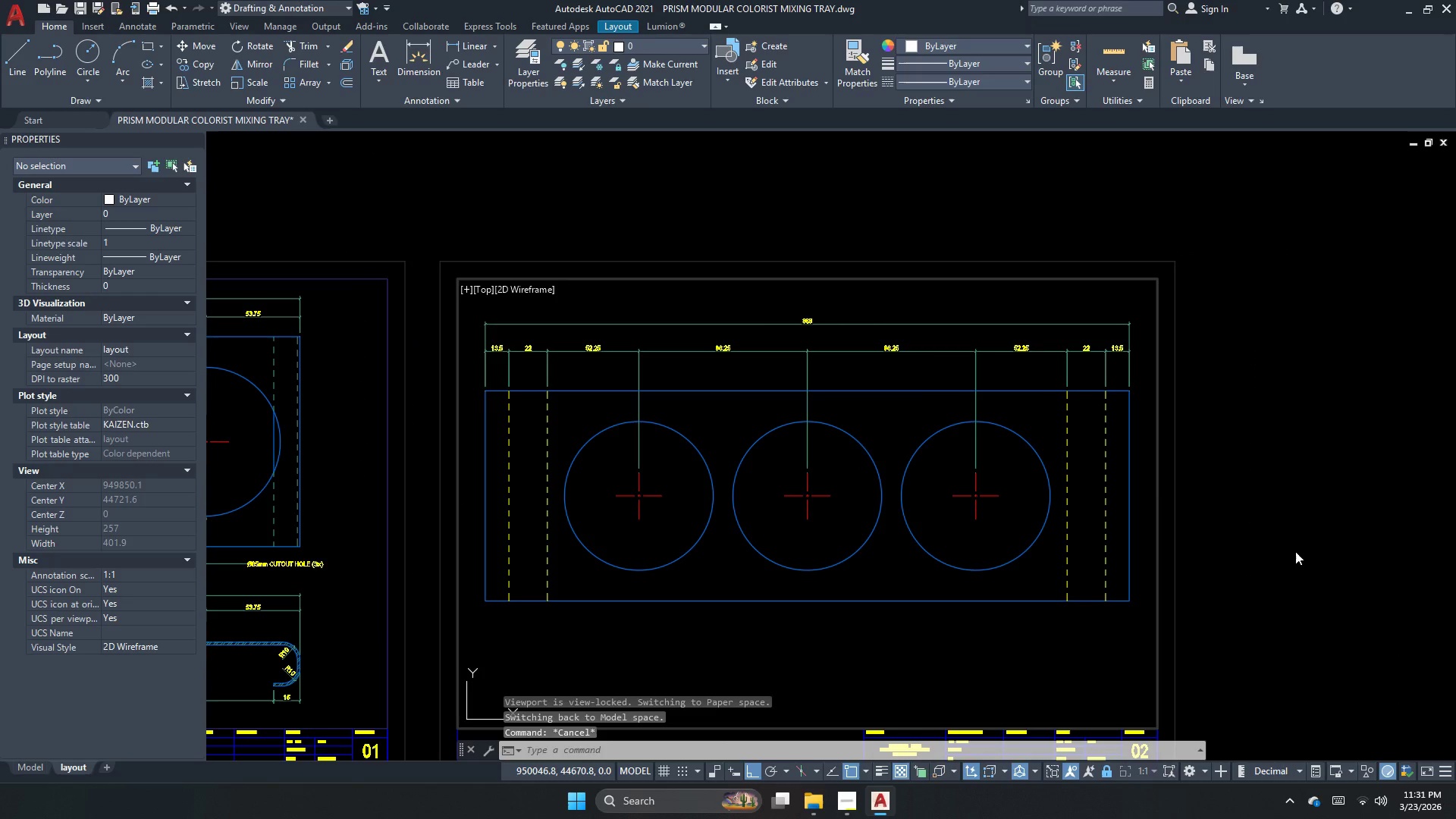 
scroll: coordinate [752, 501], scroll_direction: down, amount: 1.0
 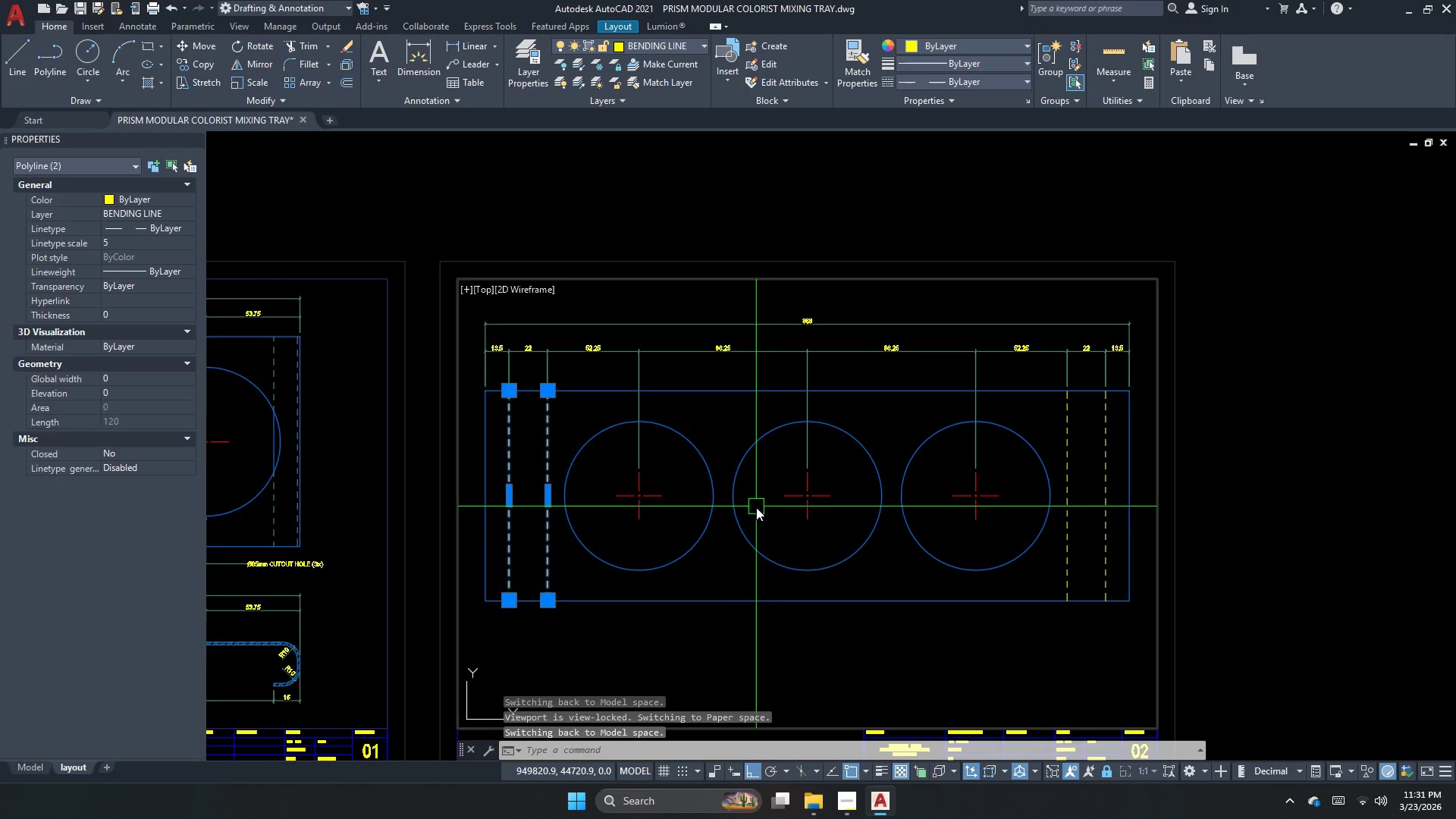 
double_click([1295, 551])
 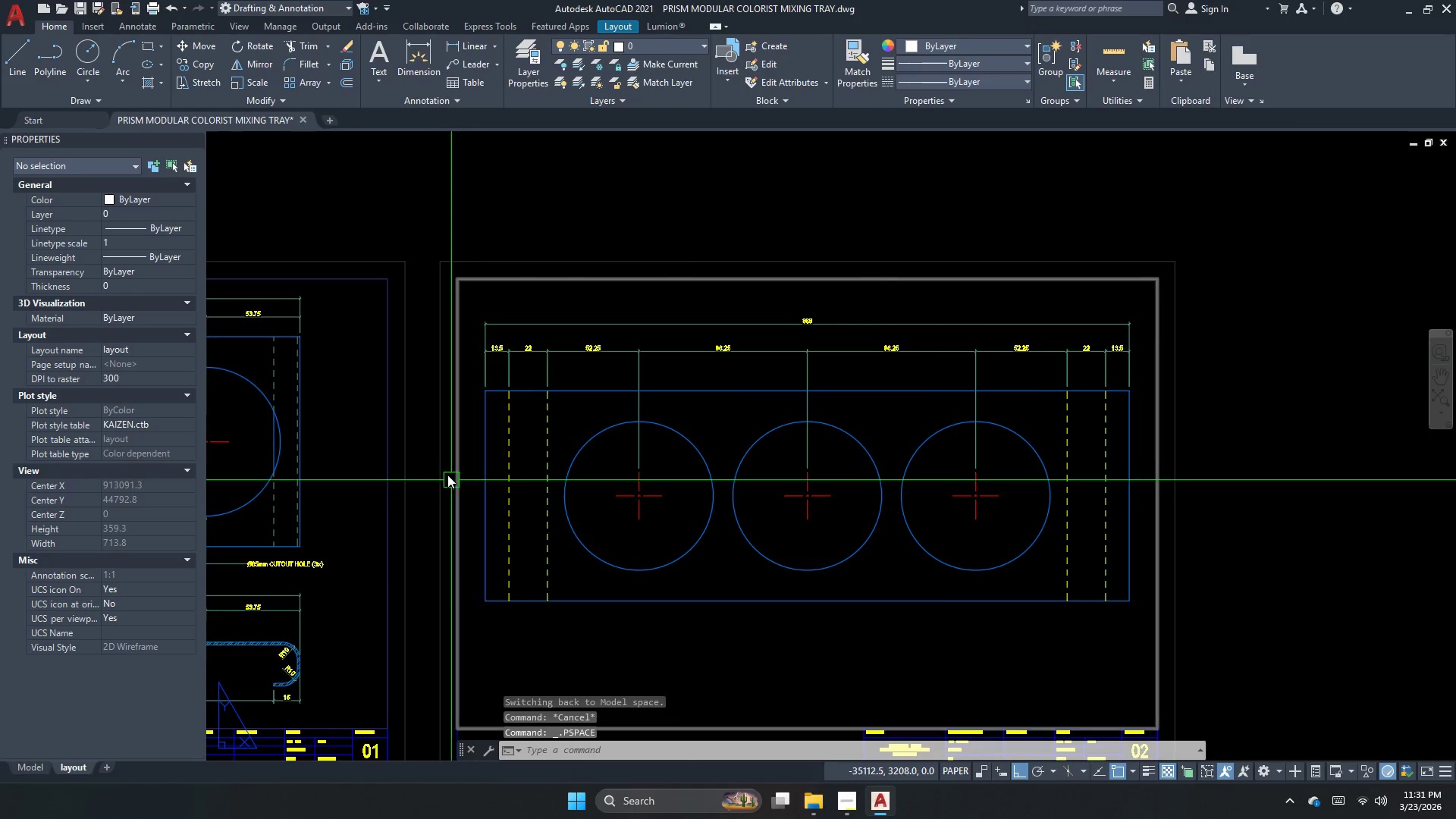 
left_click([507, 425])
 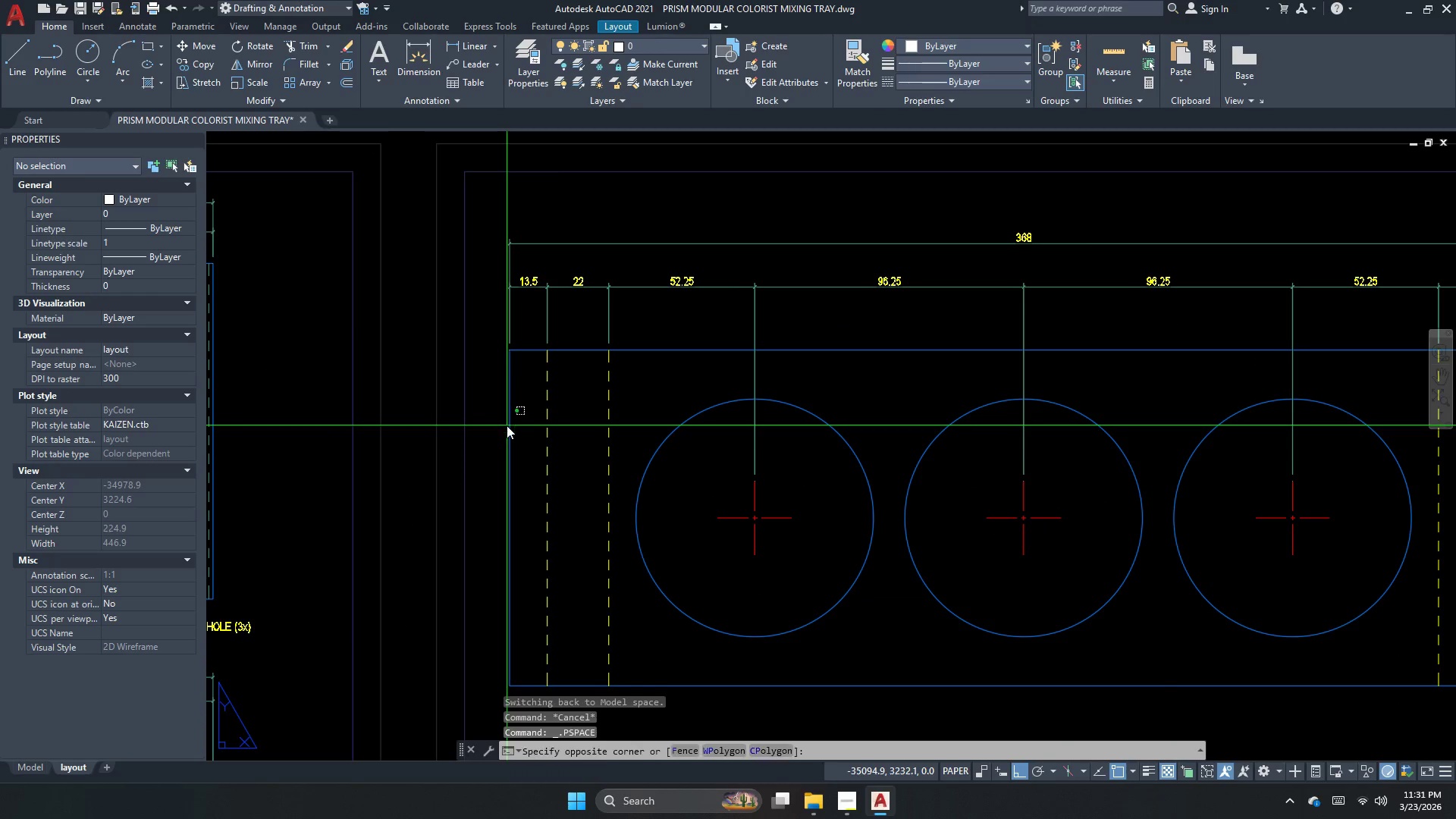 
scroll: coordinate [446, 460], scroll_direction: up, amount: 1.0
 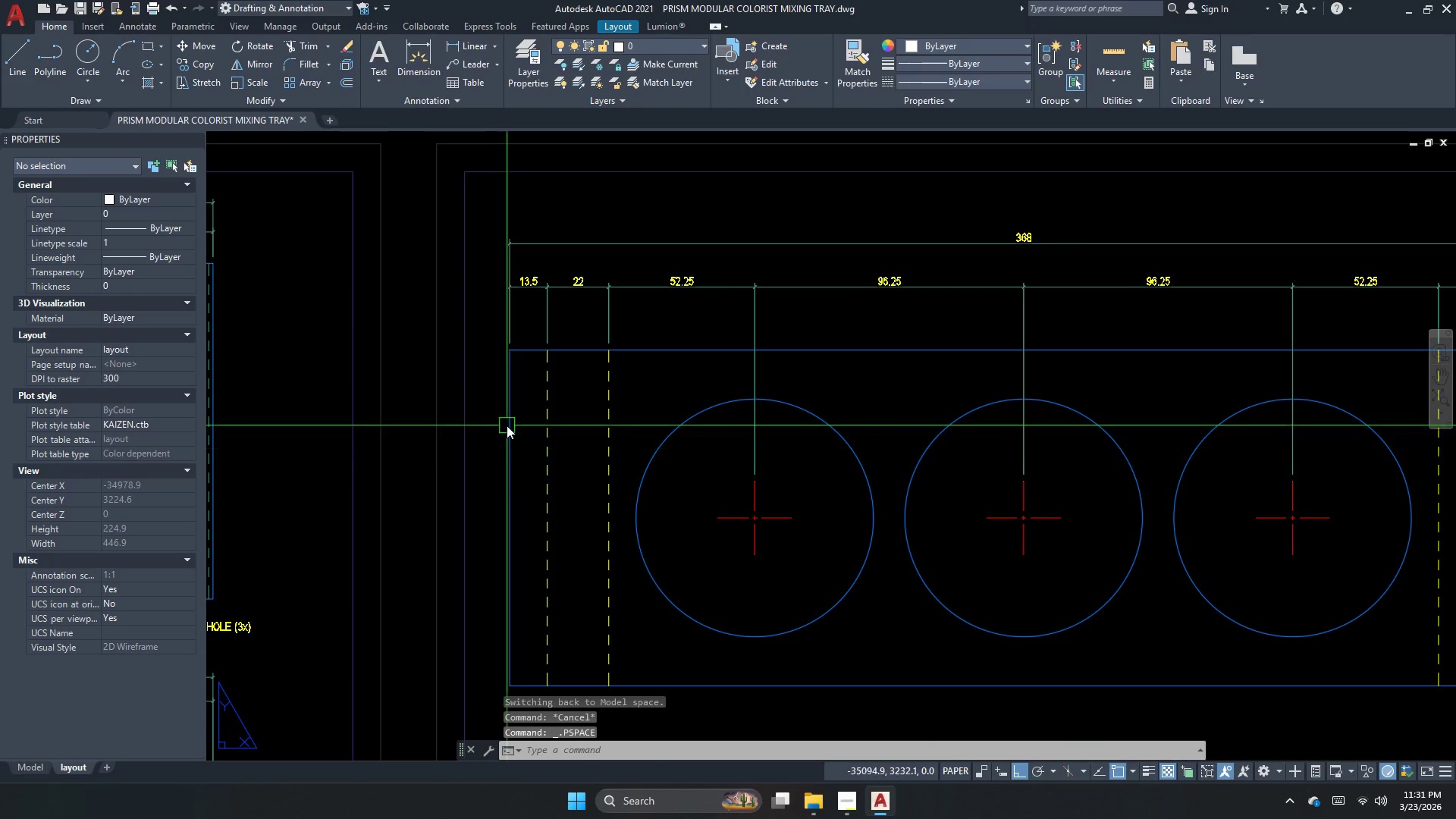 
double_click([507, 425])
 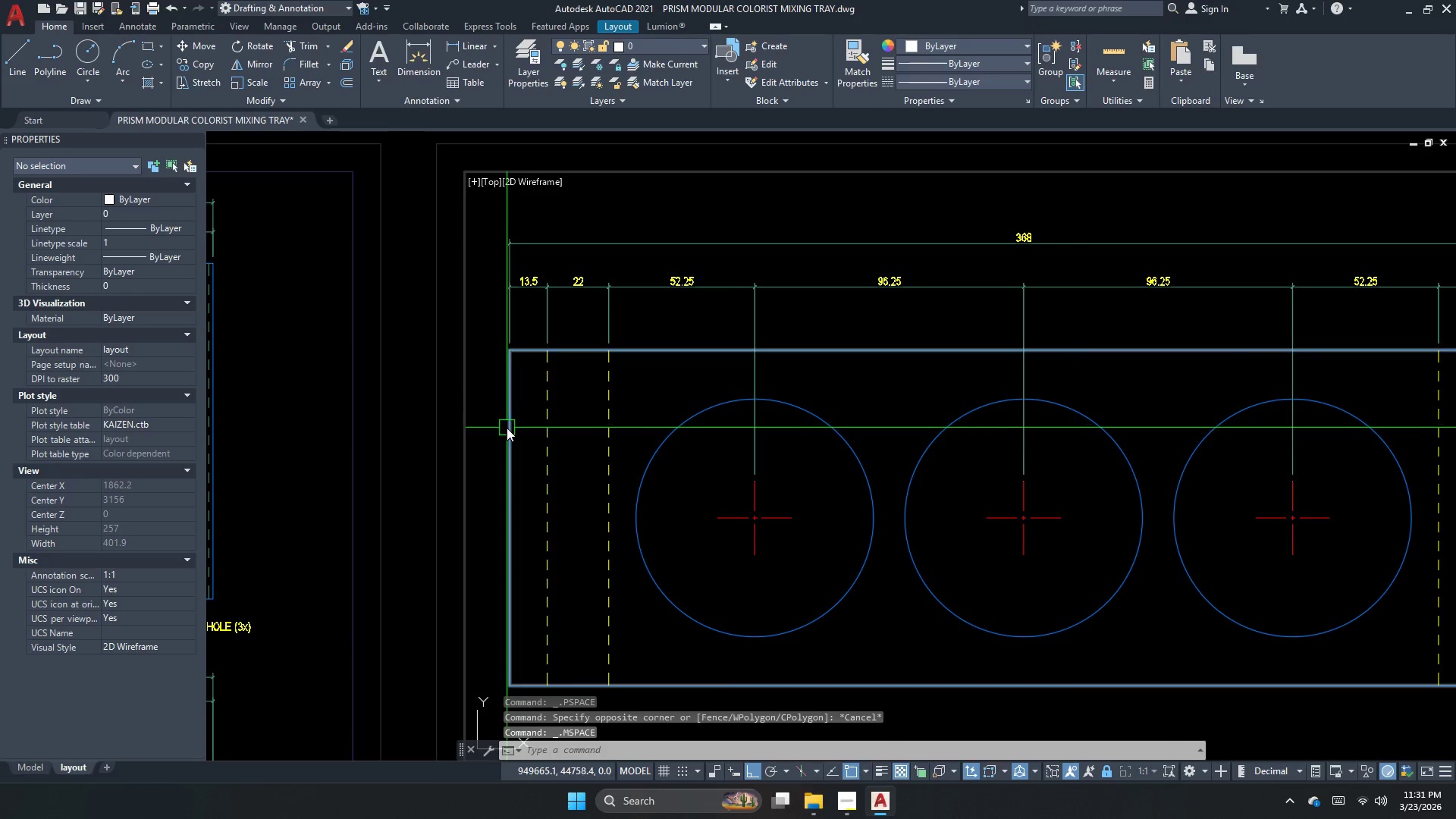 
key(Escape)
key(Escape)
type(dli  )
 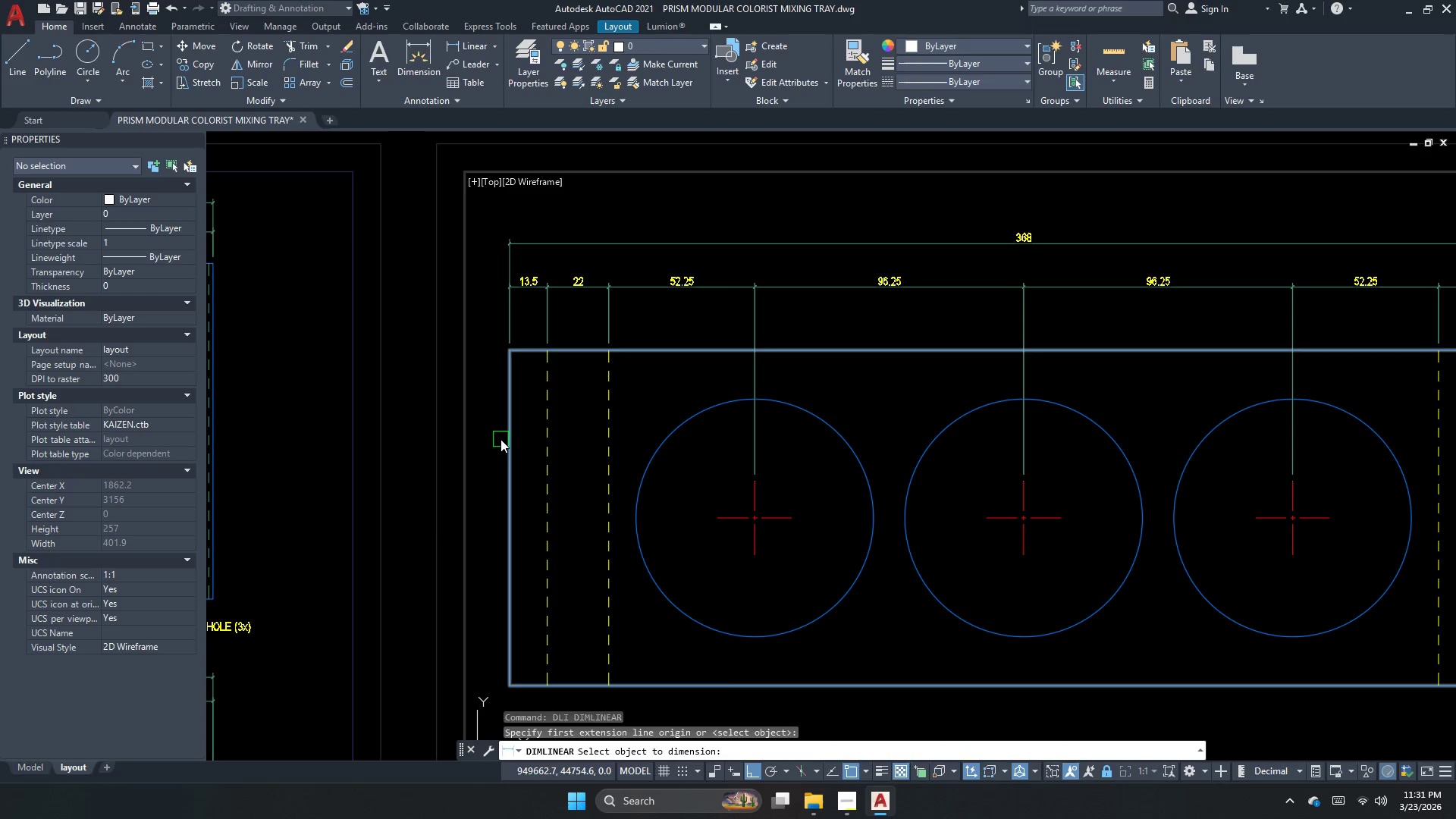 
left_click_drag(start_coordinate=[499, 439], to_coordinate=[494, 444])
 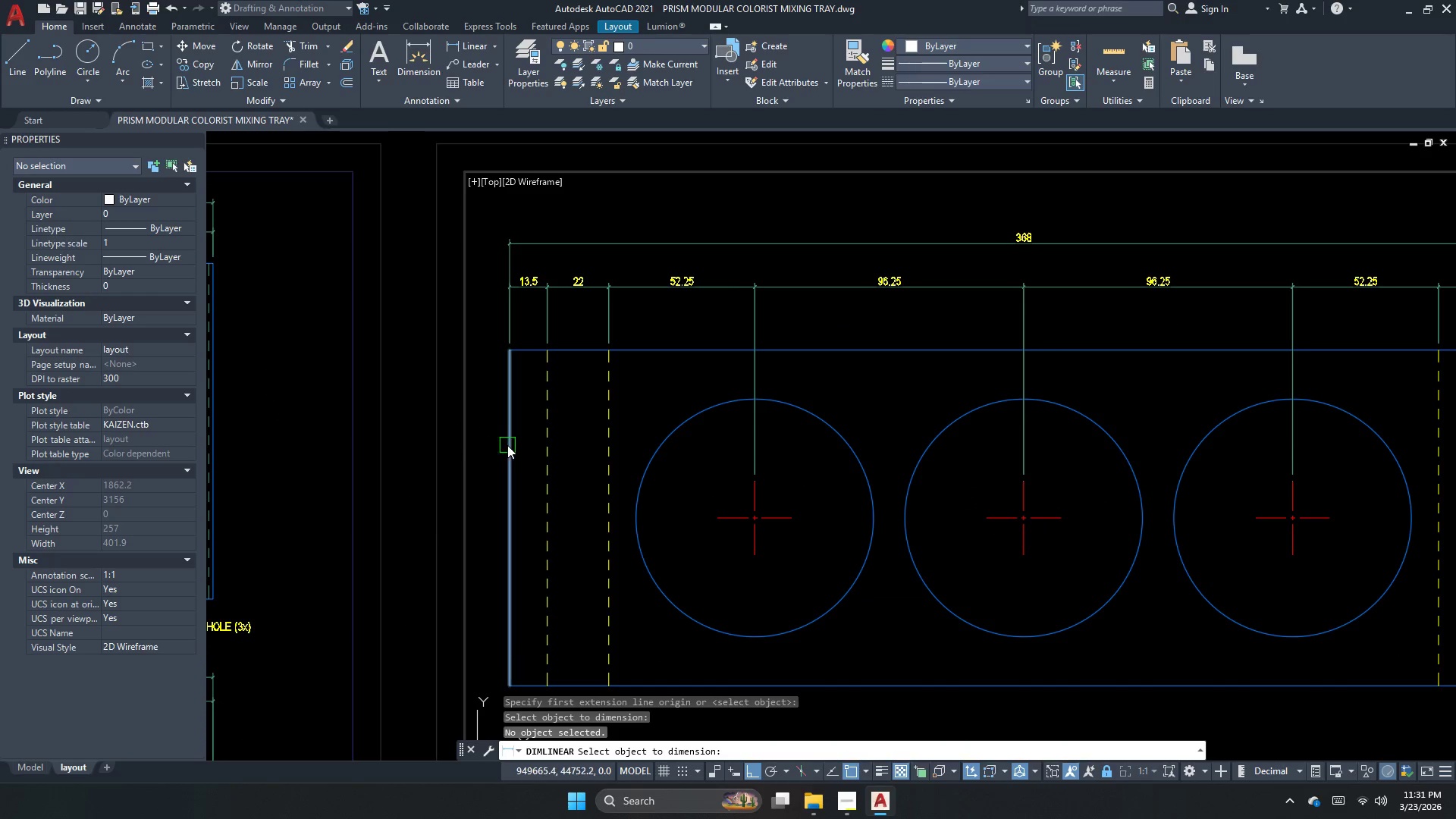 
left_click_drag(start_coordinate=[502, 449], to_coordinate=[490, 460])
 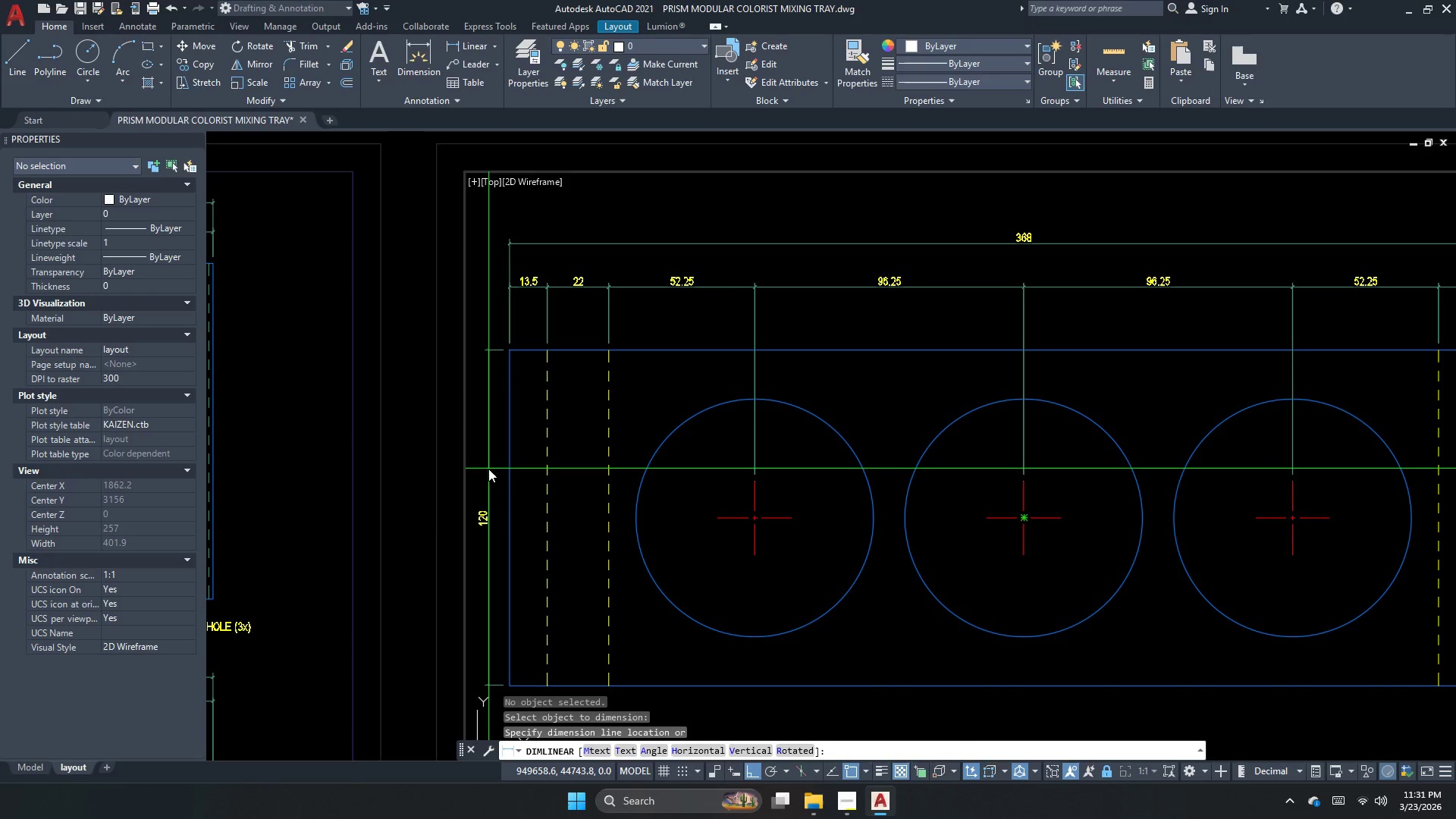 
left_click([487, 469])
 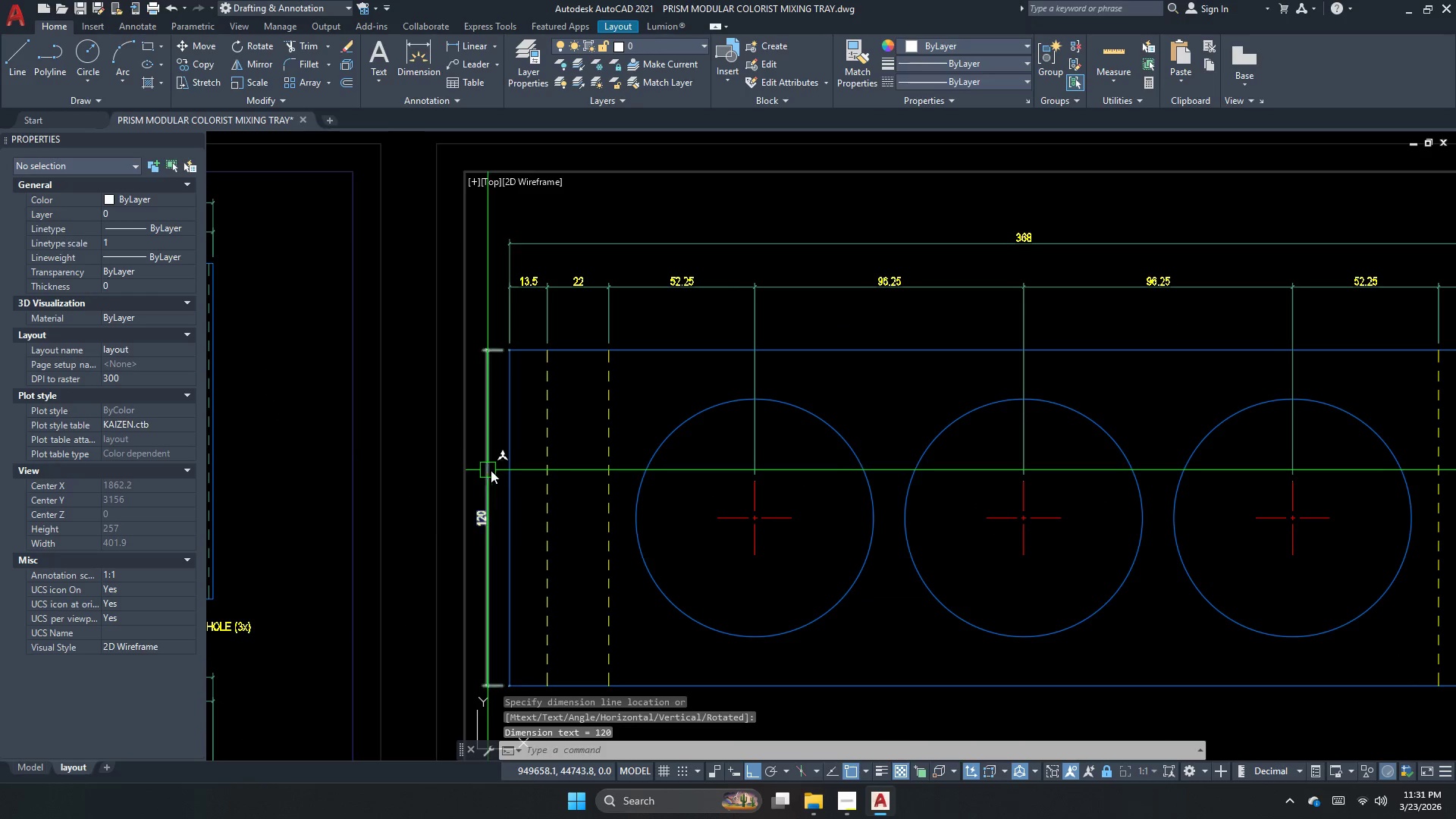 
key(Escape)
 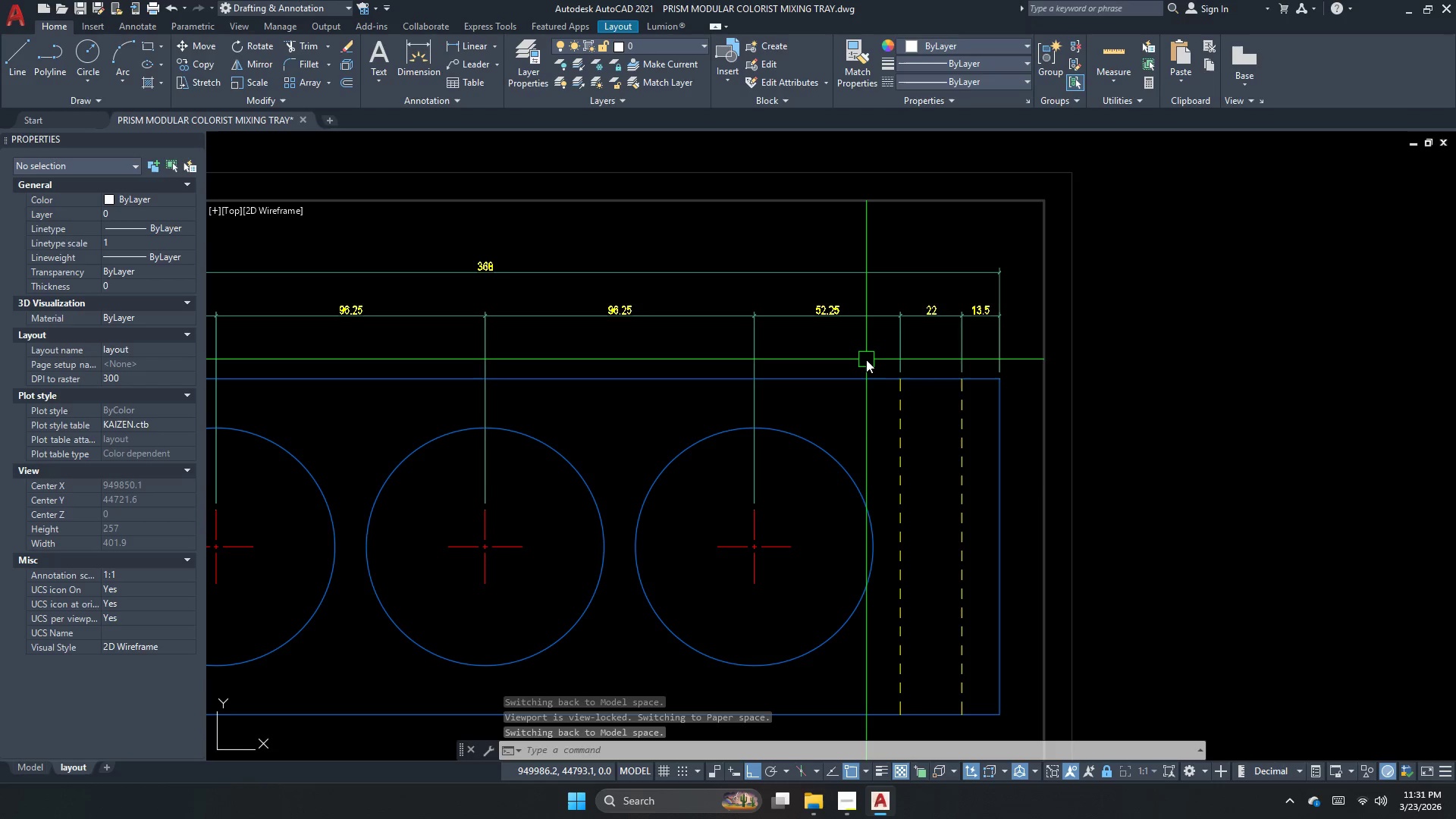 
wait(5.41)
 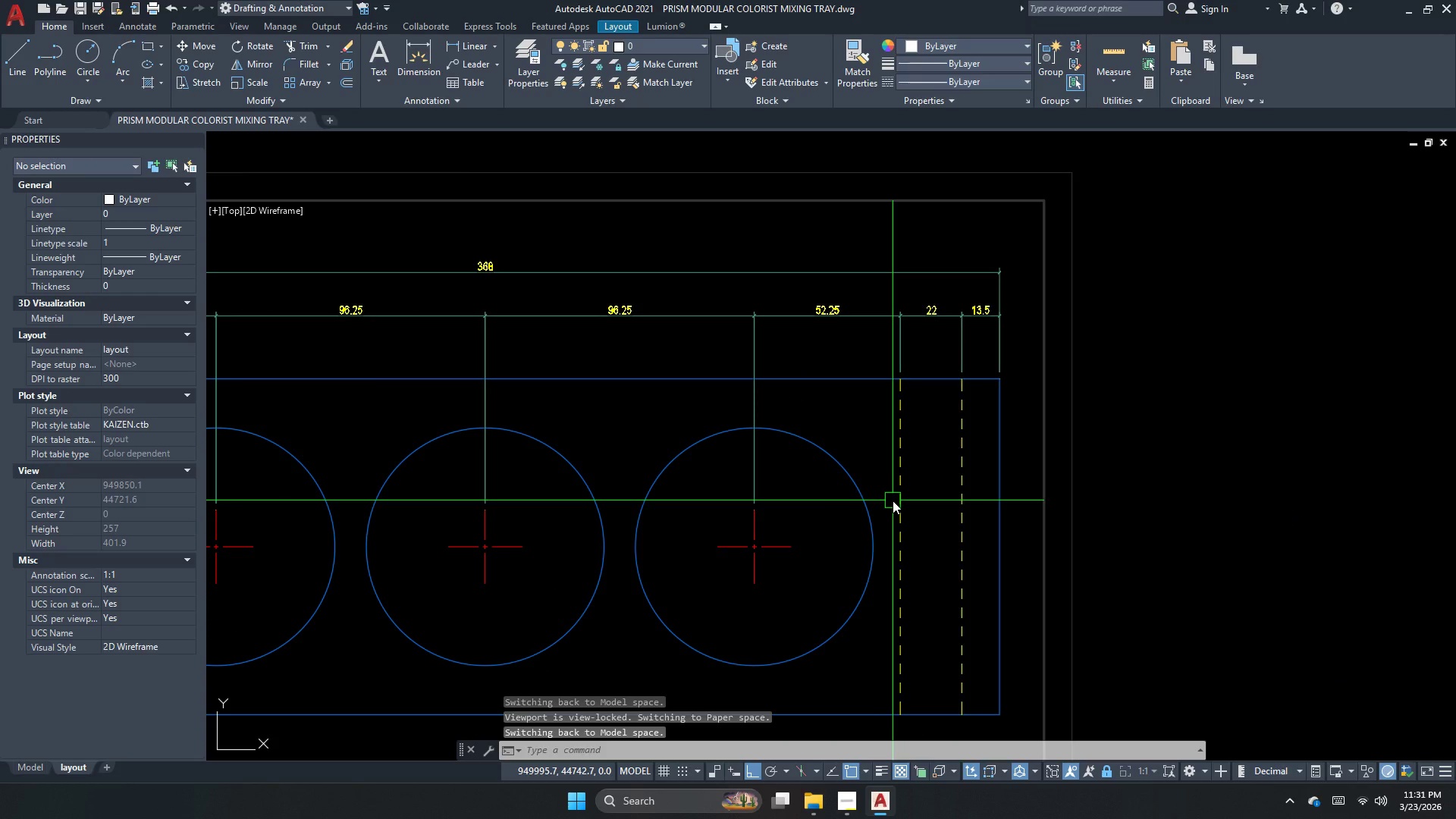 
scroll: coordinate [1098, 508], scroll_direction: down, amount: 1.0
 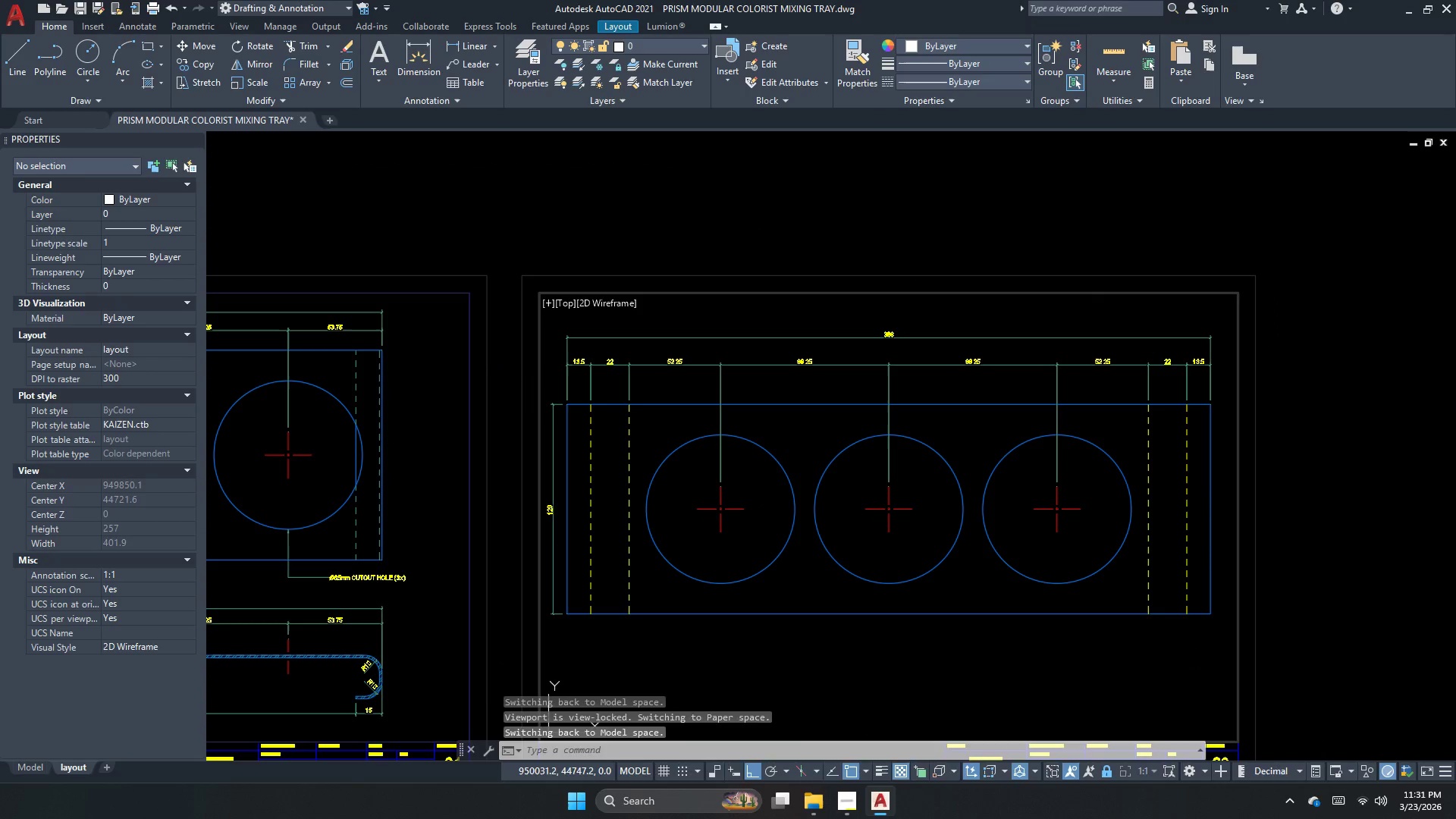 
double_click([1455, 394])
 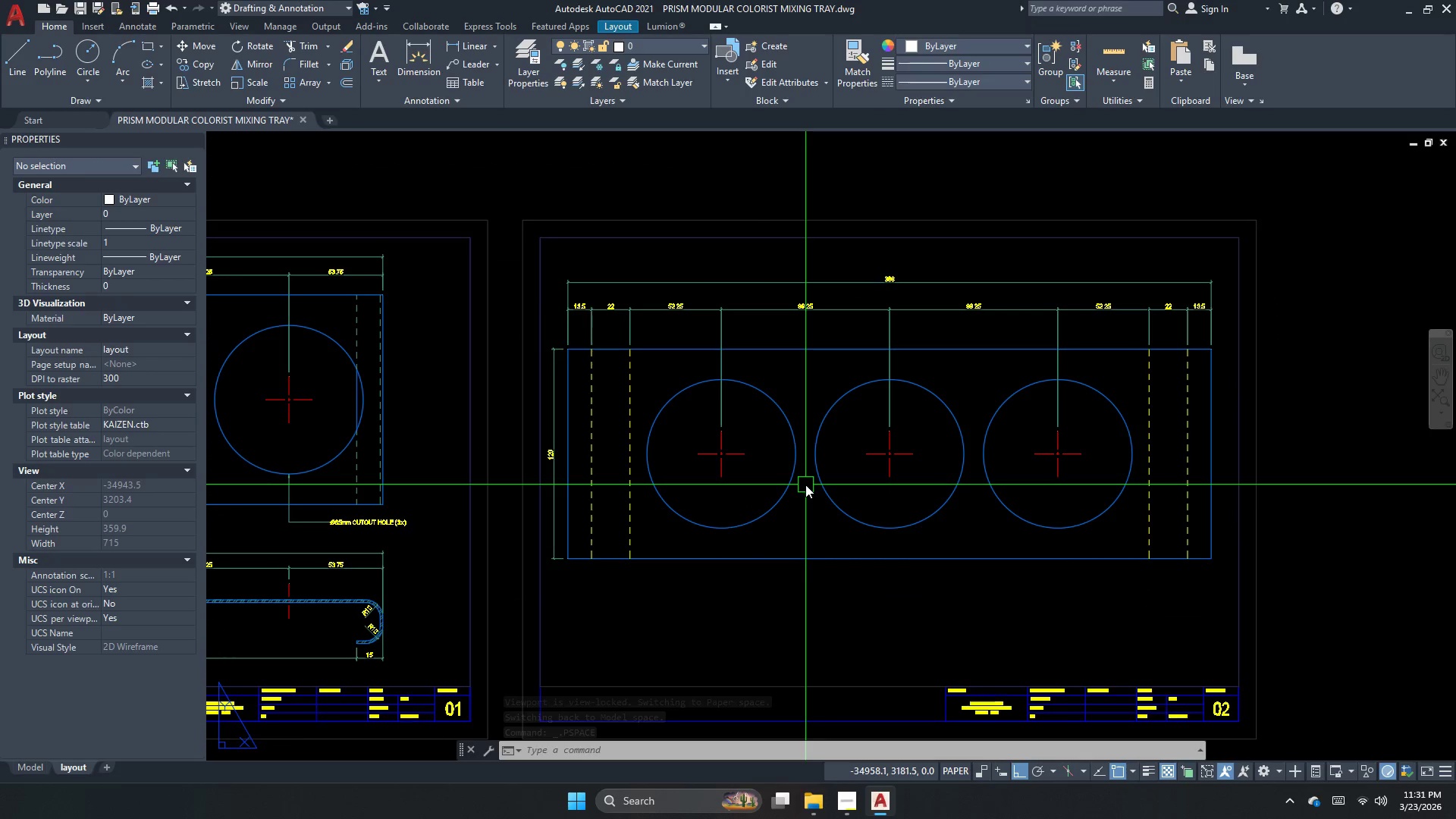 
wait(7.28)
 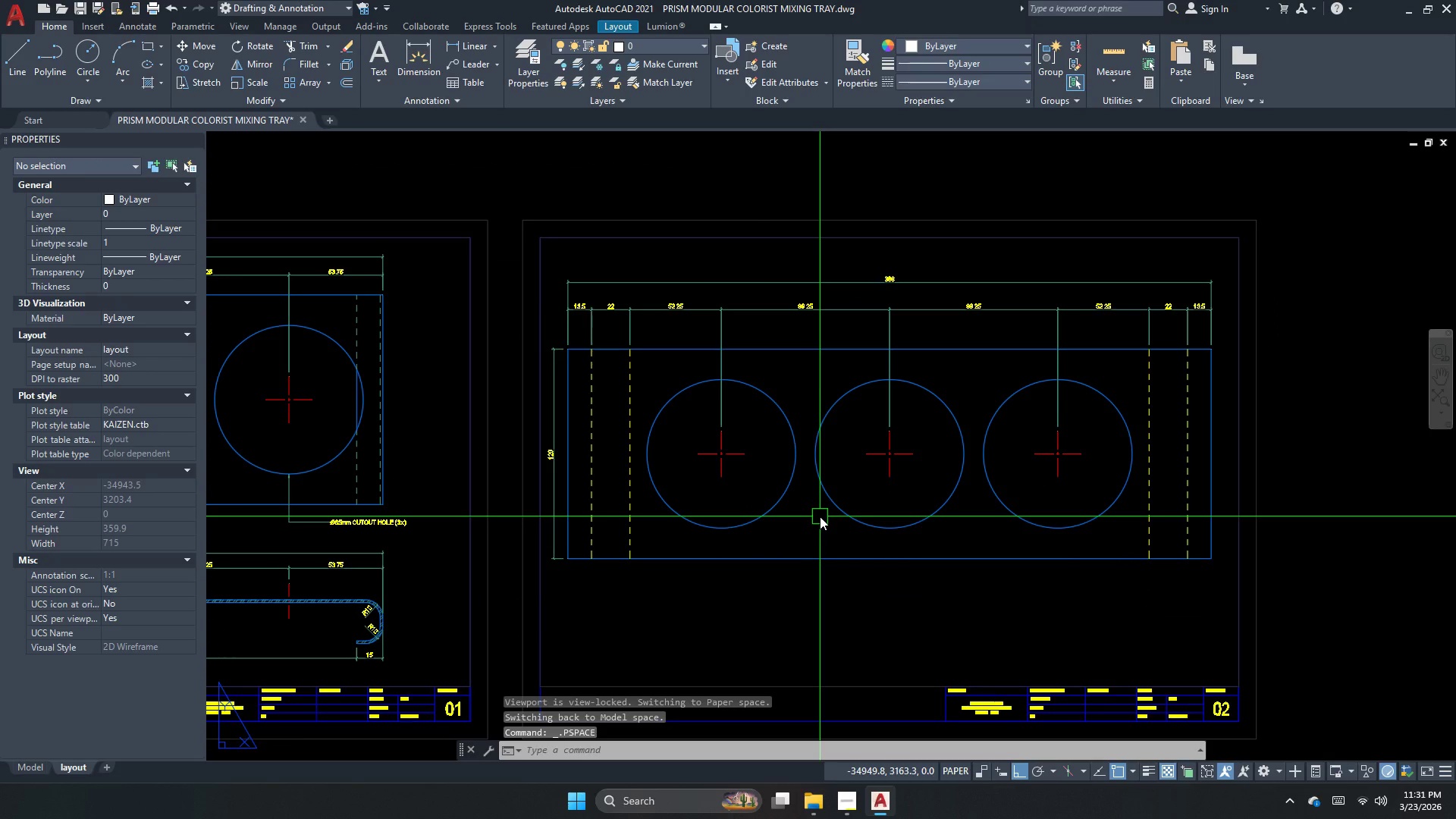 
key(Escape)
 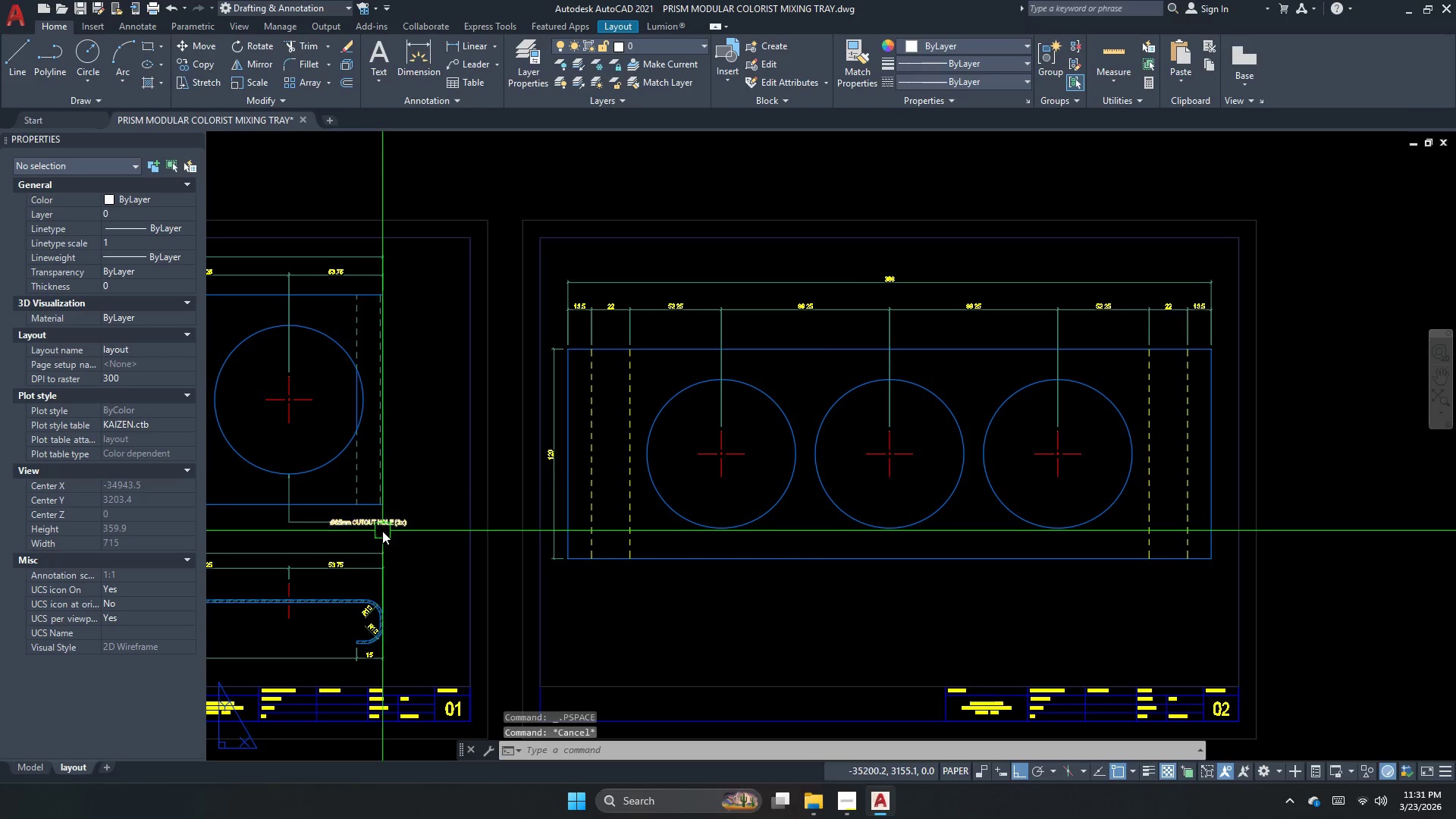 
left_click([389, 514])
 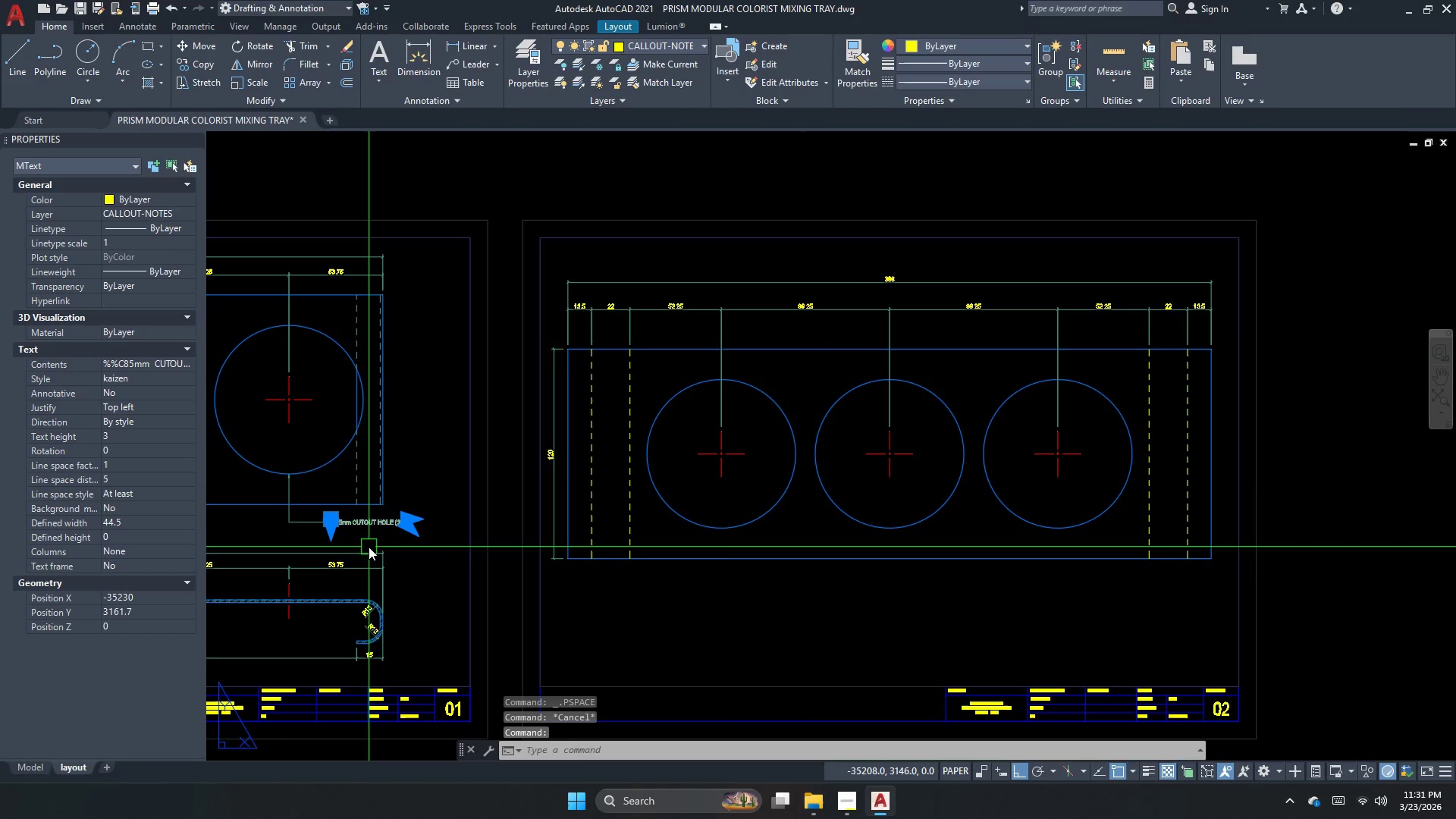 
type(co )
 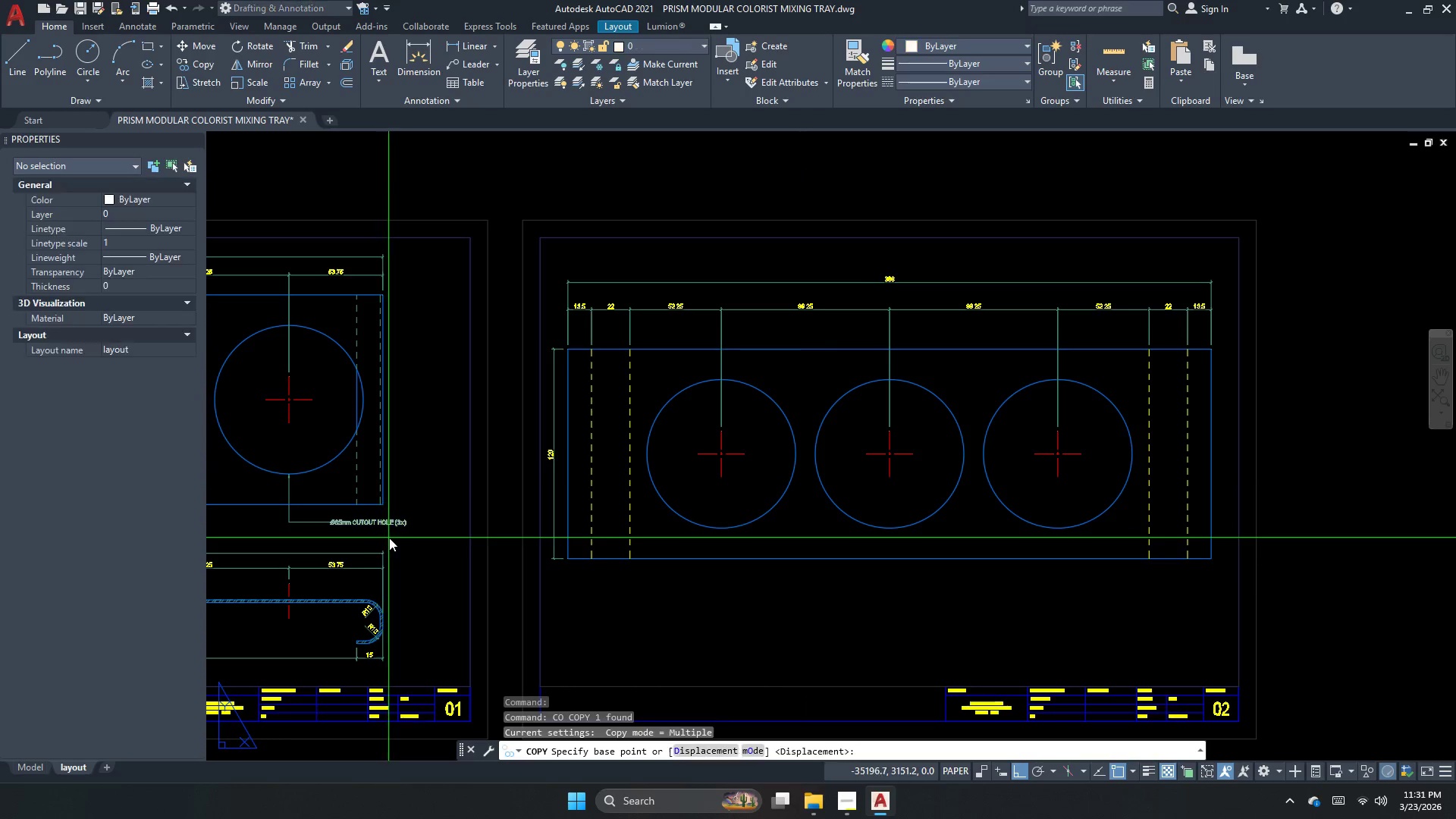 
left_click_drag(start_coordinate=[389, 538], to_coordinate=[456, 547])
 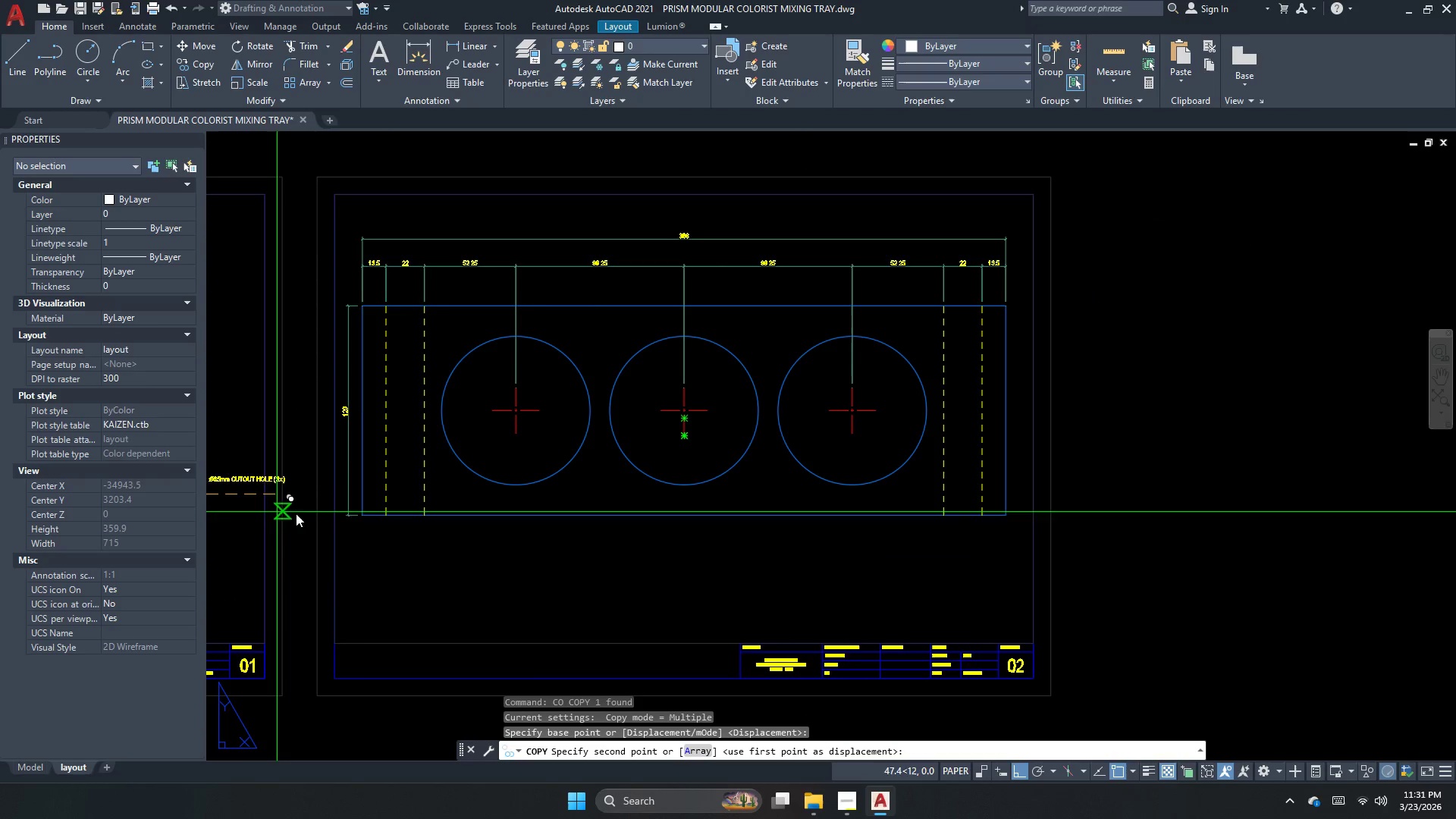 
key(F8)
 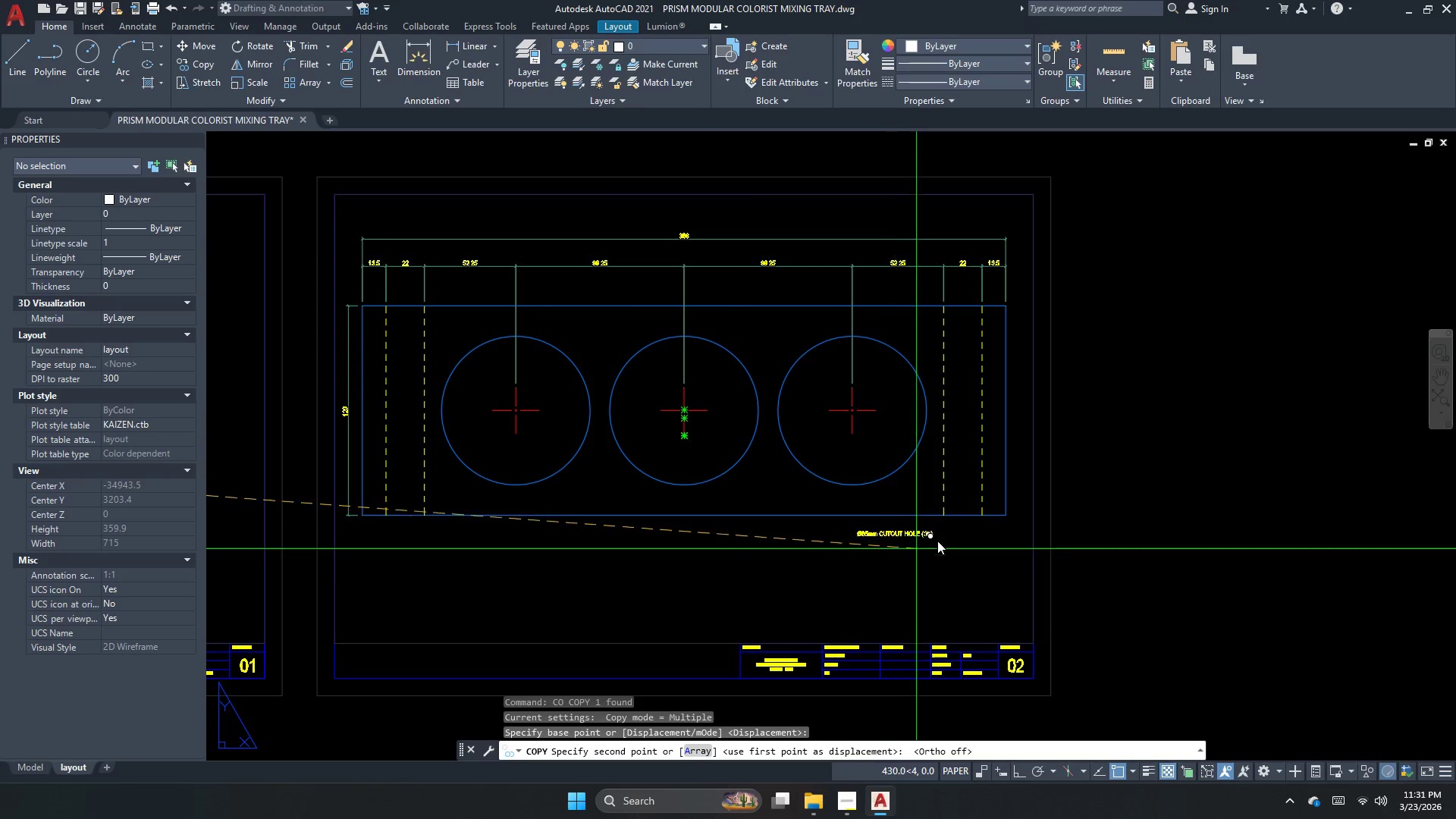 
scroll: coordinate [937, 545], scroll_direction: up, amount: 1.0
 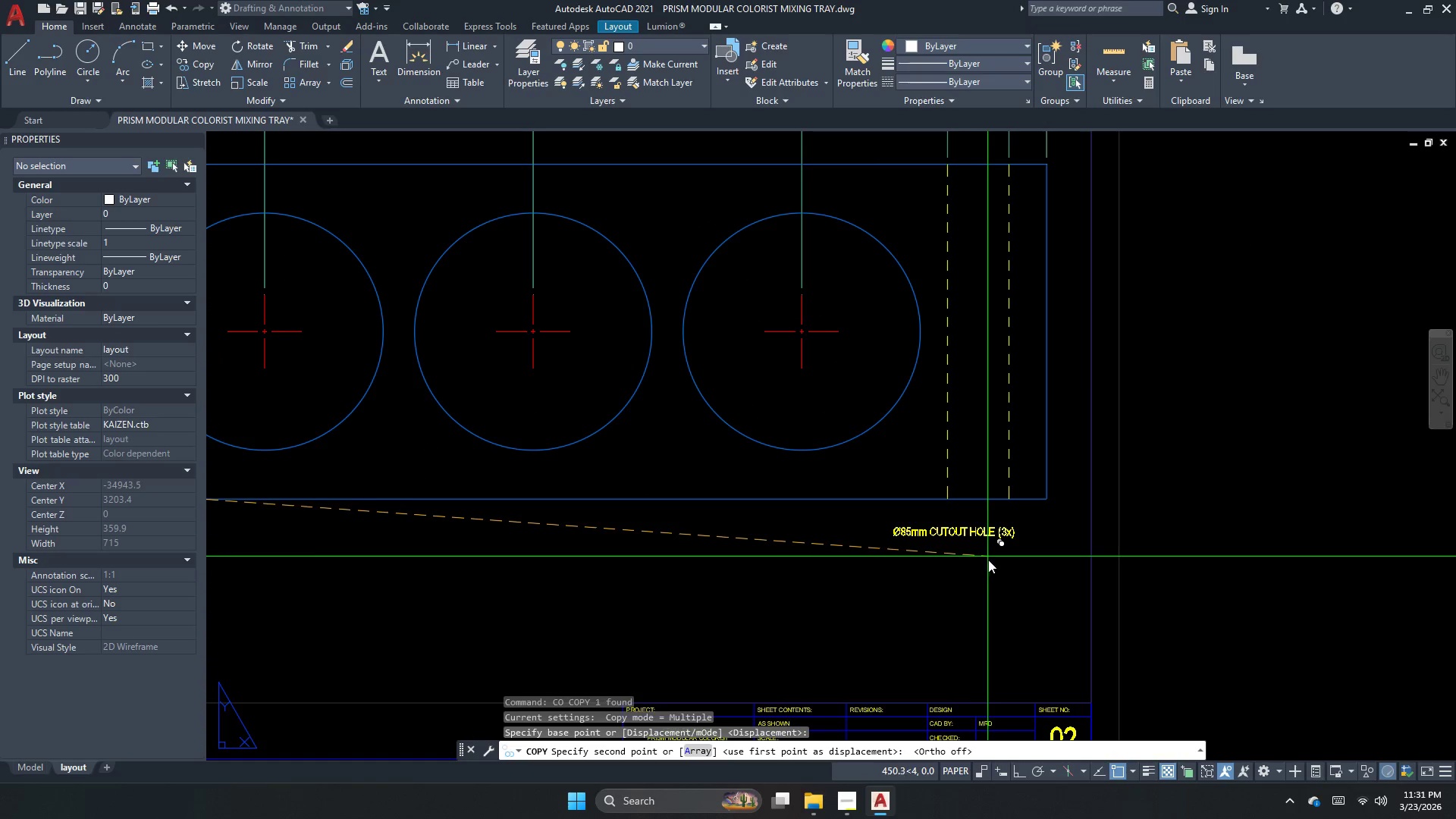 
left_click([994, 559])
 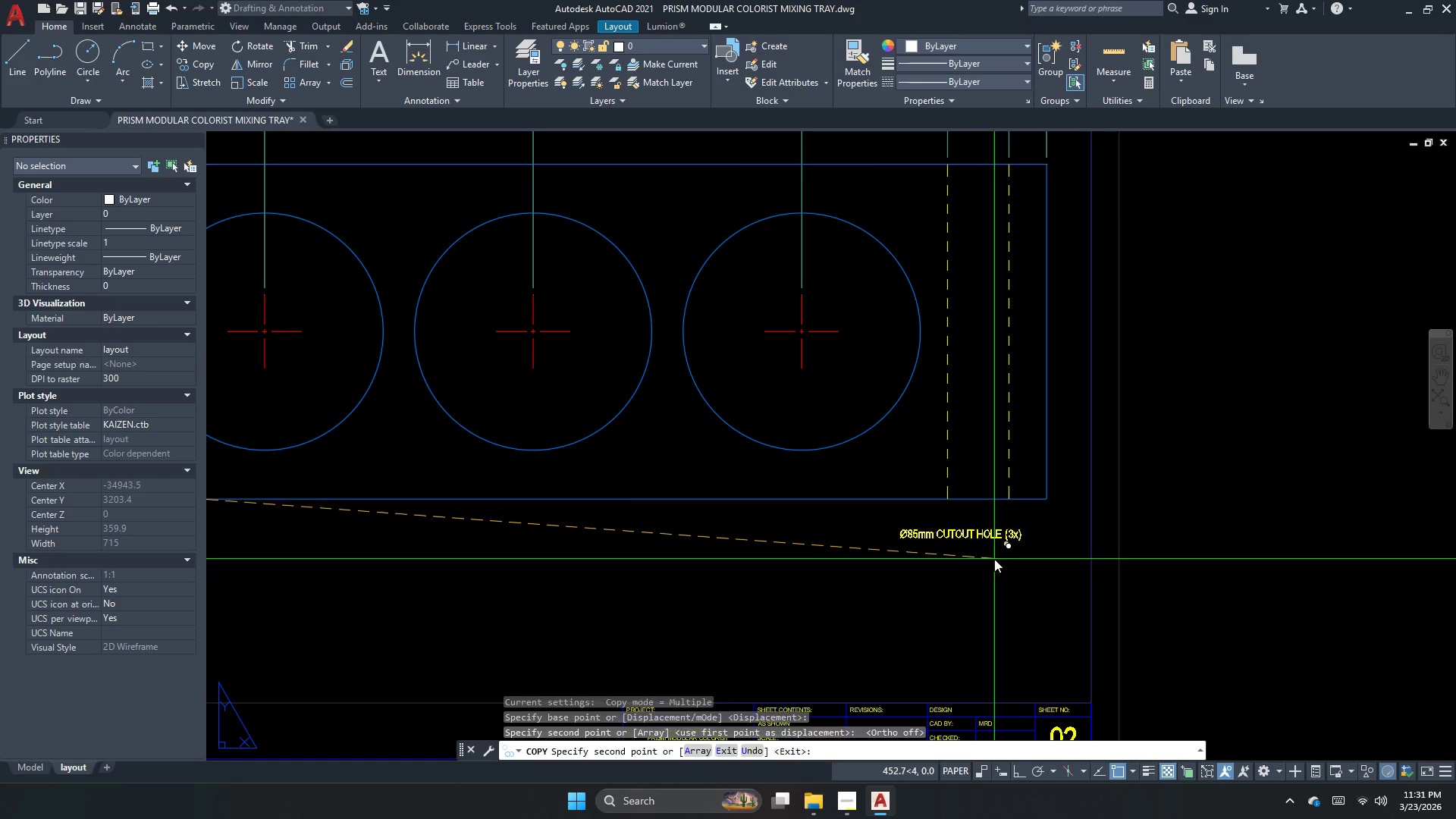 
key(Escape)
 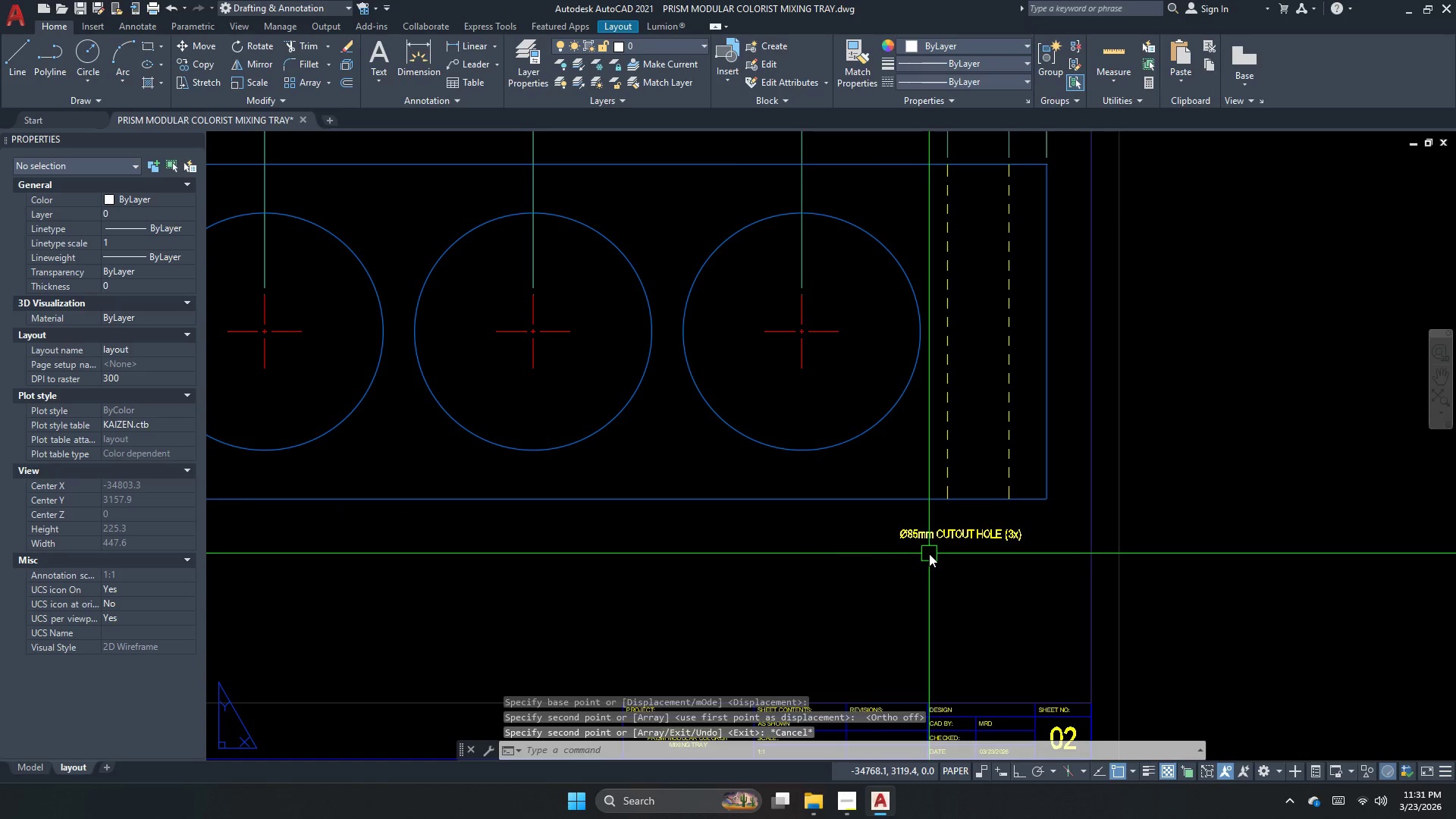 
type(l)
key(Escape)
type(le [F8])
 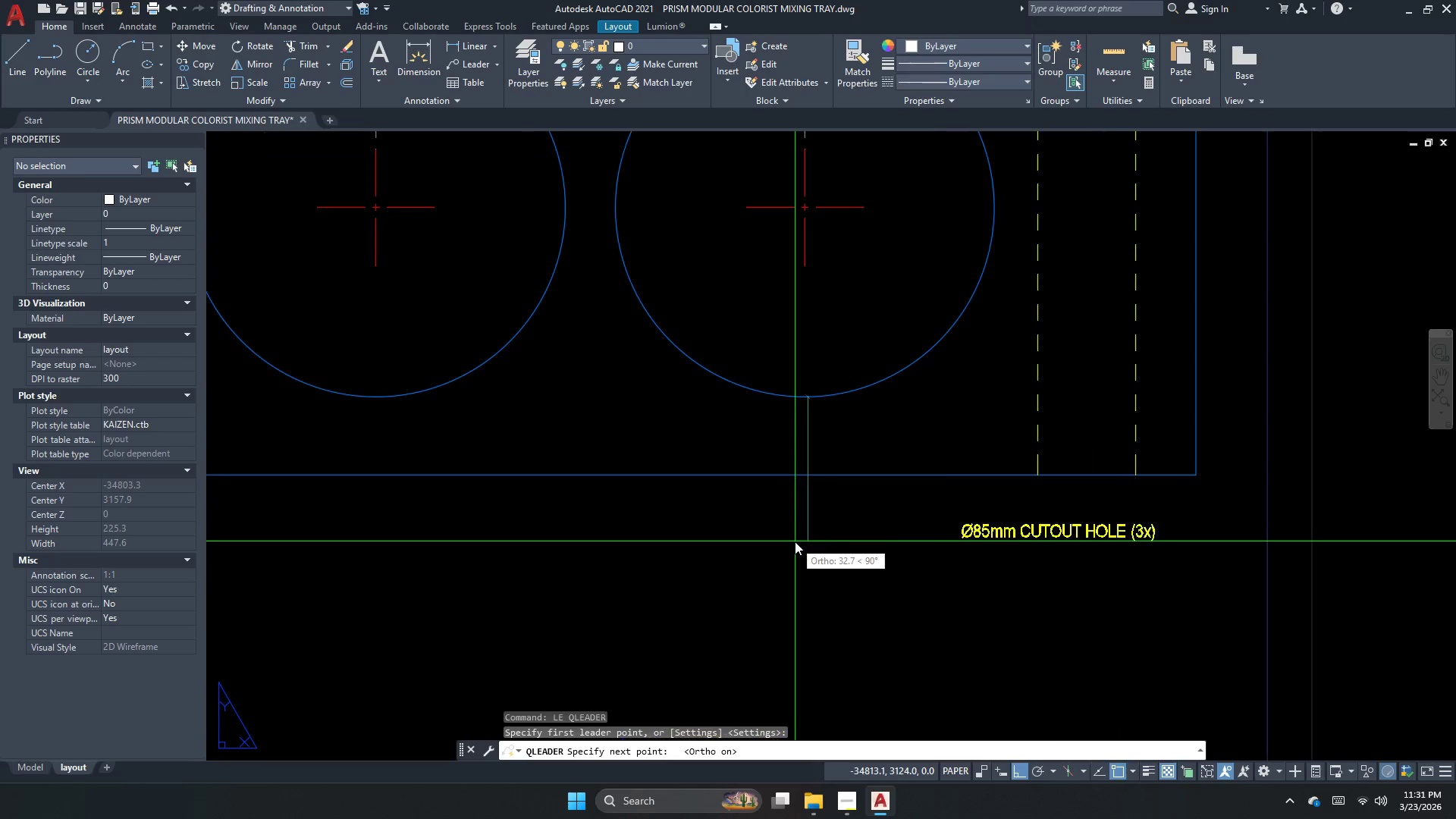 
left_click_drag(start_coordinate=[807, 450], to_coordinate=[795, 500])
 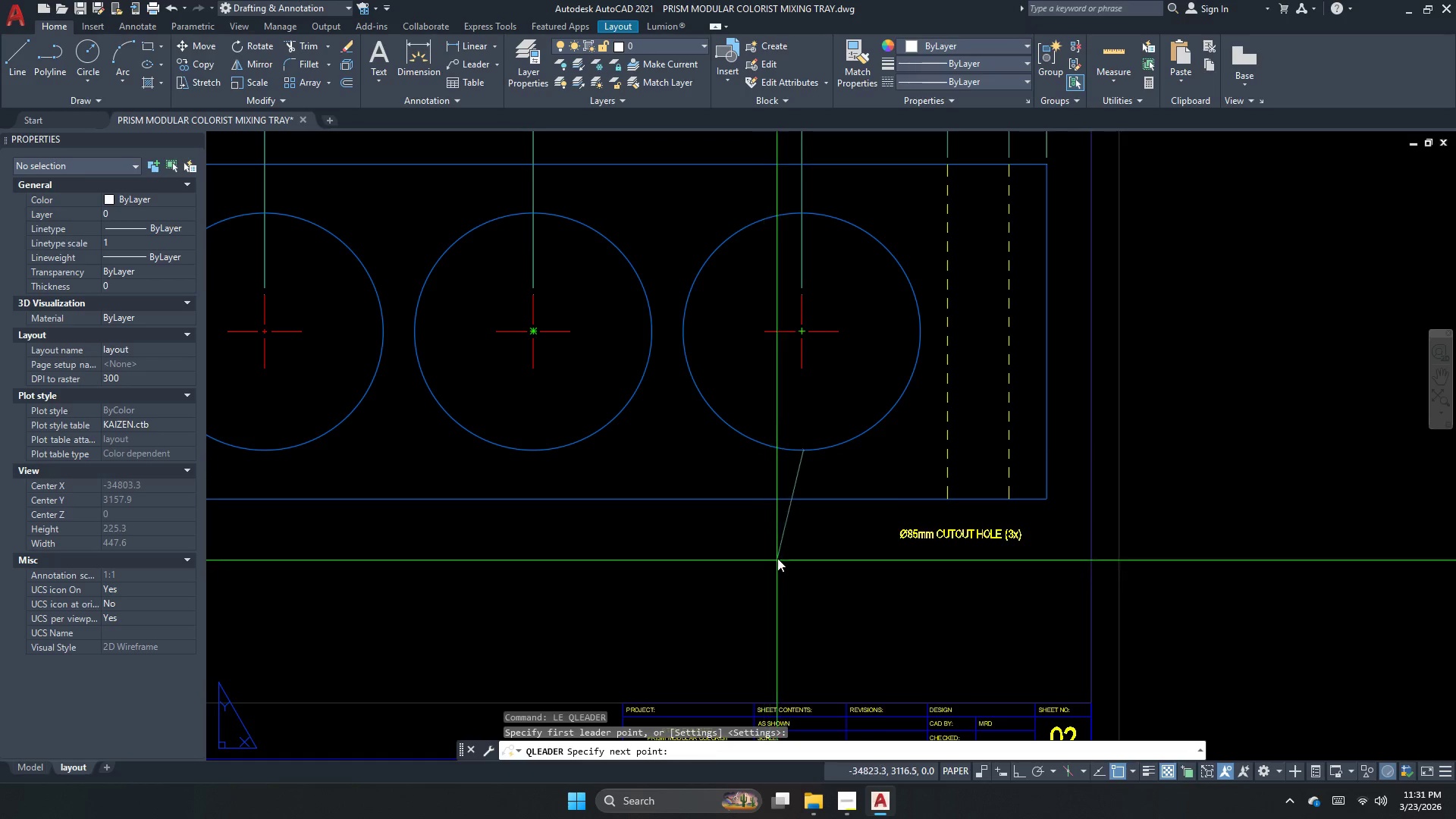 
scroll: coordinate [795, 541], scroll_direction: up, amount: 1.0
 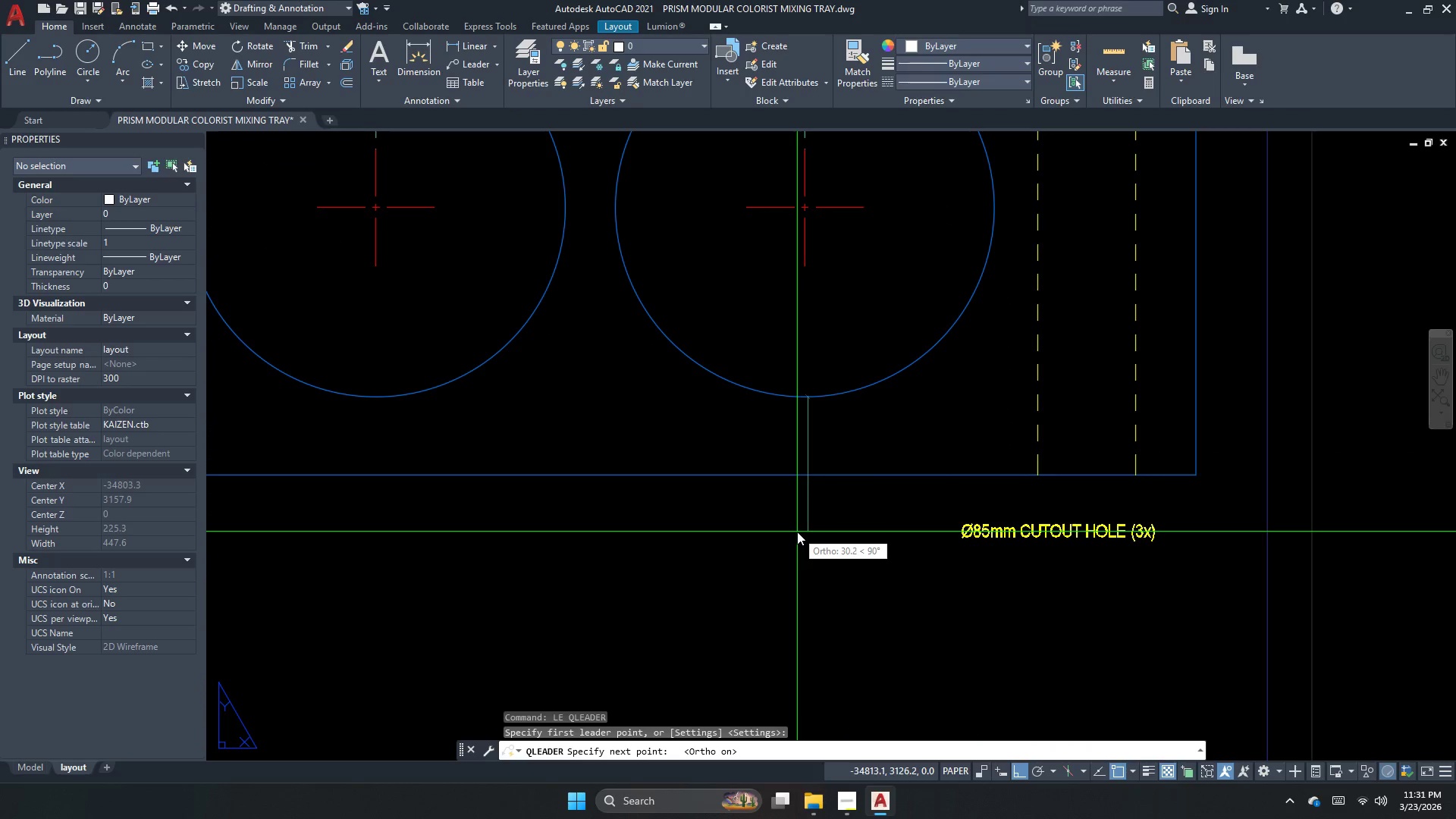 
left_click_drag(start_coordinate=[797, 532], to_coordinate=[801, 532])
 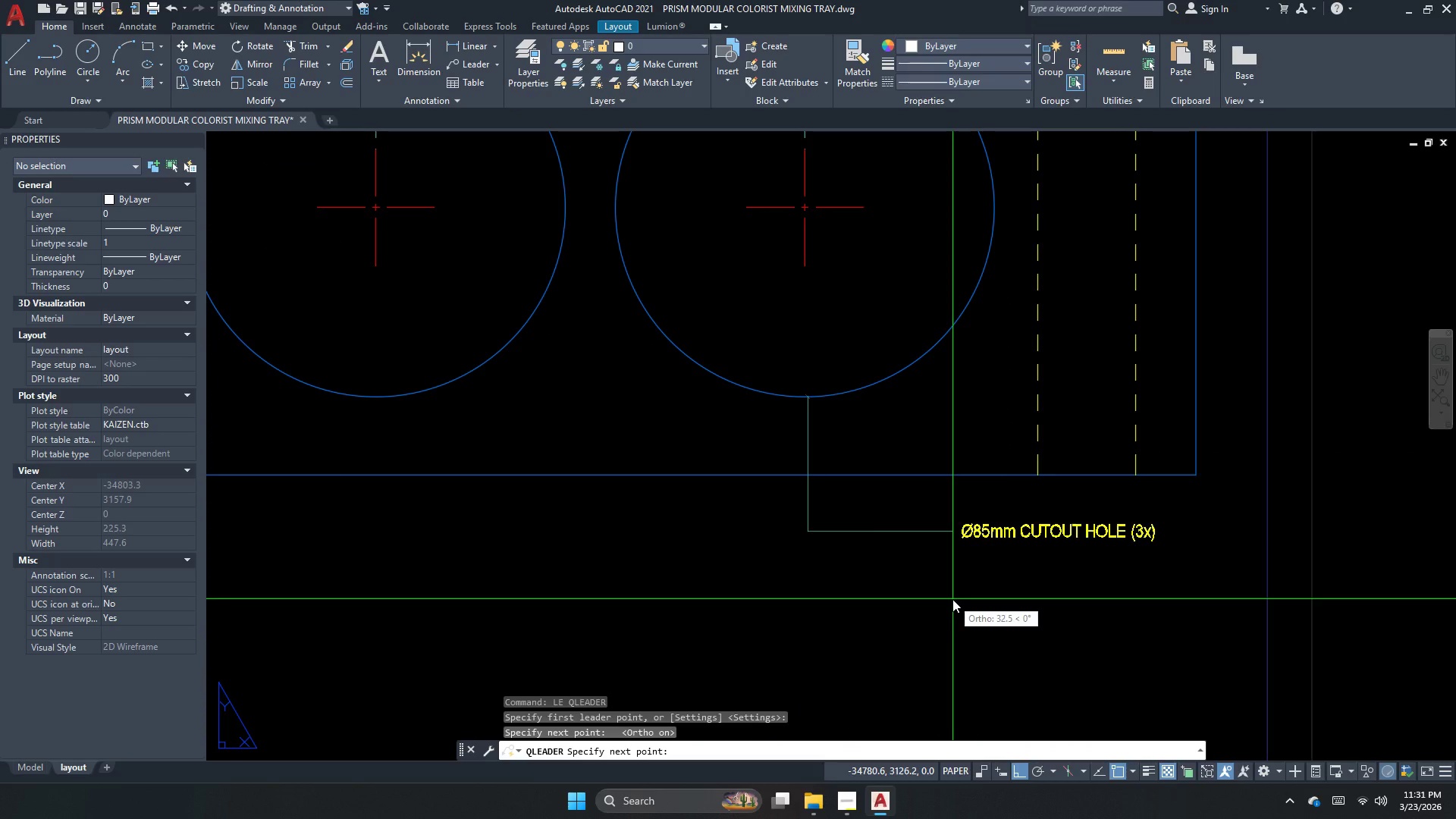 
left_click([952, 599])
 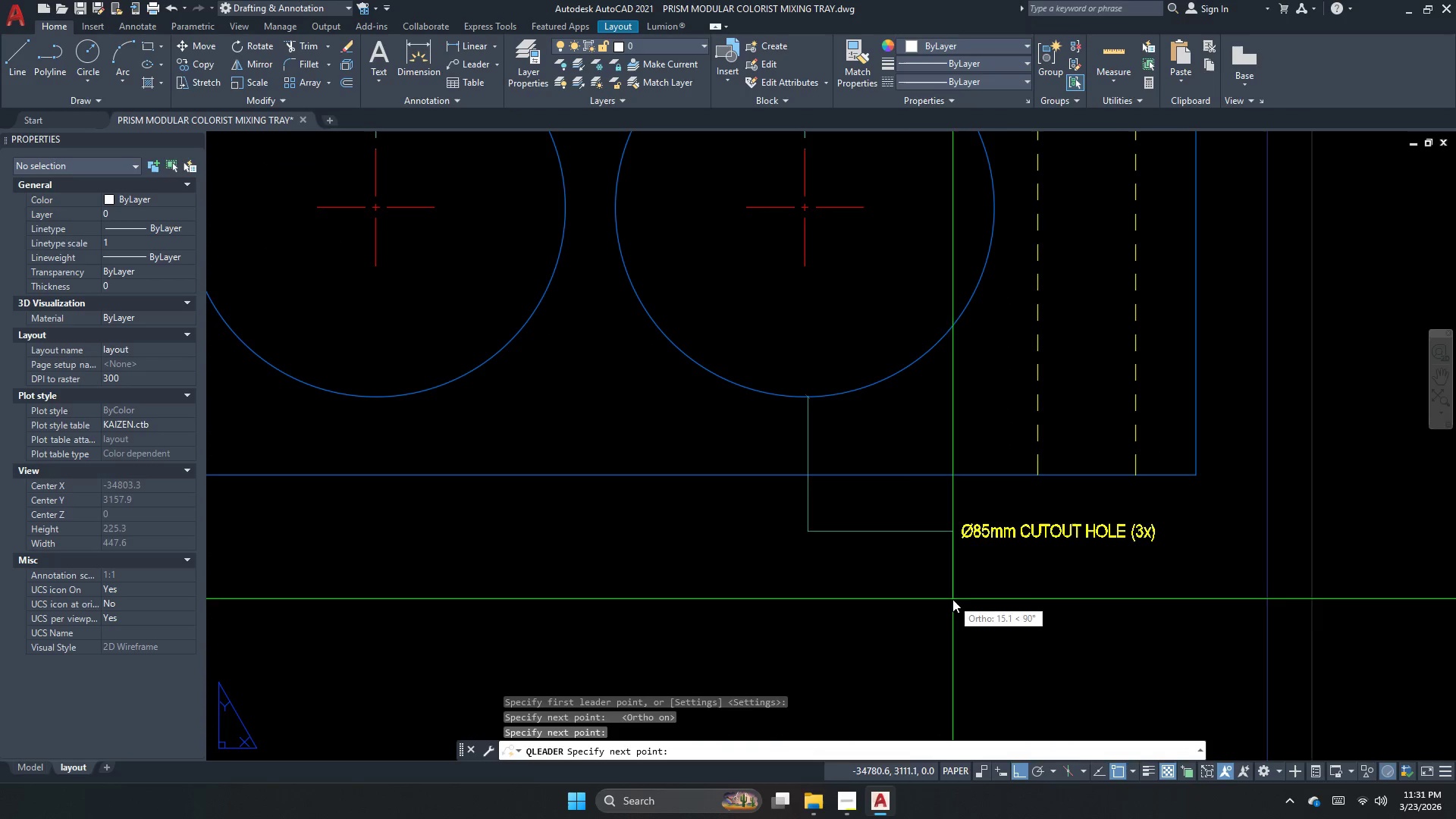 
key(Escape)
 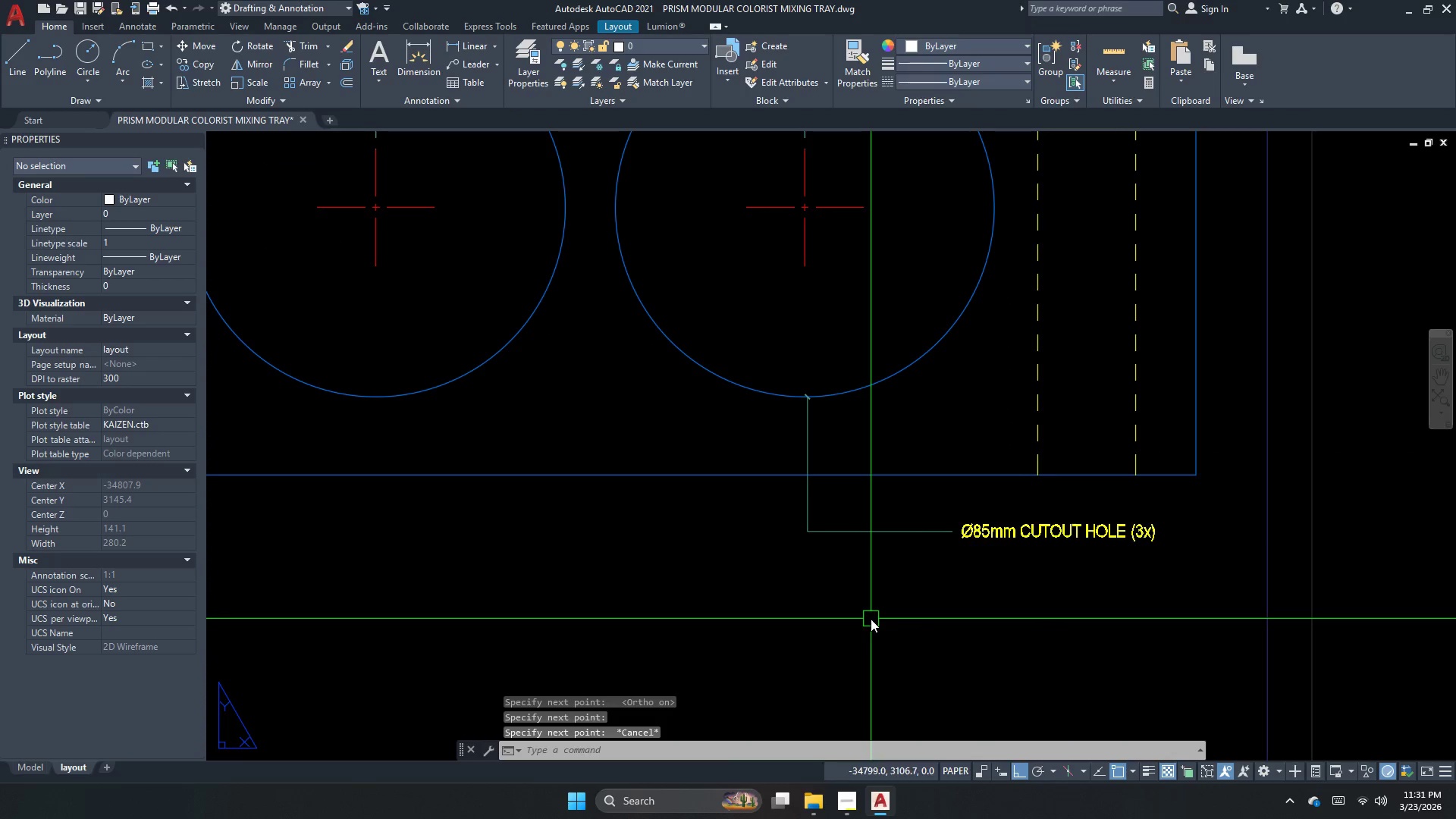 
type(ma)
 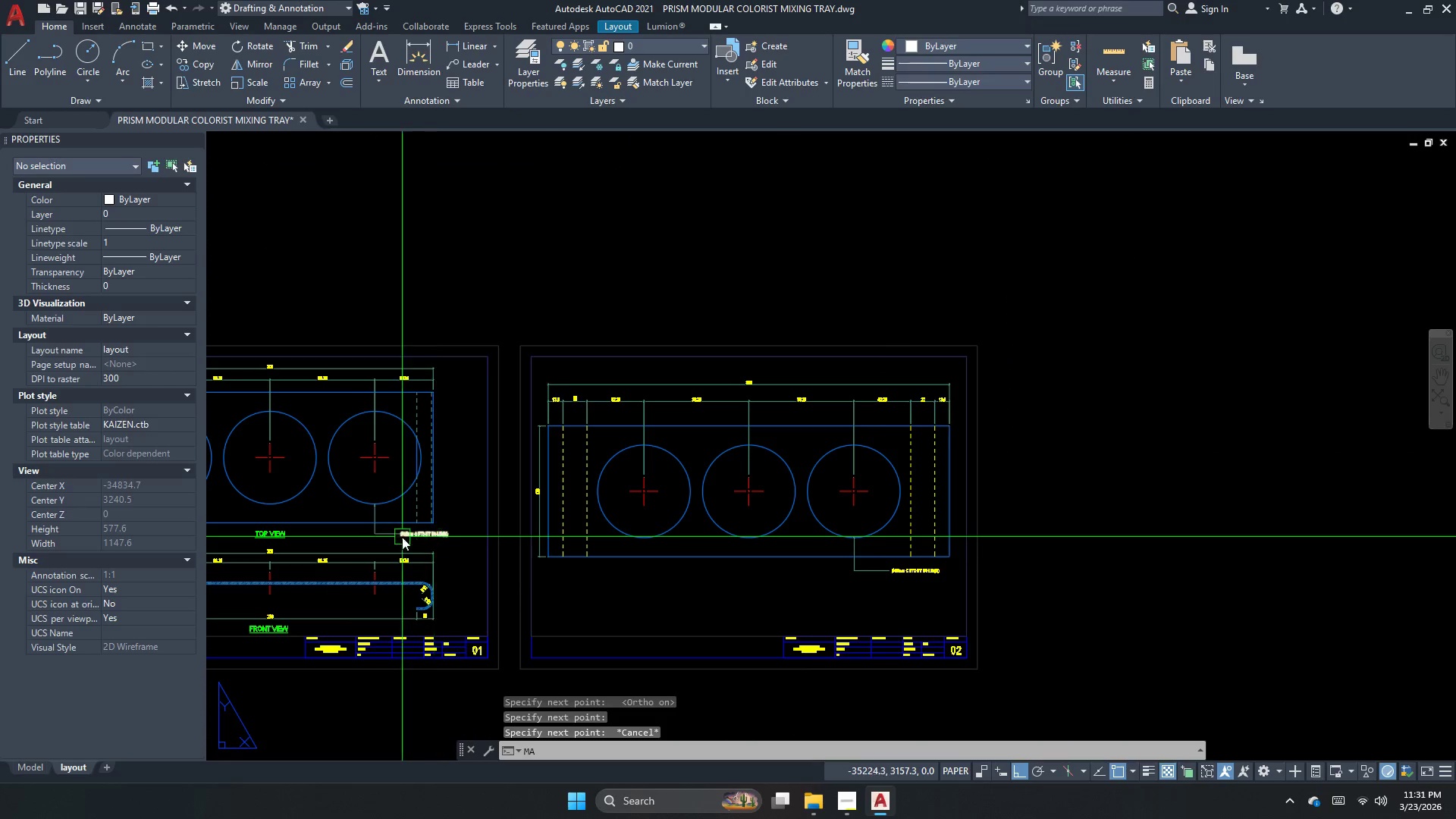 
scroll: coordinate [871, 579], scroll_direction: down, amount: 3.0
 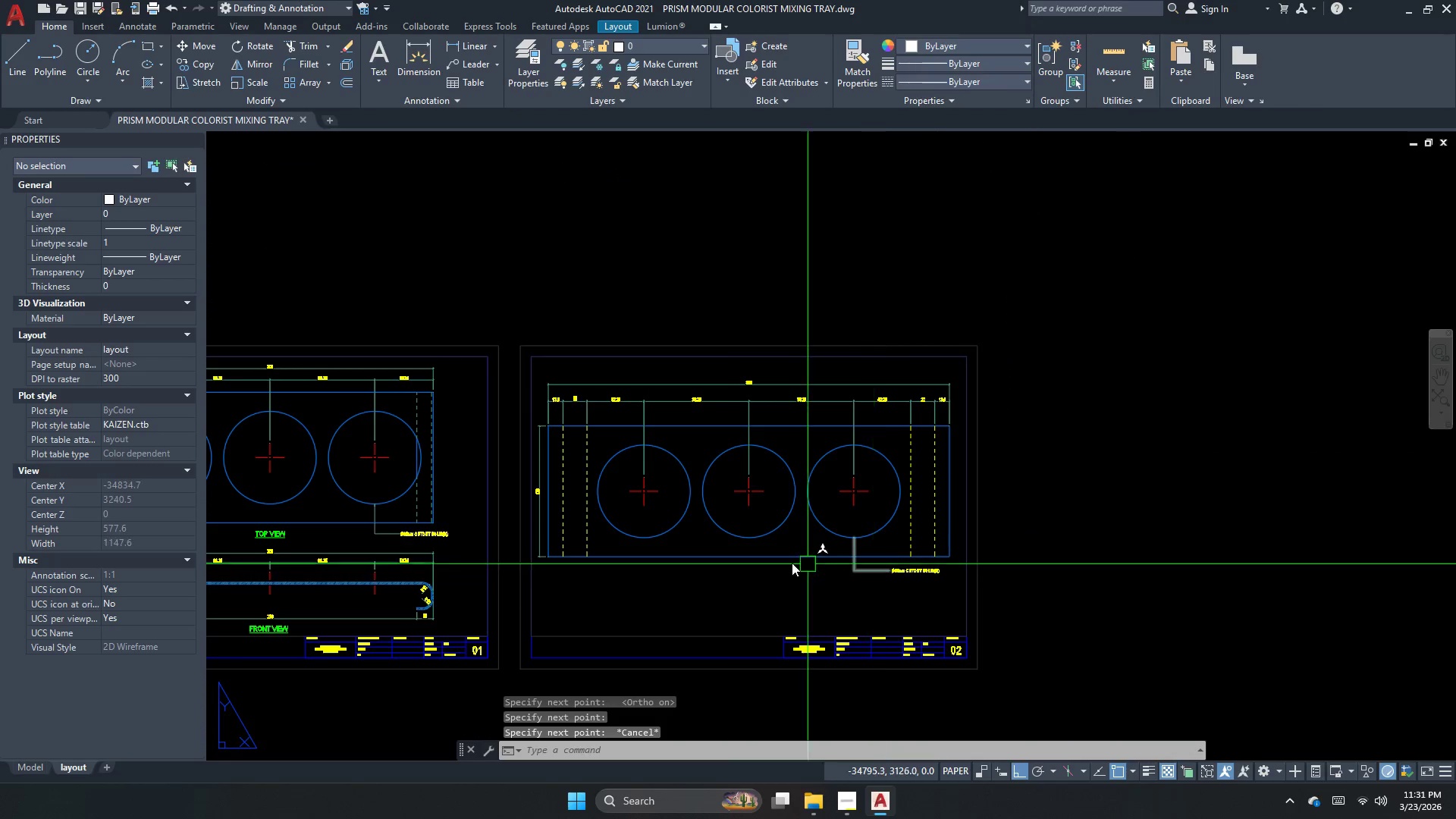 
key(Space)
 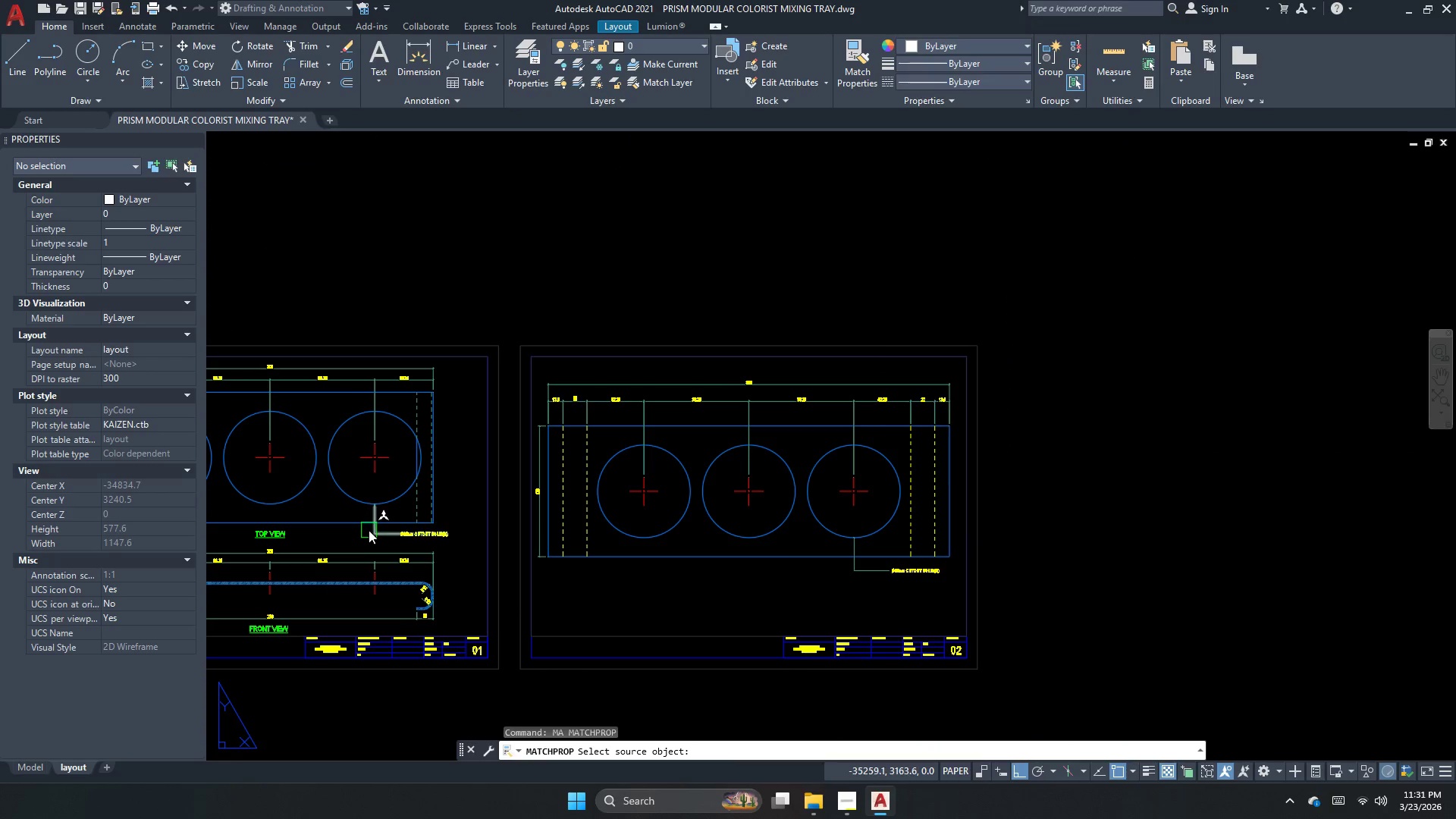 
left_click([375, 529])
 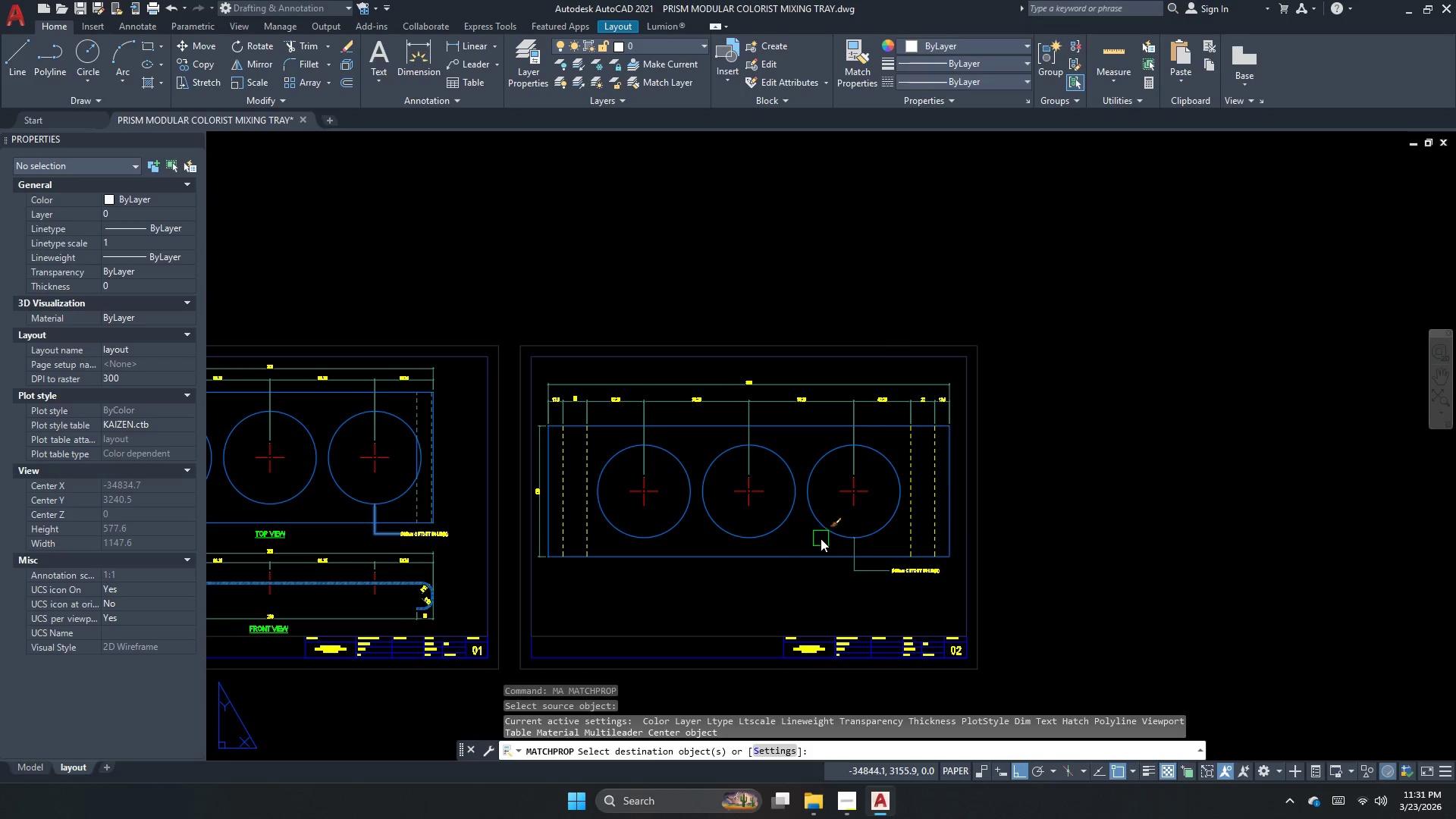 
left_click([877, 568])
 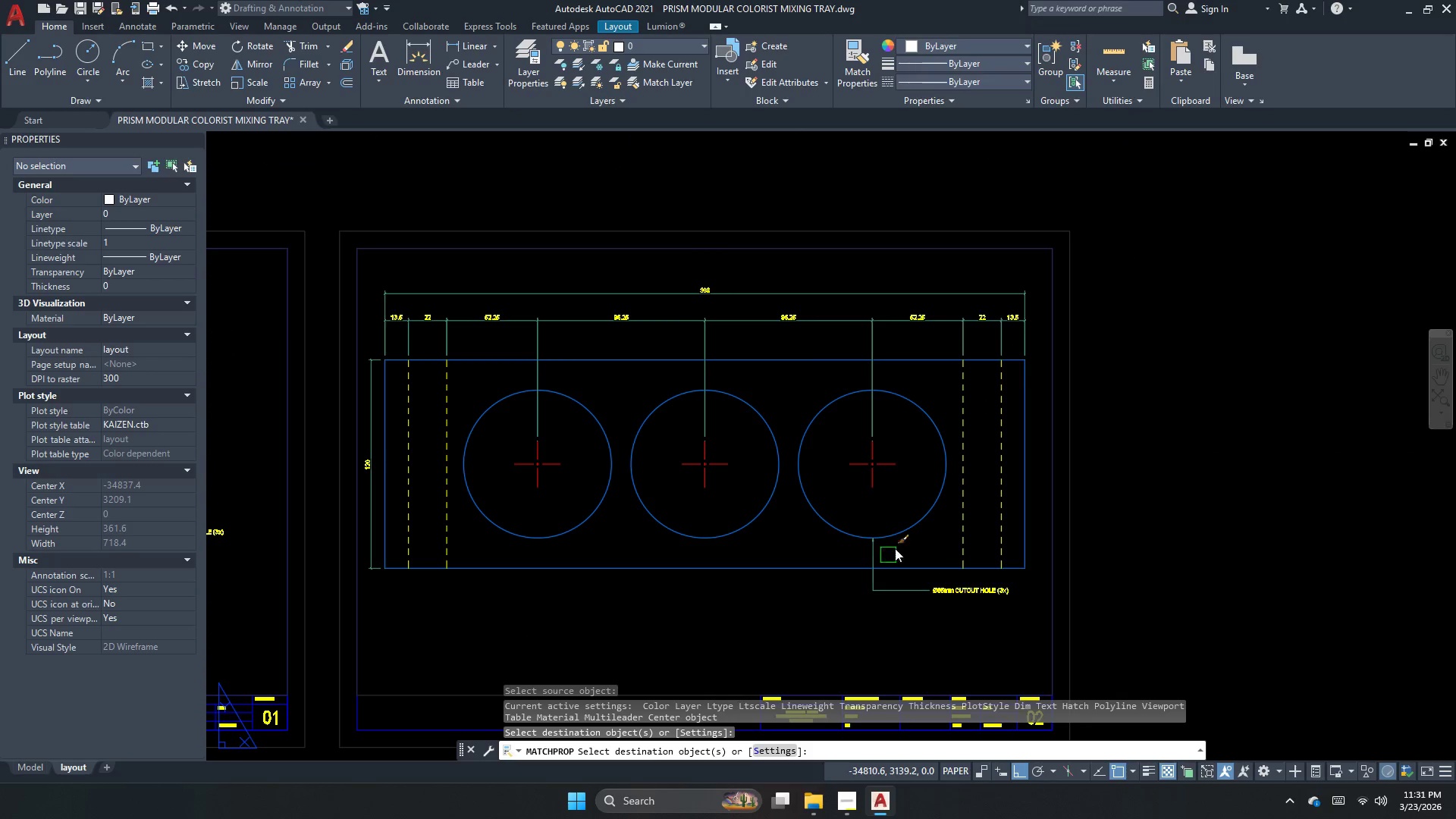 
scroll: coordinate [821, 538], scroll_direction: up, amount: 1.0
 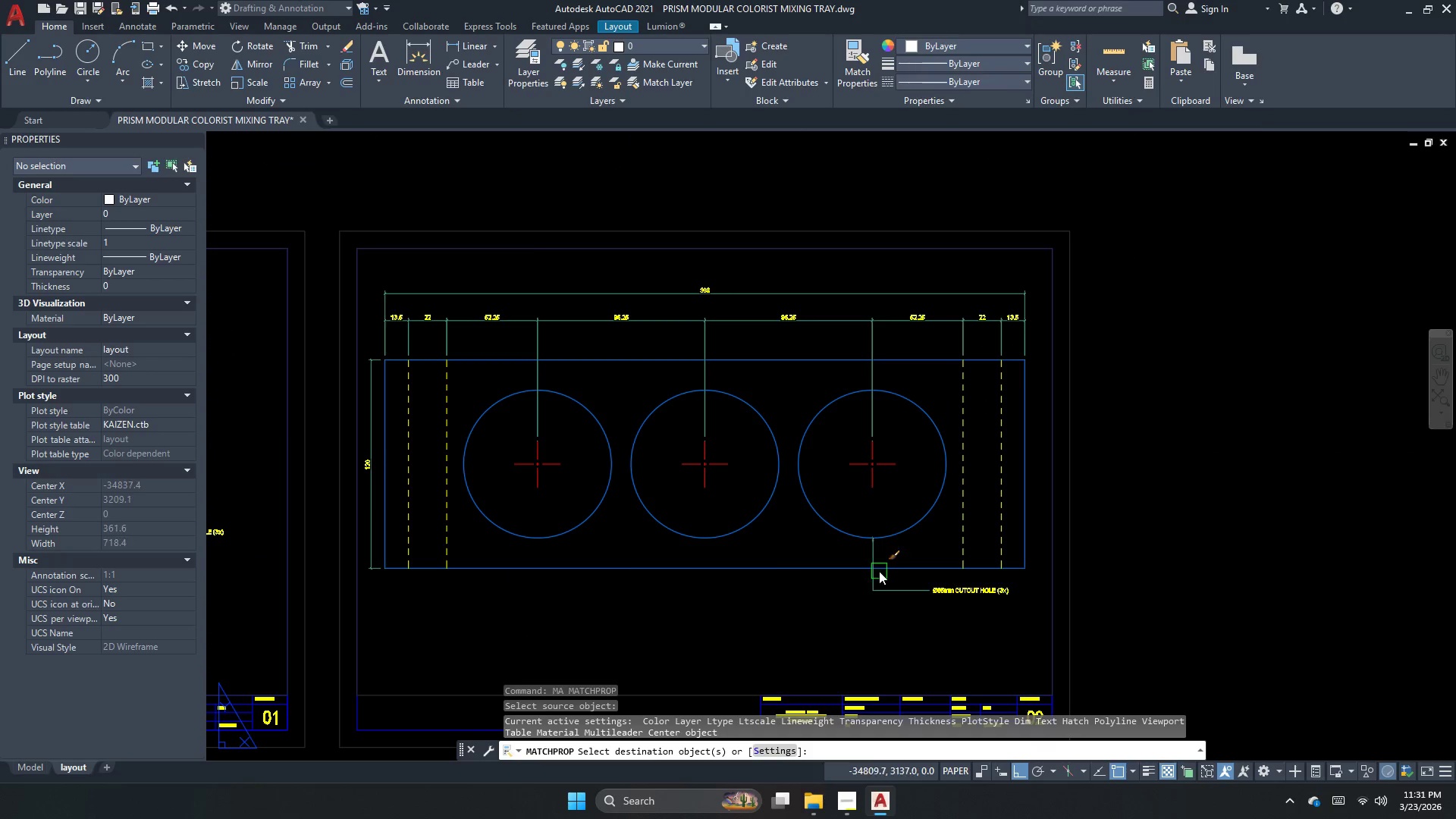 
key(Escape)
 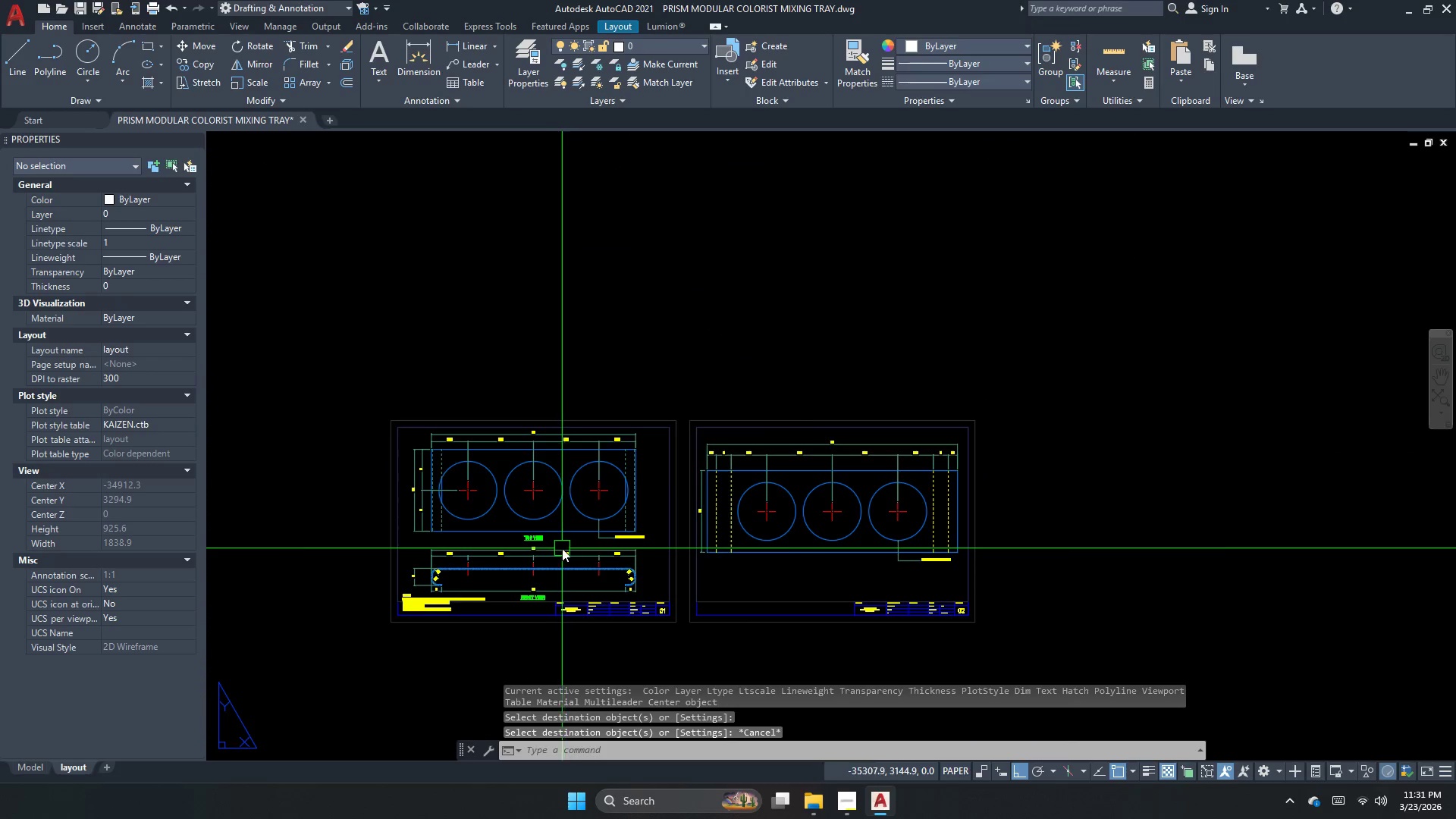 
scroll: coordinate [915, 542], scroll_direction: down, amount: 2.0
 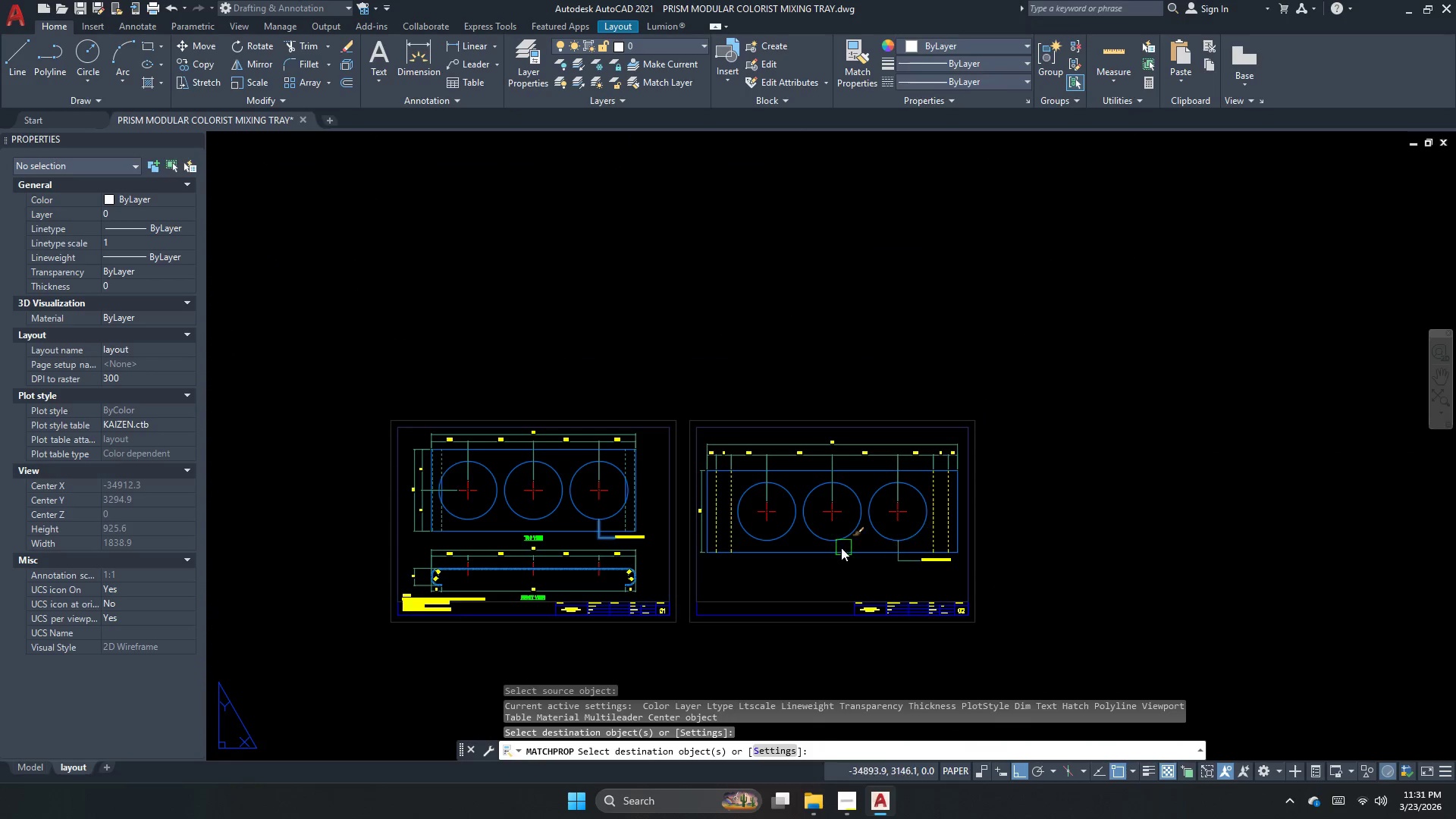 
scroll: coordinate [557, 548], scroll_direction: up, amount: 1.0
 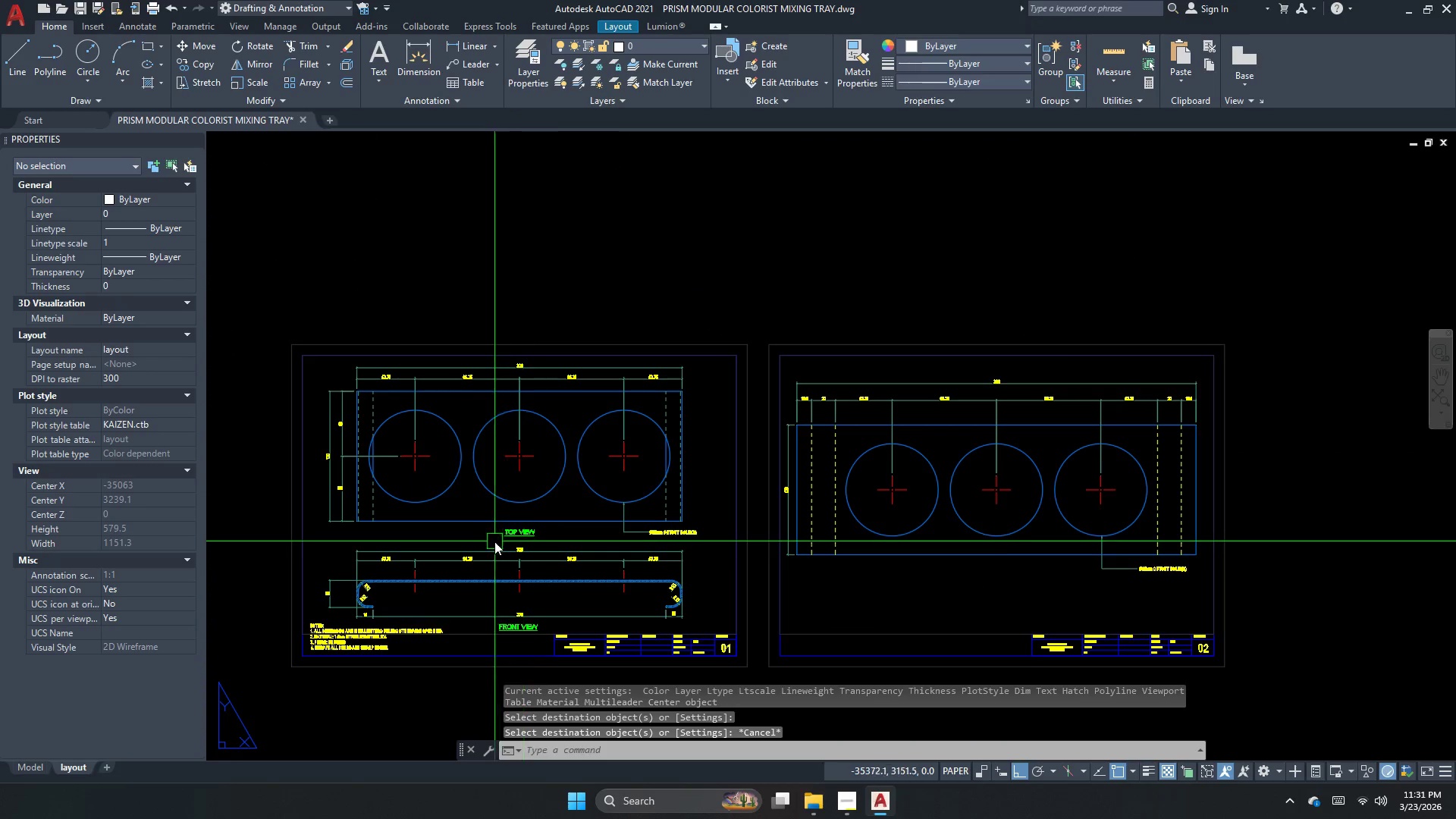 
left_click([500, 538])
 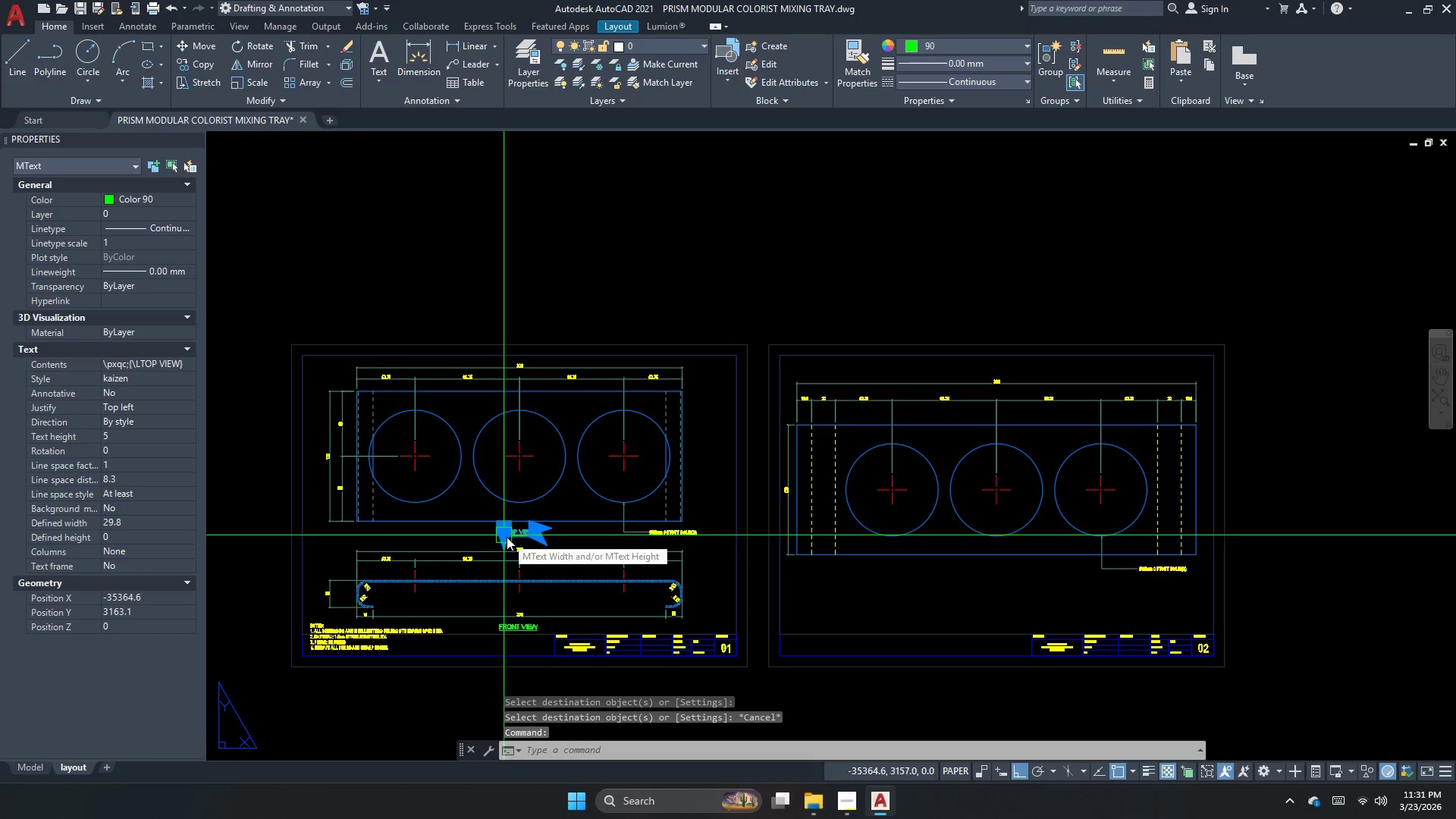 
type(vo )
key(Escape)
 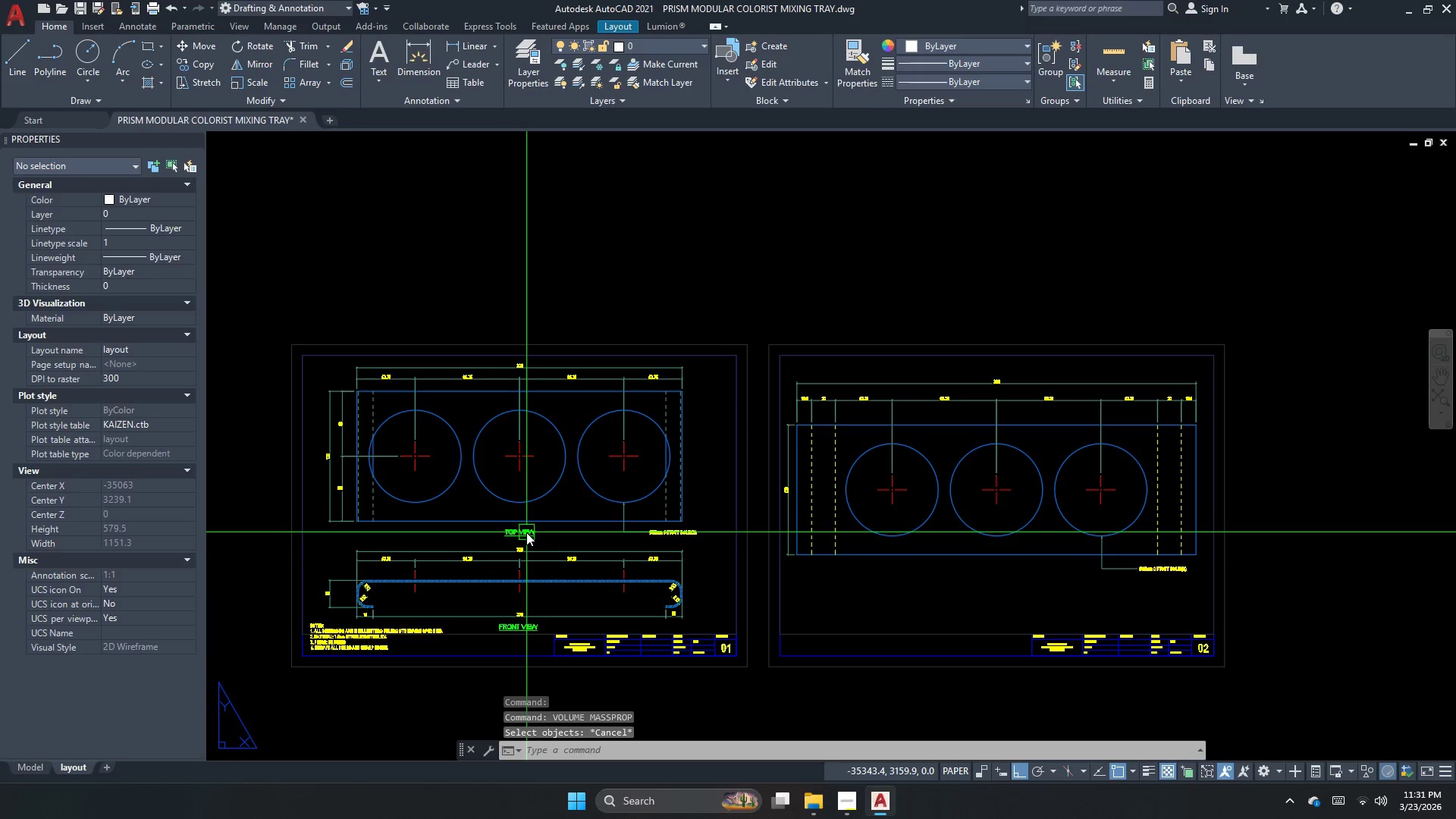 
left_click([526, 532])
 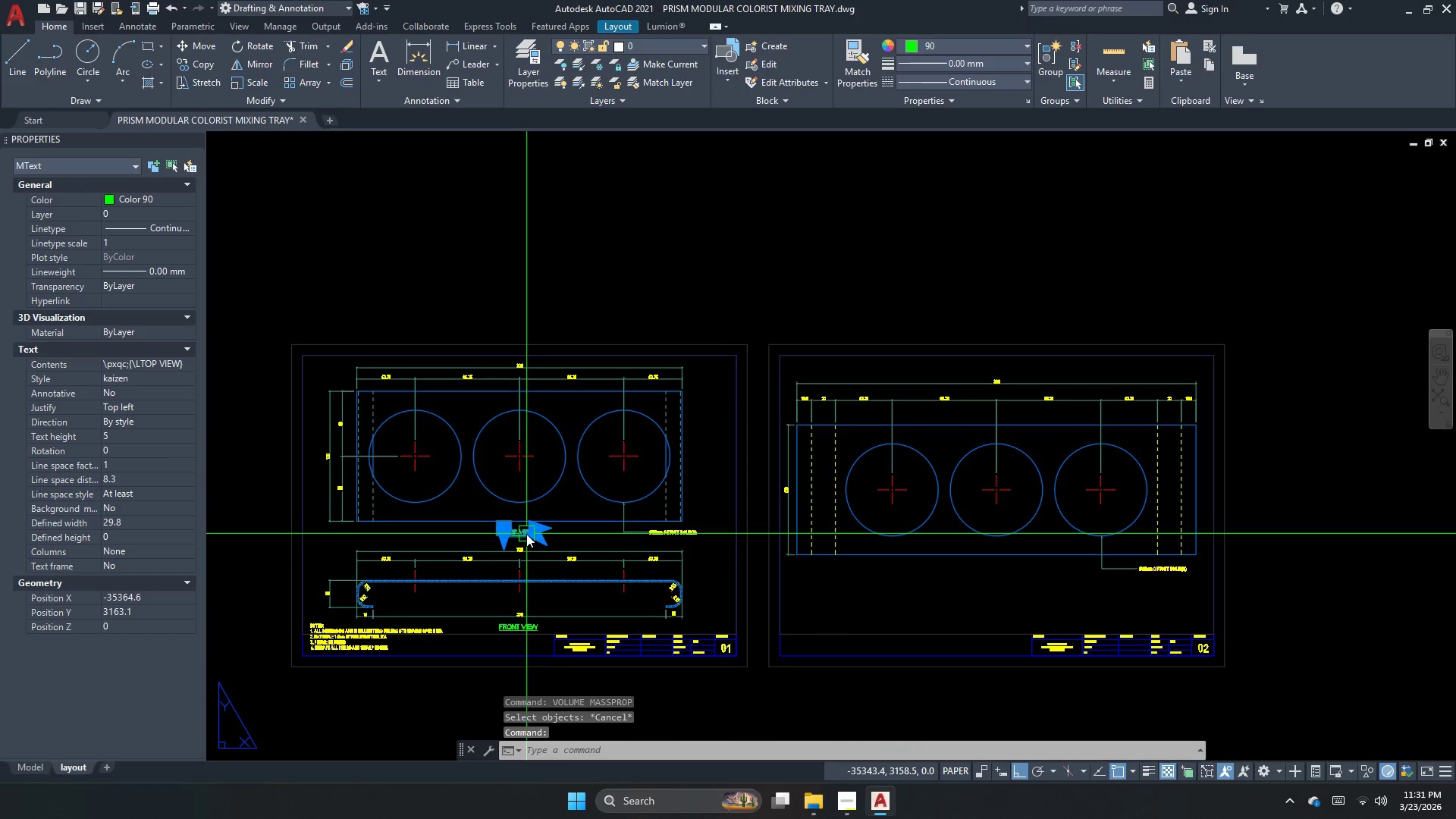 
type(co )
 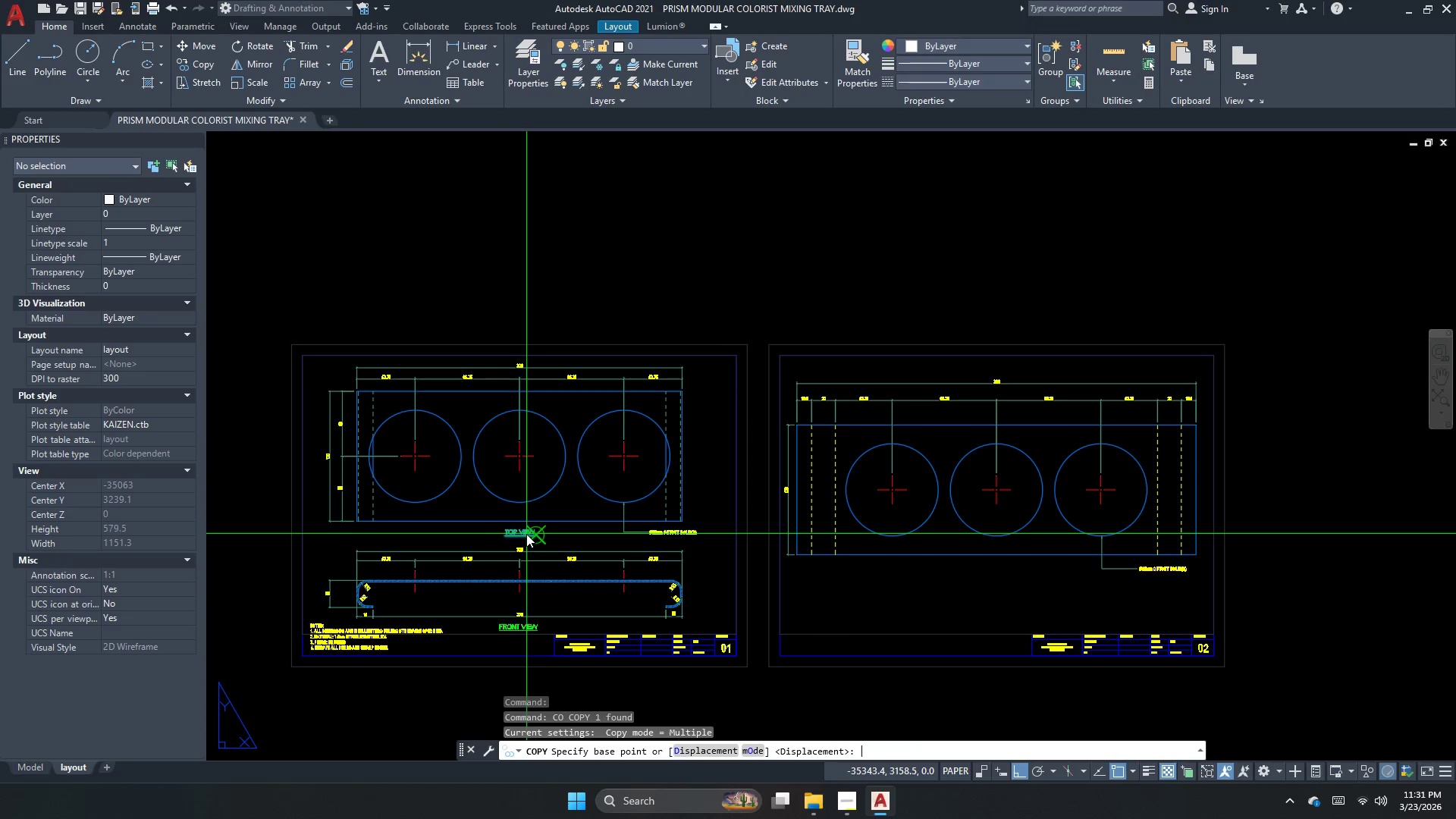 
left_click_drag(start_coordinate=[526, 534], to_coordinate=[537, 538])
 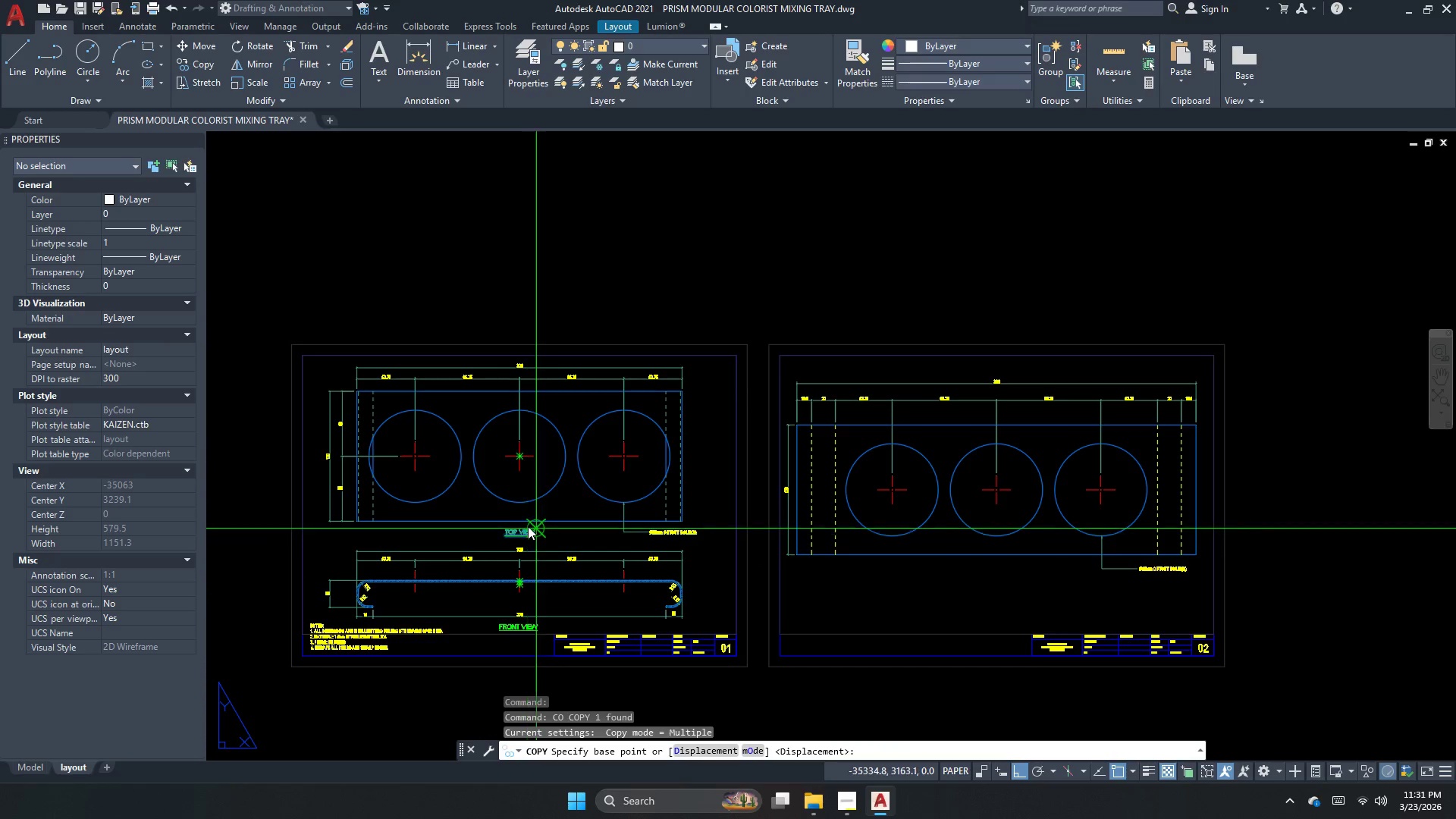 
left_click([528, 526])
 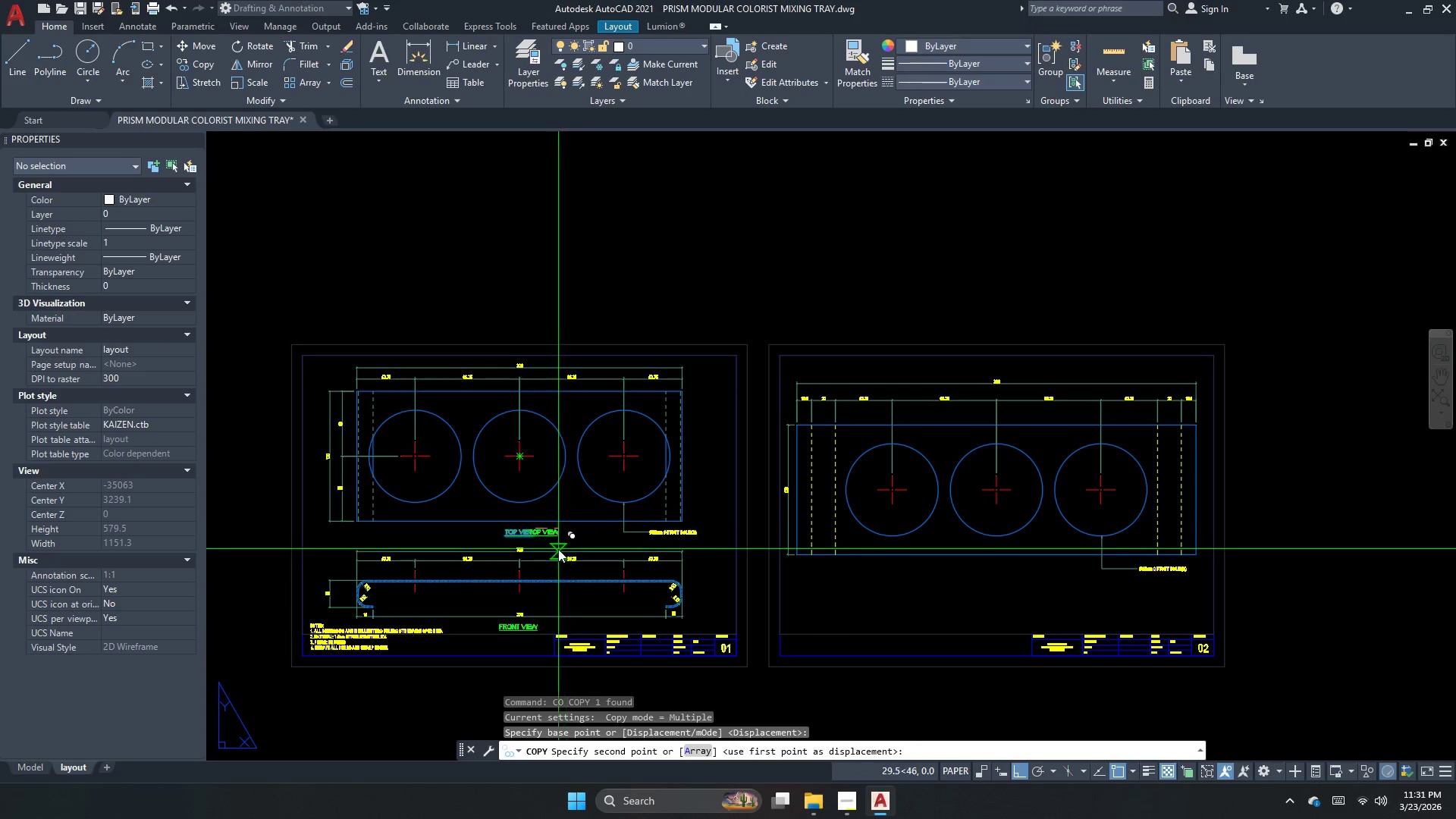 
key(F8)
 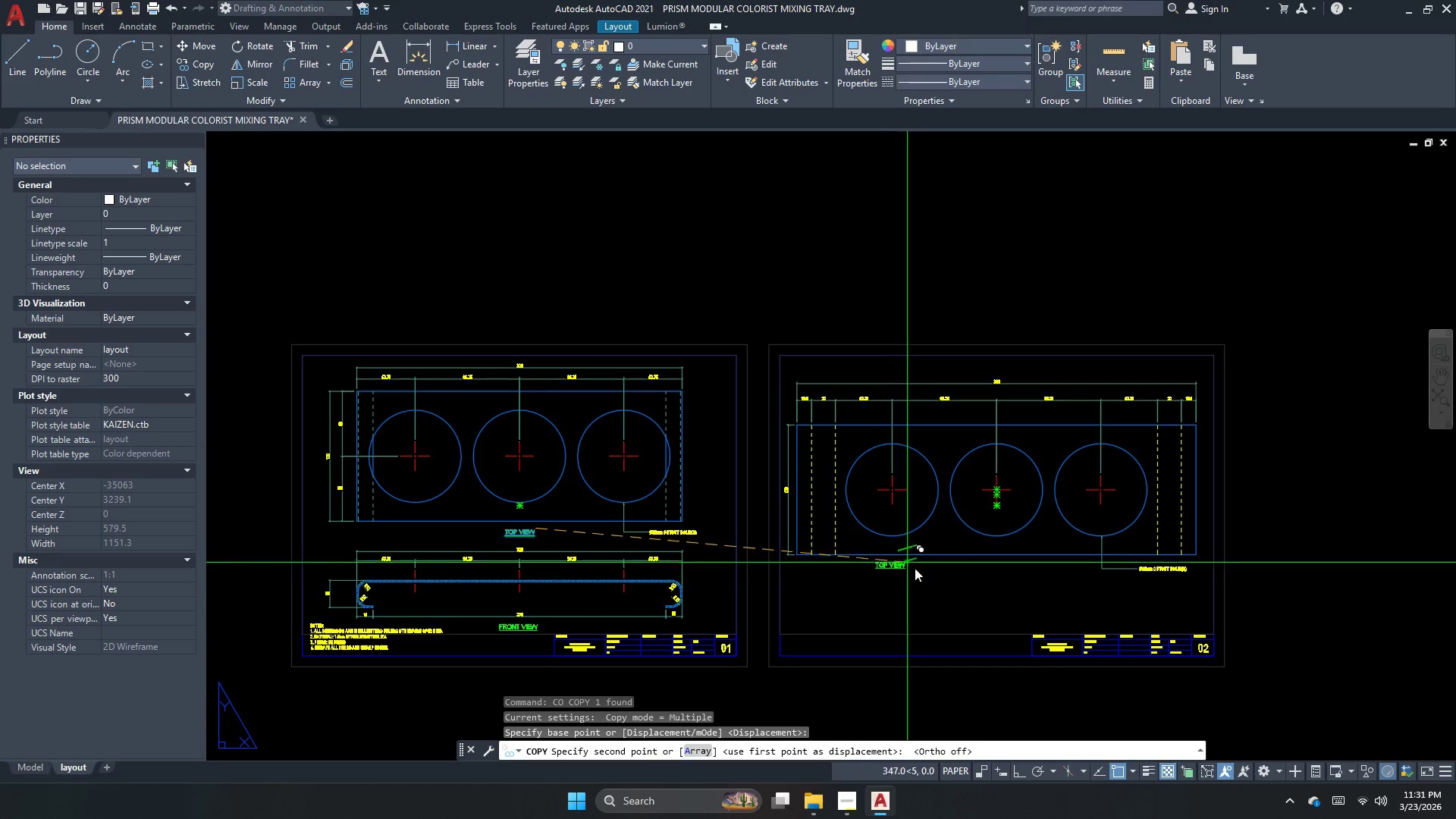 
scroll: coordinate [1003, 580], scroll_direction: up, amount: 2.0
 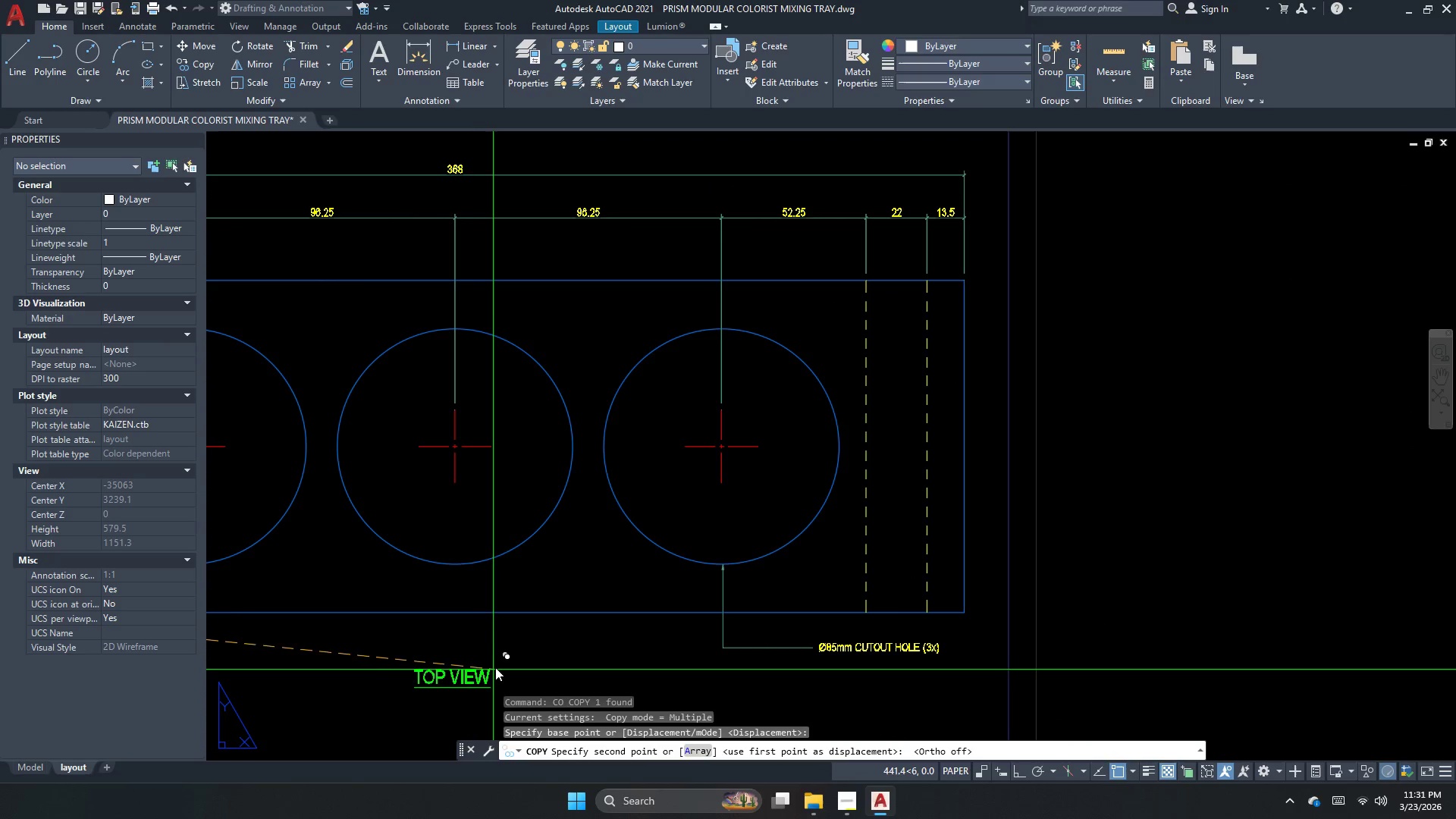 
left_click([493, 664])
 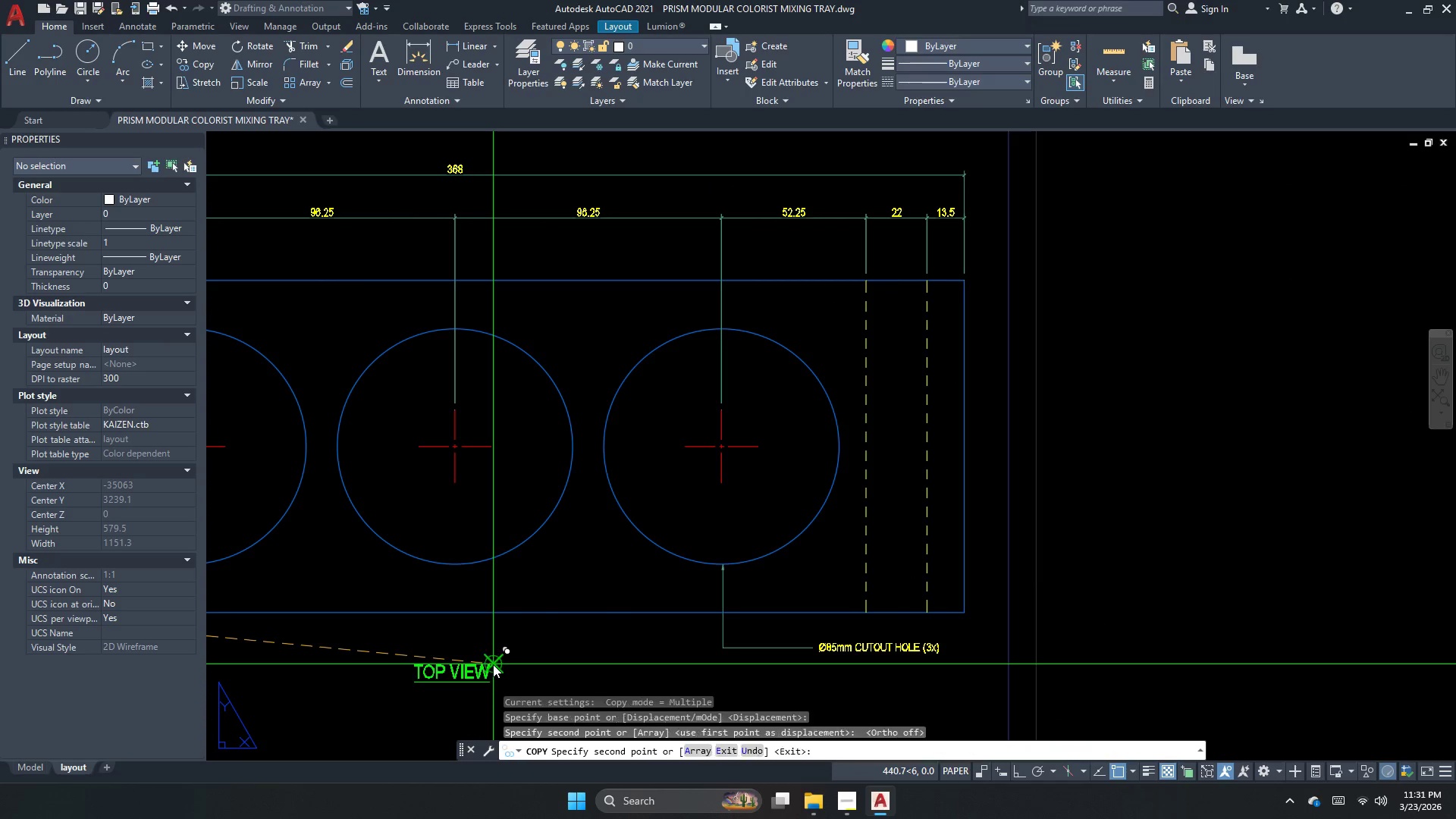 
key(Escape)
 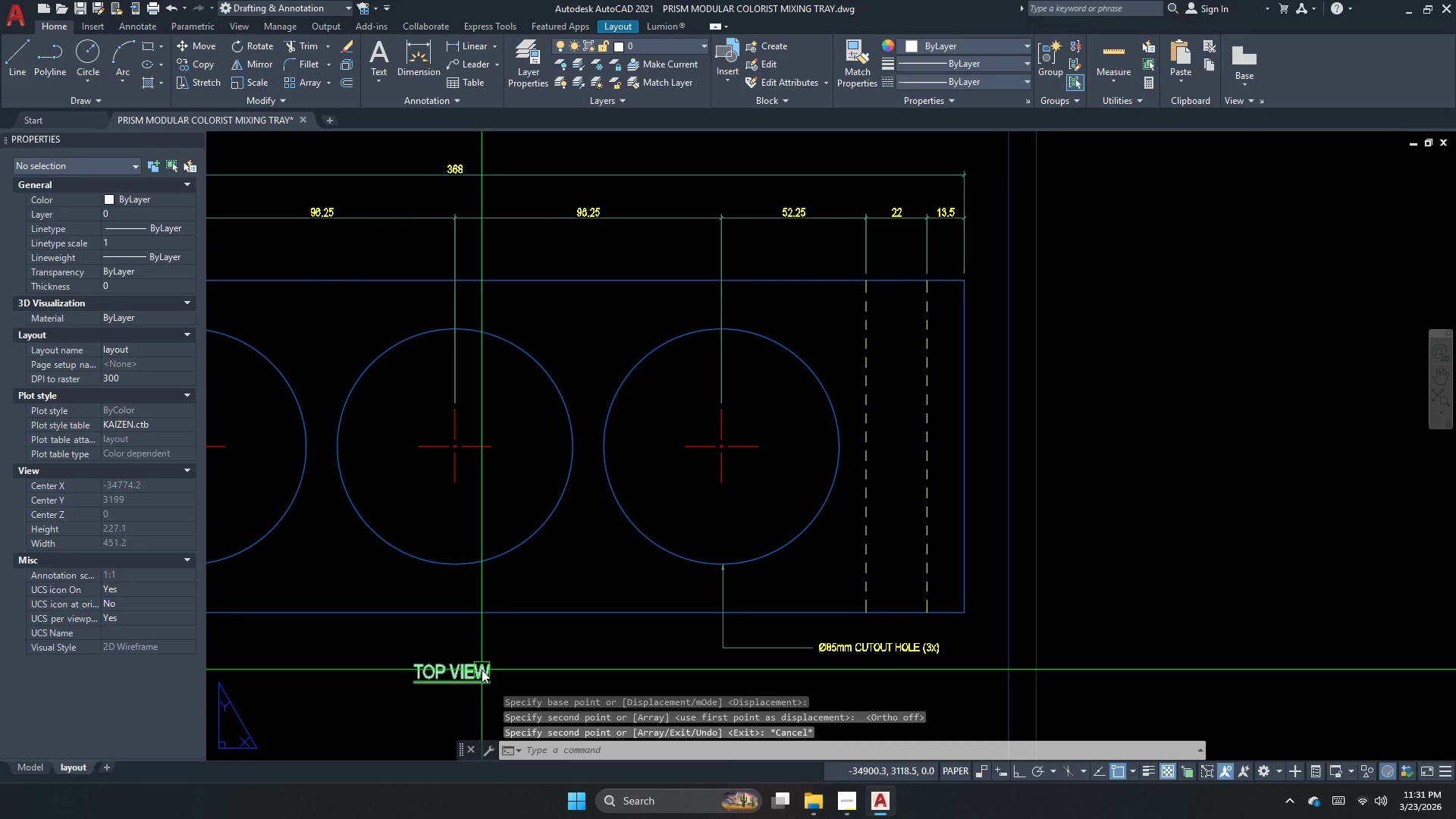 
double_click([482, 670])
 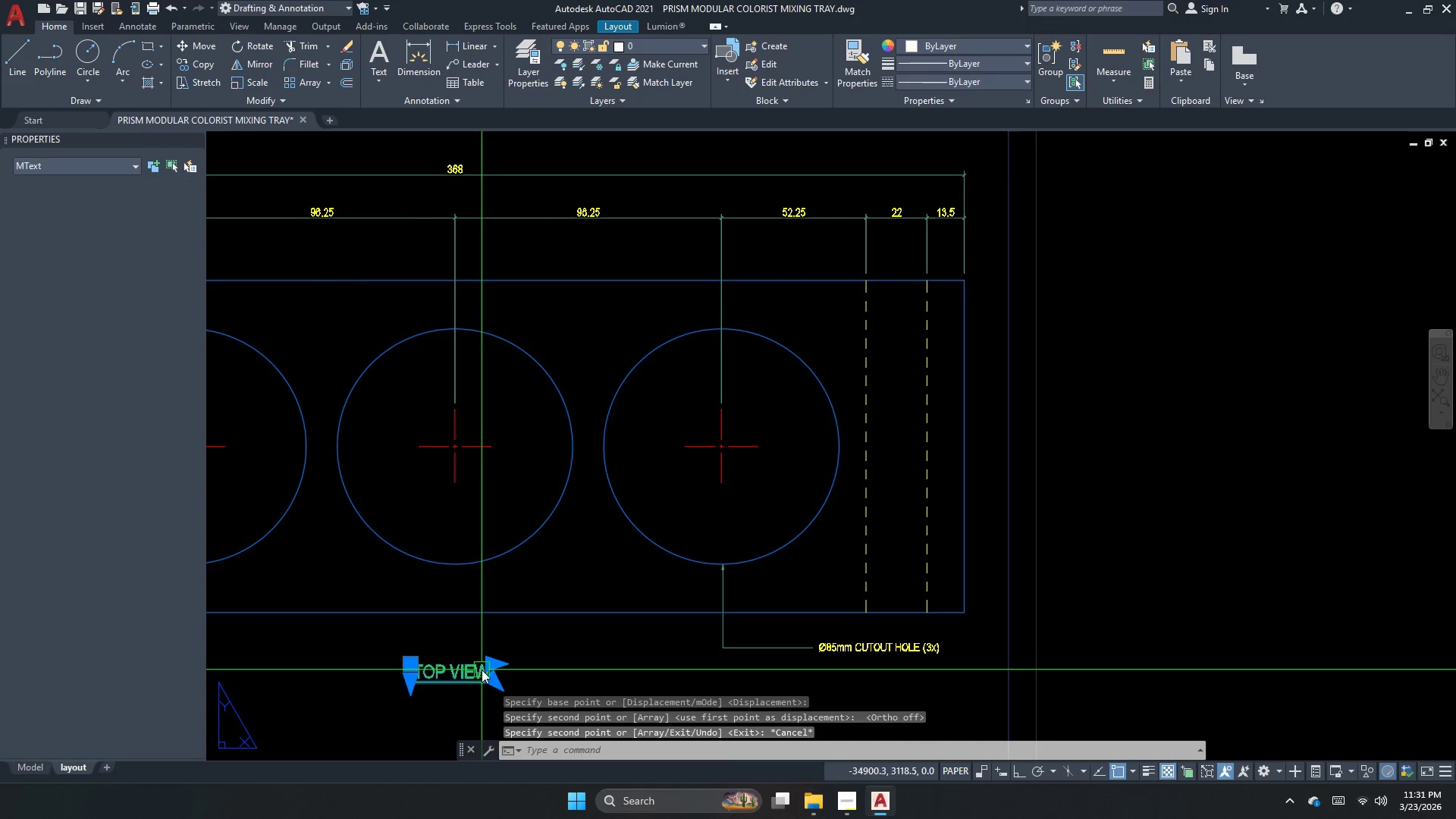 
triple_click([482, 670])
 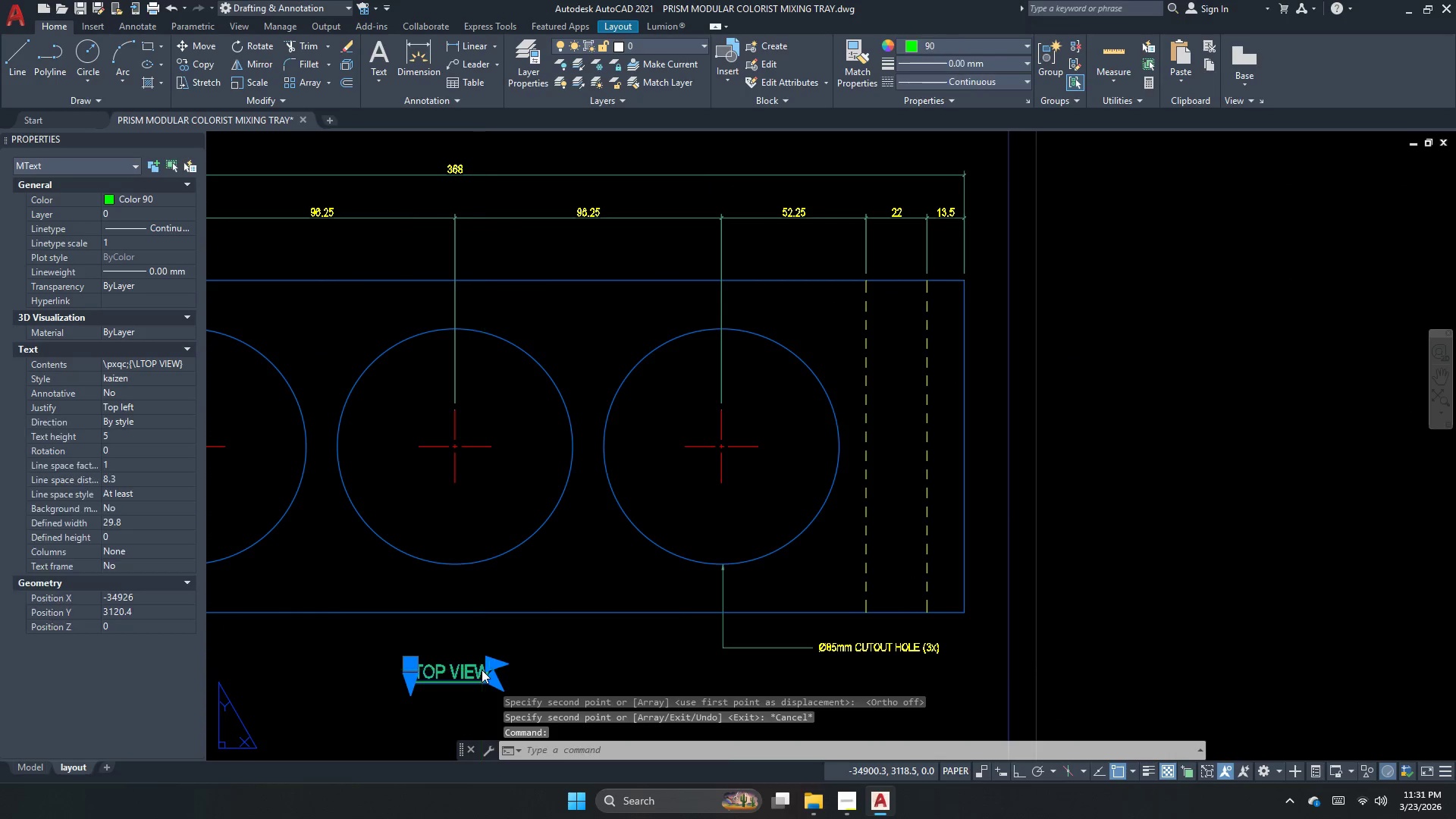 
triple_click([482, 670])
 